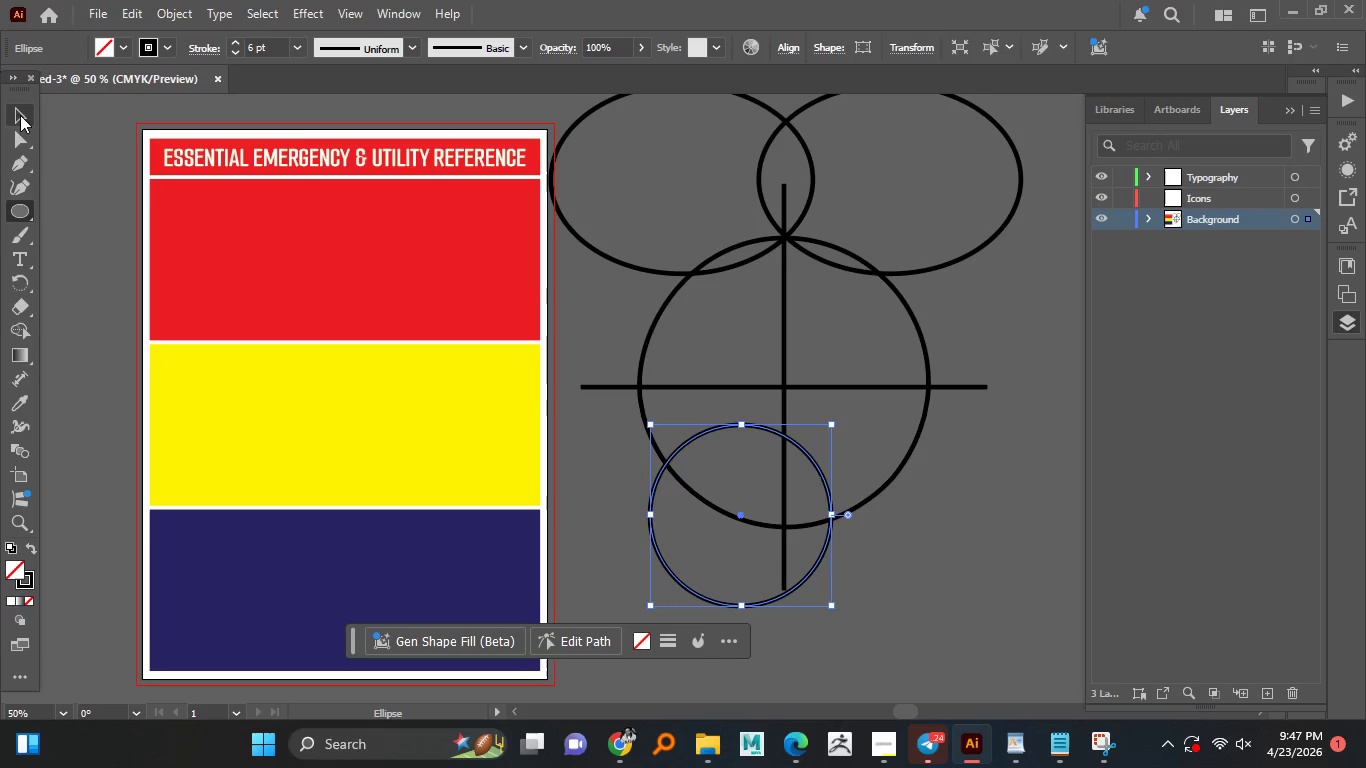 
left_click_drag(start_coordinate=[20, 115], to_coordinate=[27, 117])
 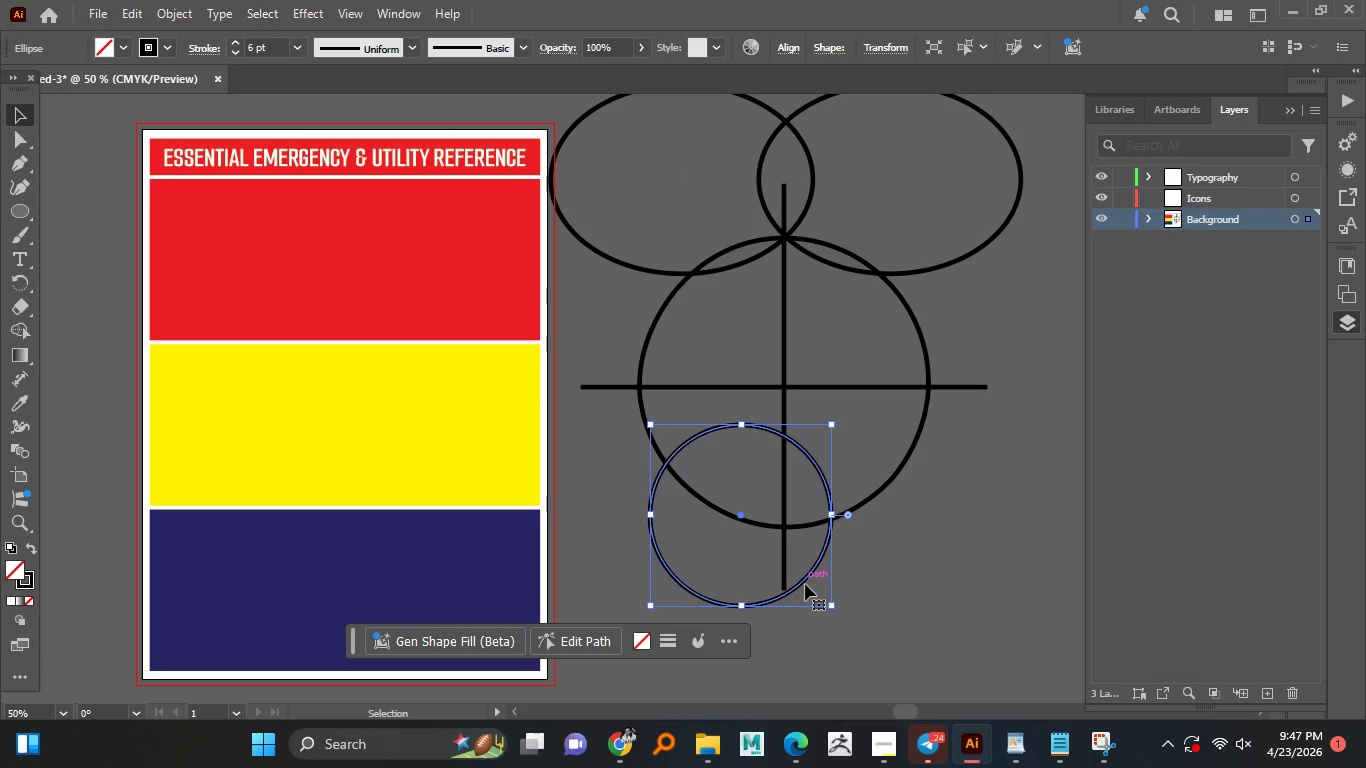 
left_click_drag(start_coordinate=[805, 583], to_coordinate=[845, 502])
 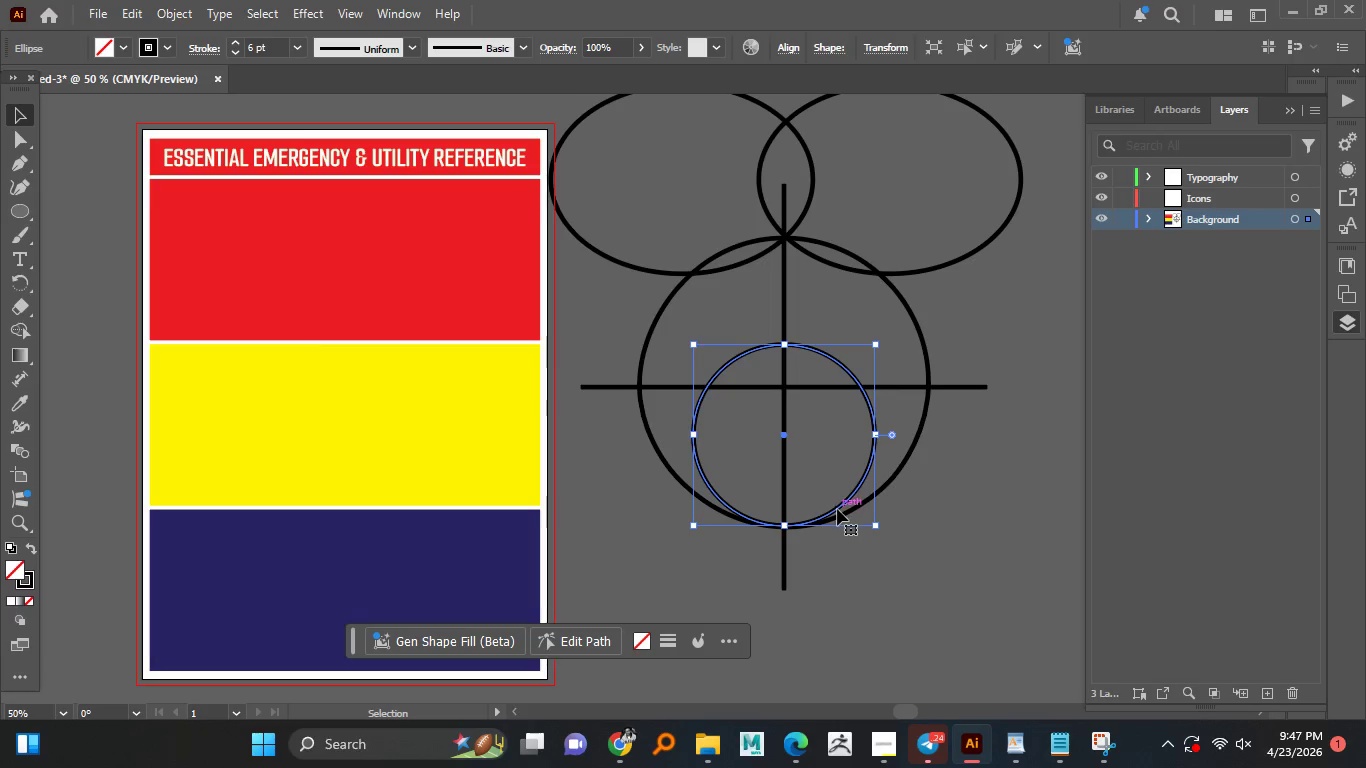 
right_click([848, 503])
 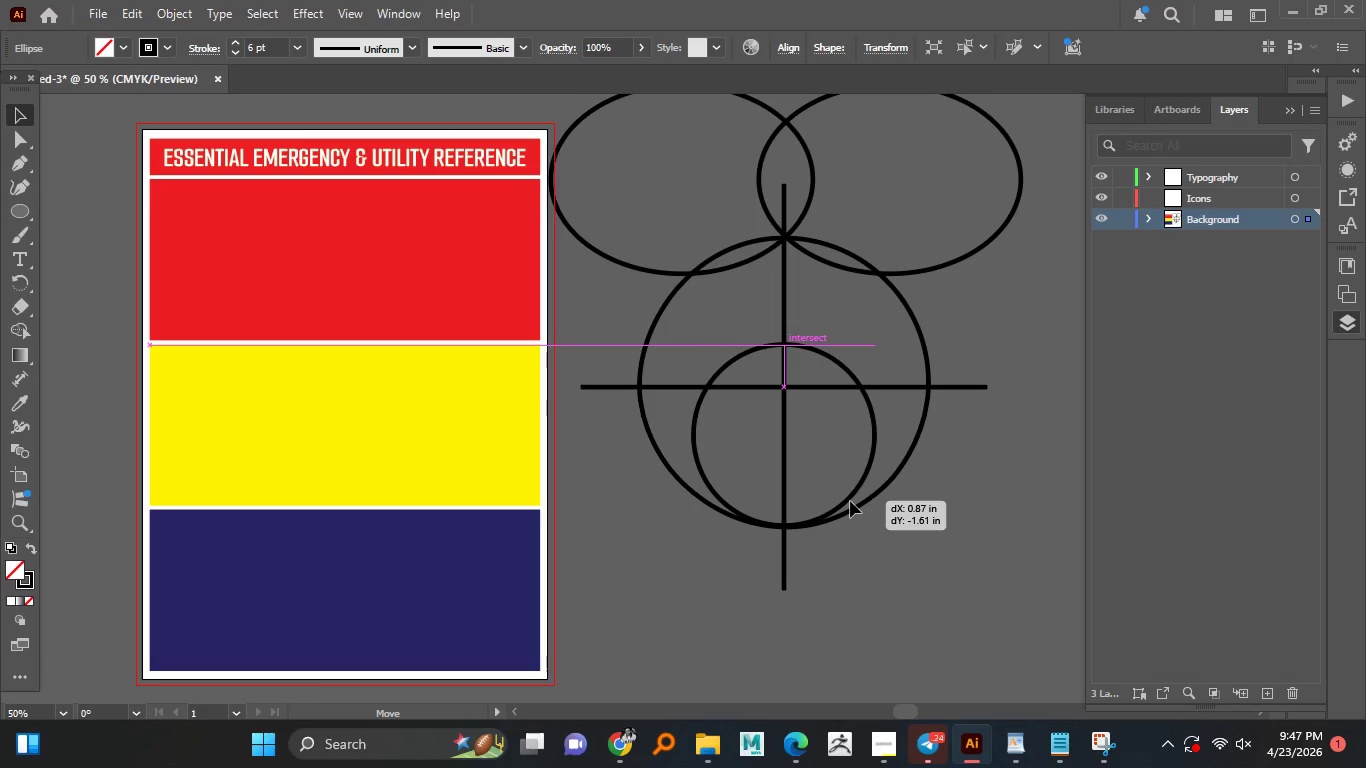 
left_click([966, 494])
 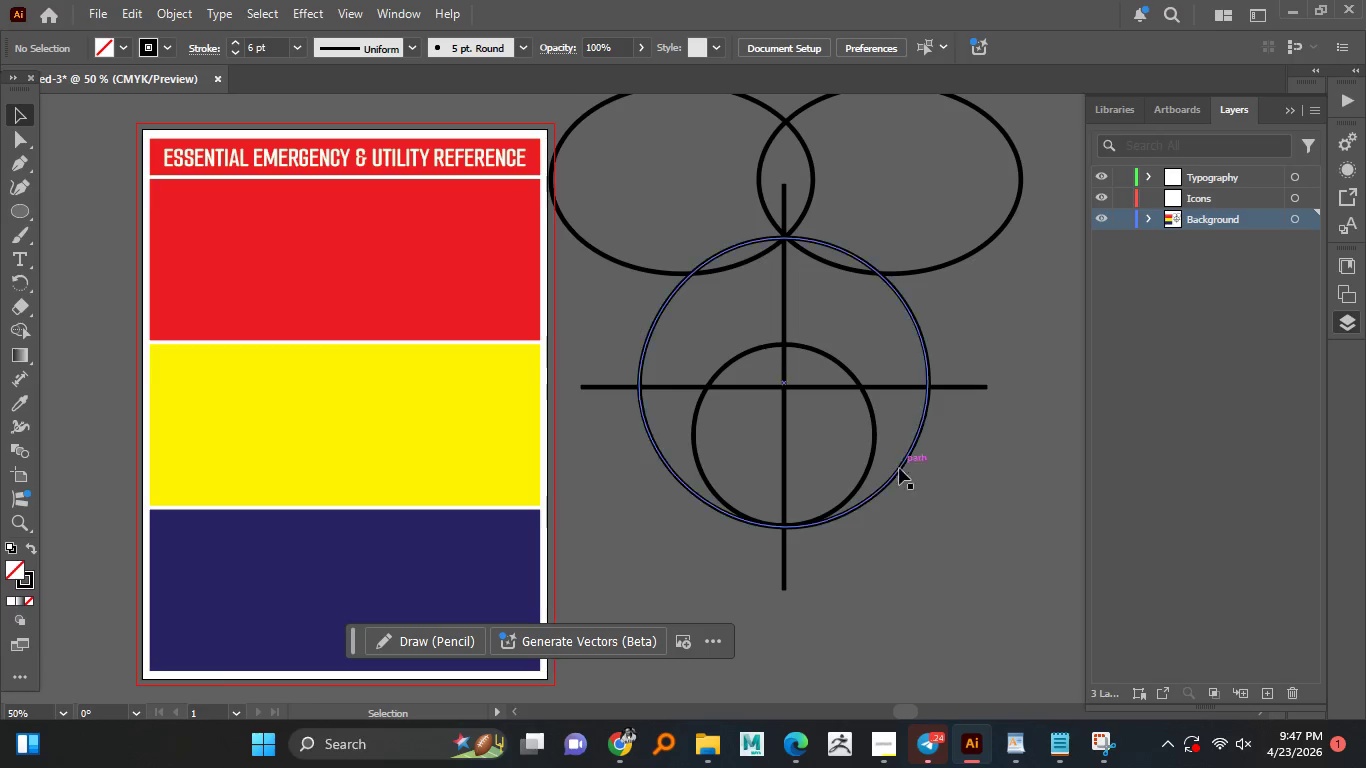 
left_click_drag(start_coordinate=[978, 582], to_coordinate=[667, 202])
 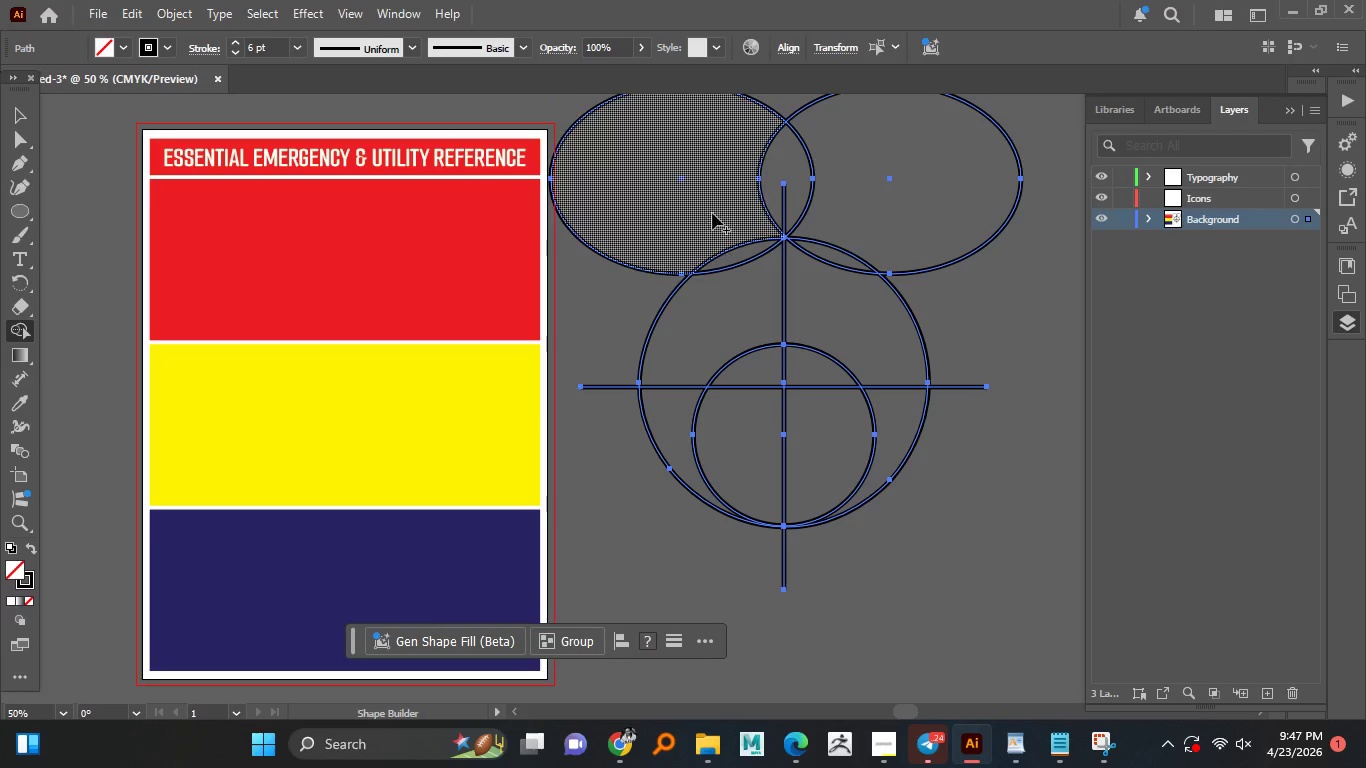 
wait(5.72)
 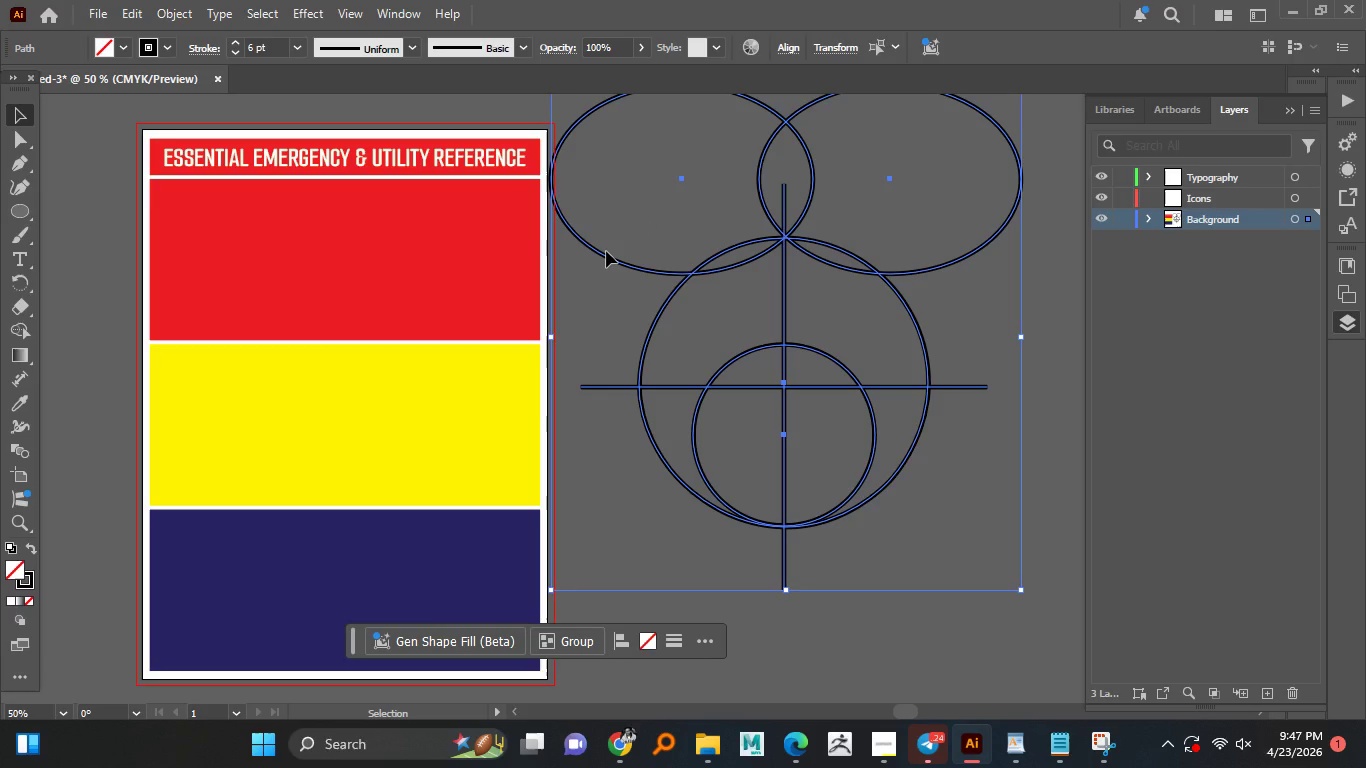 
hold_key(key=AltLeft, duration=1.5)
left_click_drag(start_coordinate=[718, 170], to_coordinate=[845, 166])
 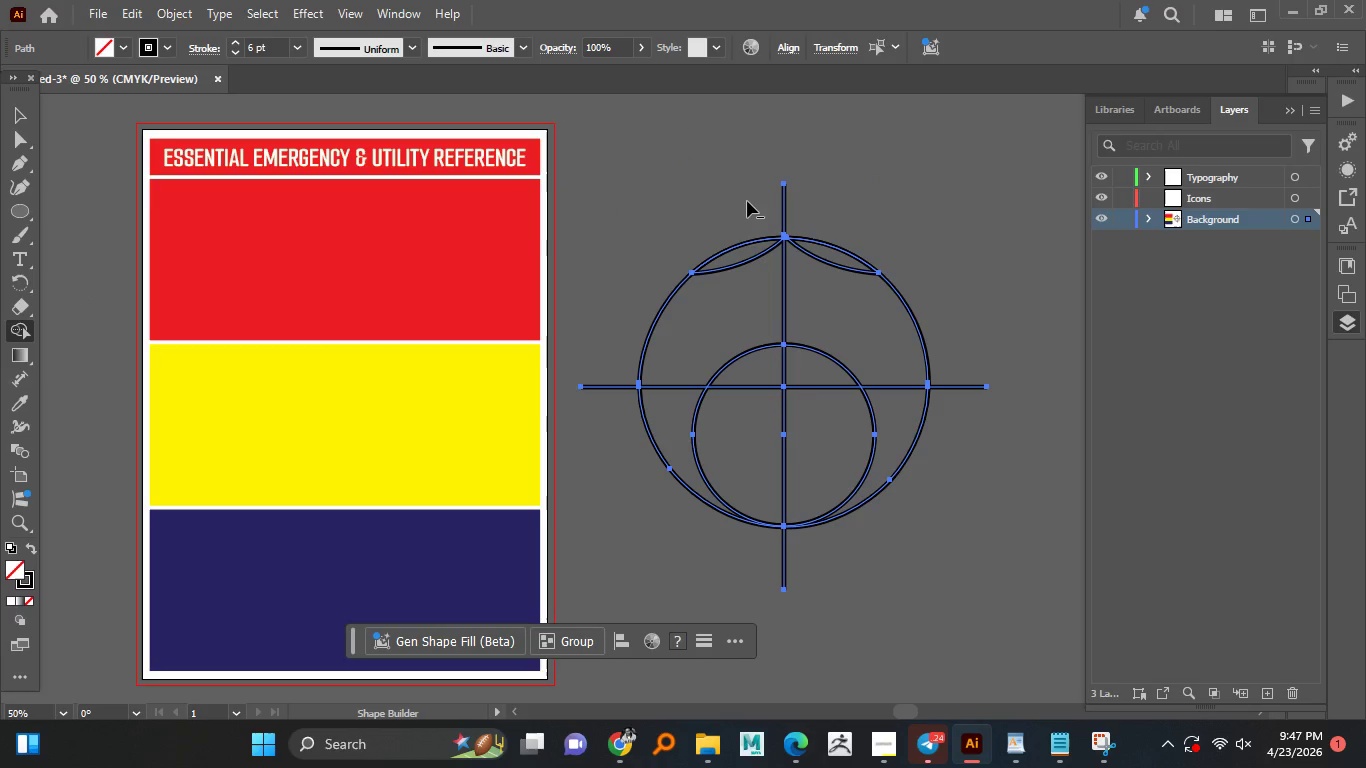 
left_click_drag(start_coordinate=[748, 202], to_coordinate=[840, 203])
 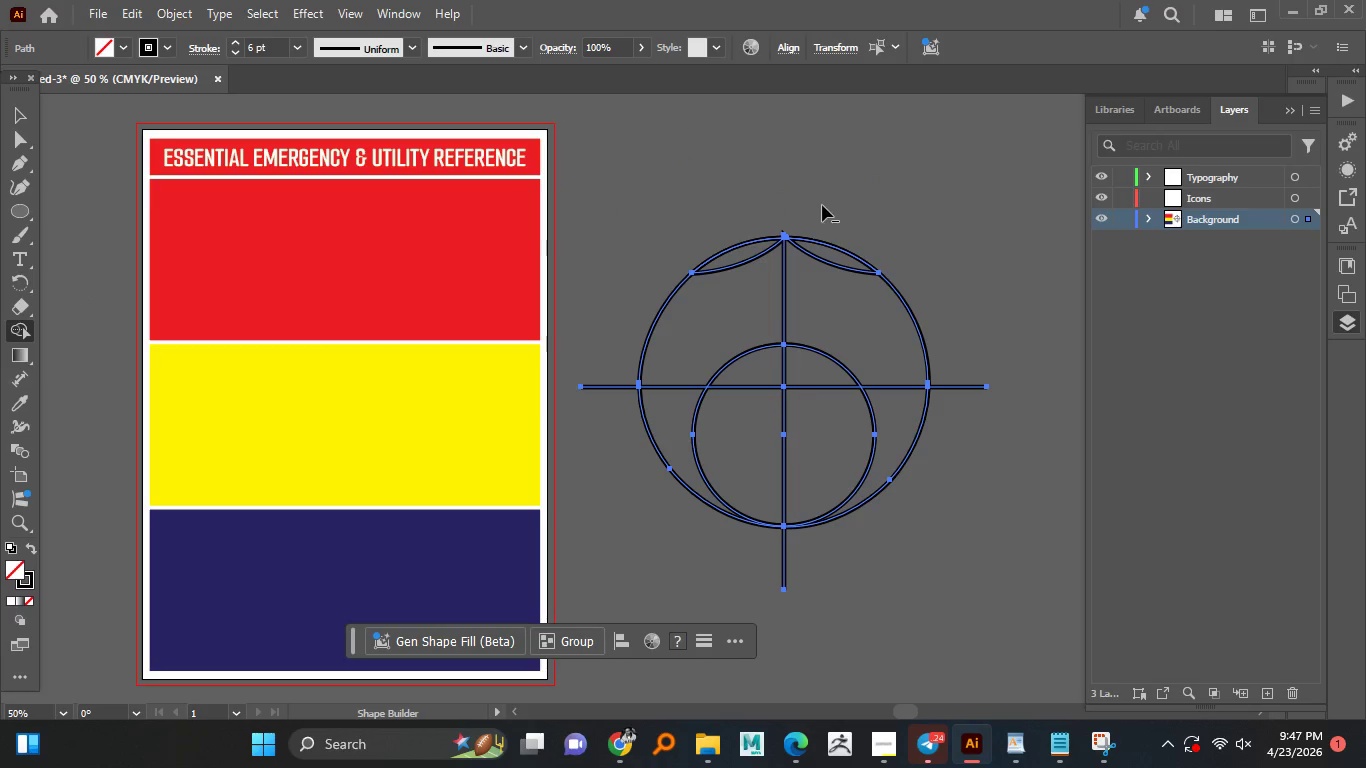 
hold_key(key=AltLeft, duration=1.58)
left_click_drag(start_coordinate=[758, 211], to_coordinate=[745, 246])
 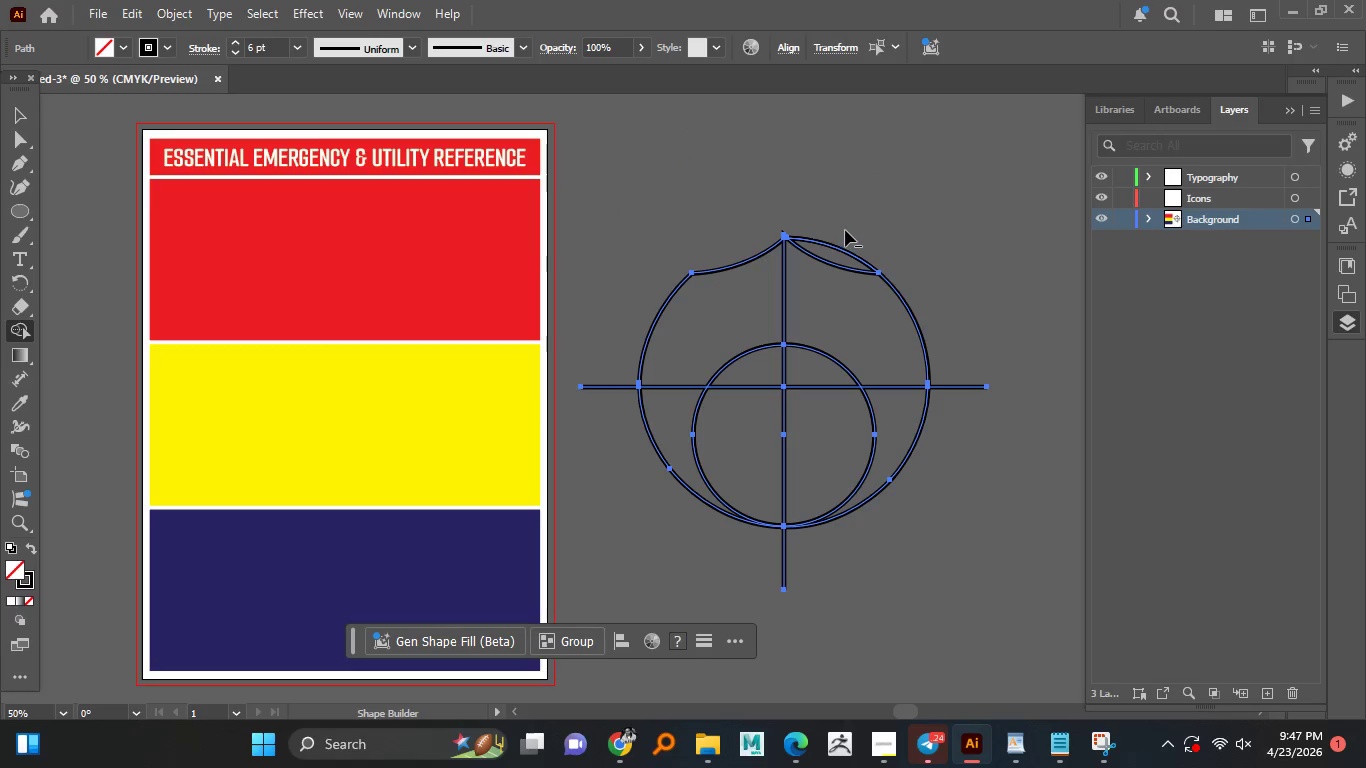 
hold_key(key=AltLeft, duration=1.51)
left_click_drag(start_coordinate=[845, 230], to_coordinate=[835, 252])
 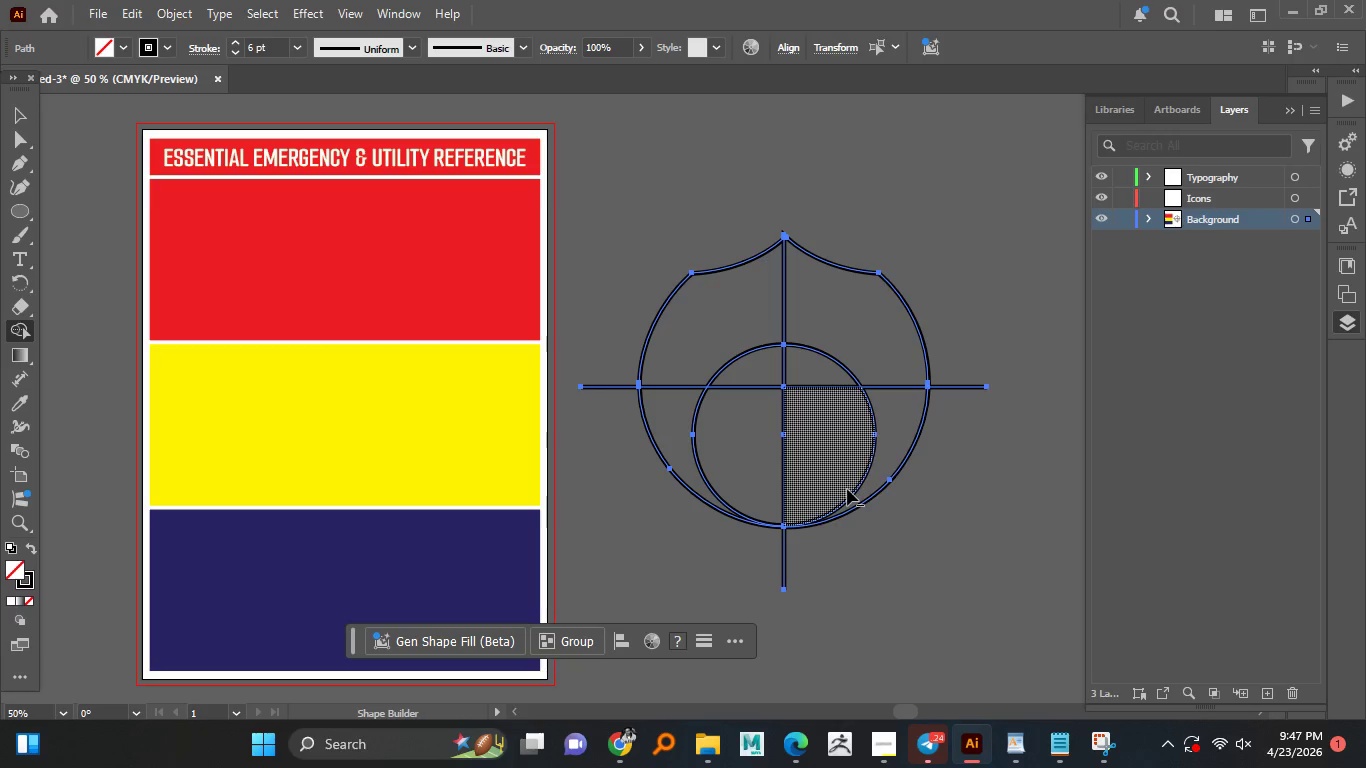 
hold_key(key=AltLeft, duration=1.53)
 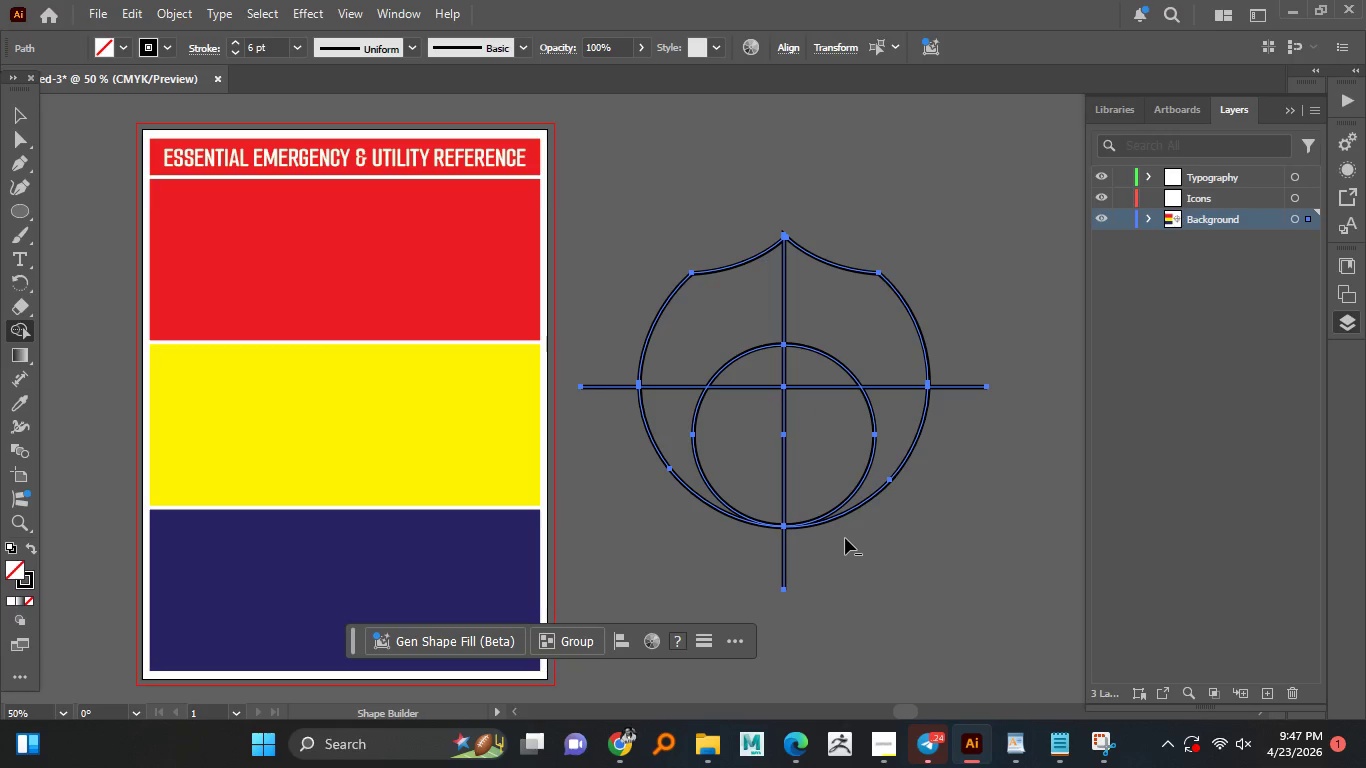 
hold_key(key=AltLeft, duration=1.51)
 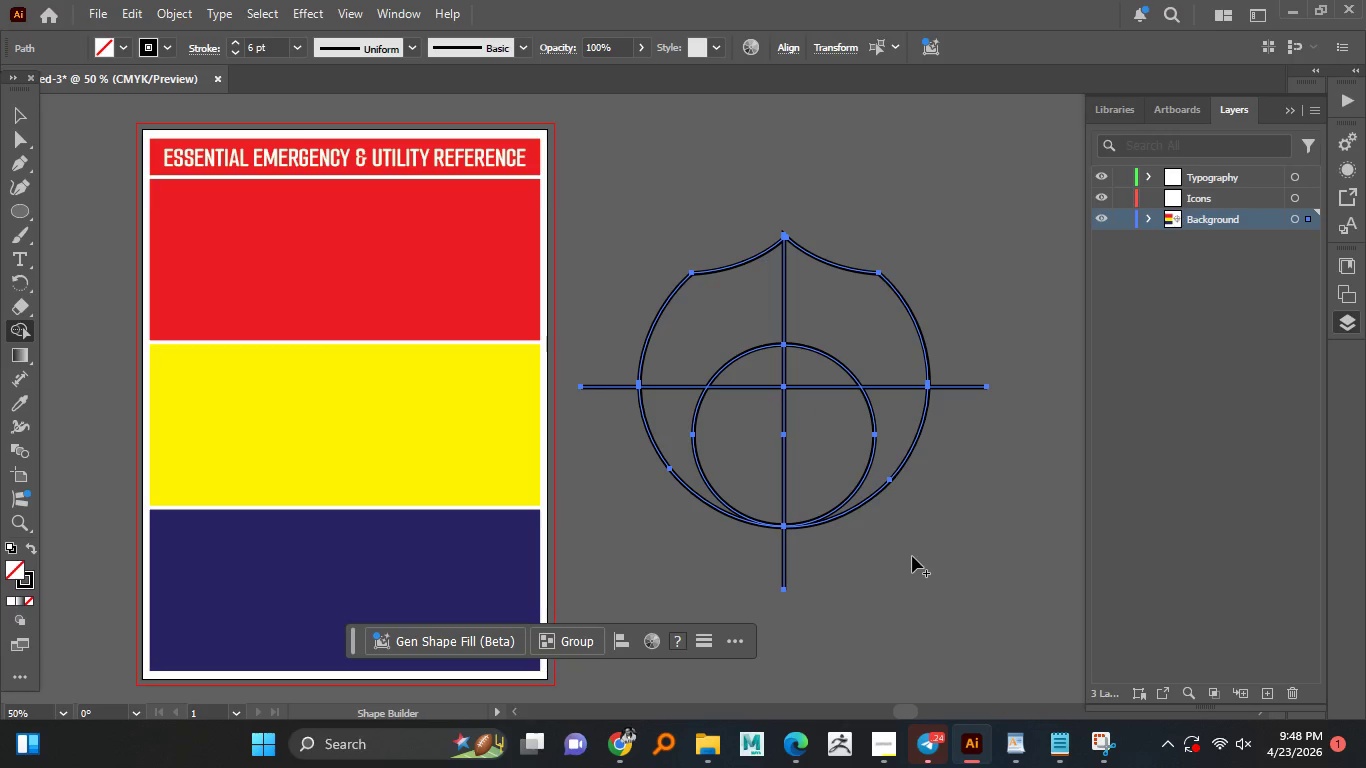 
hold_key(key=AltLeft, duration=0.47)
 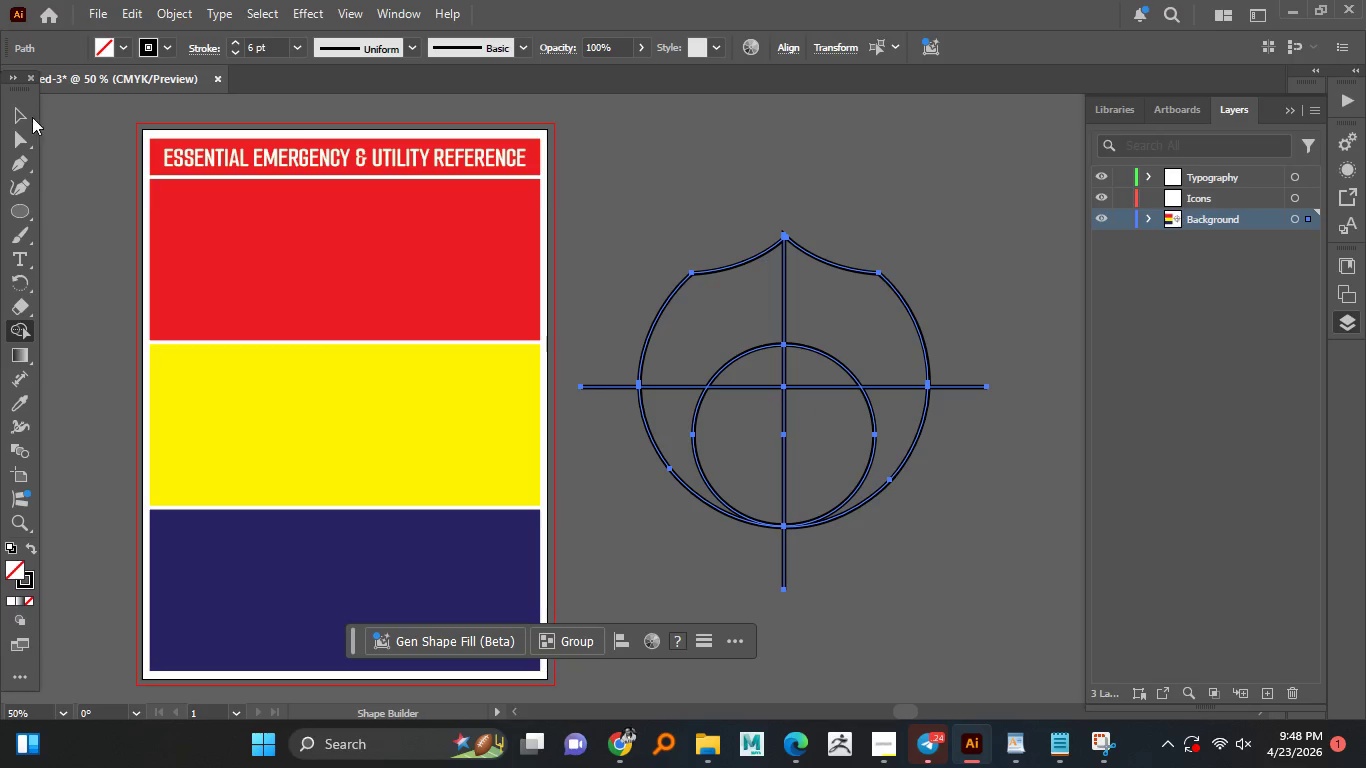 
left_click_drag(start_coordinate=[21, 120], to_coordinate=[36, 121])
 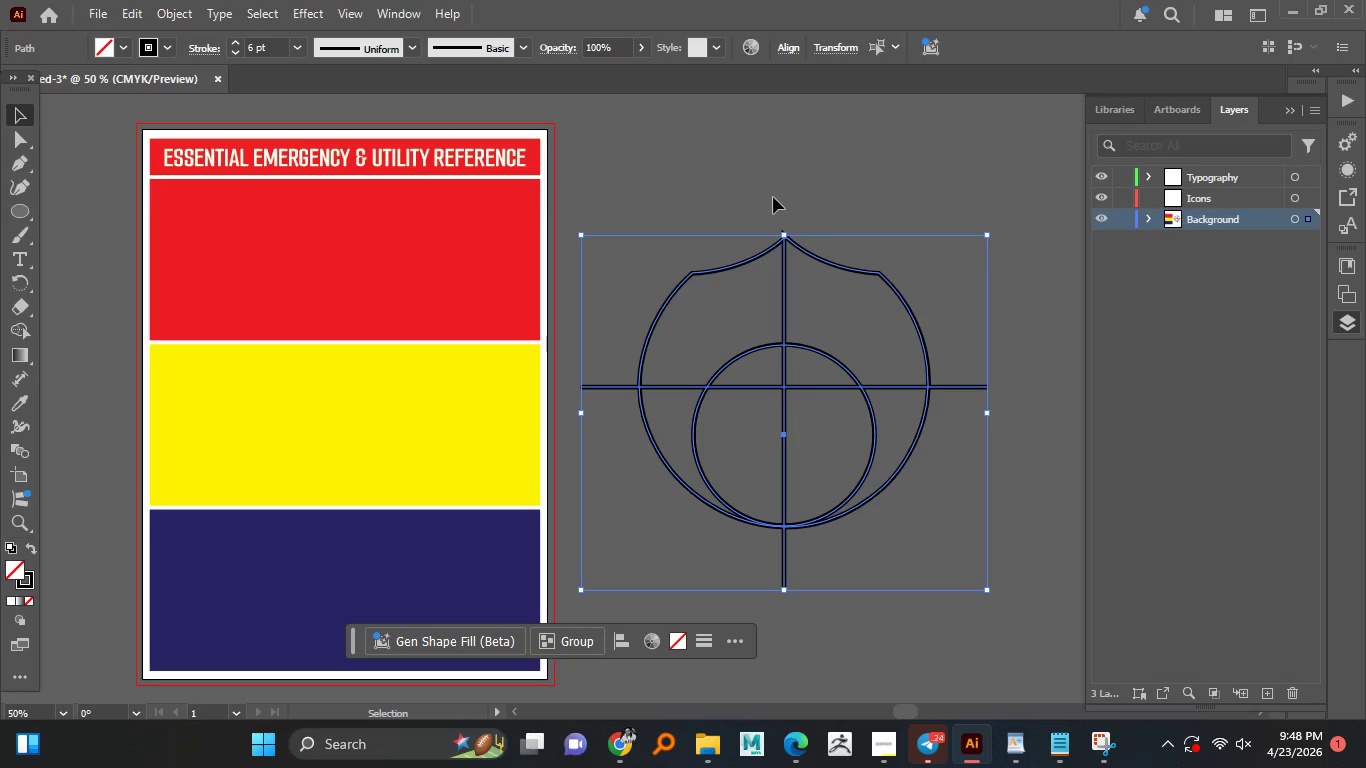 
left_click([773, 197])
 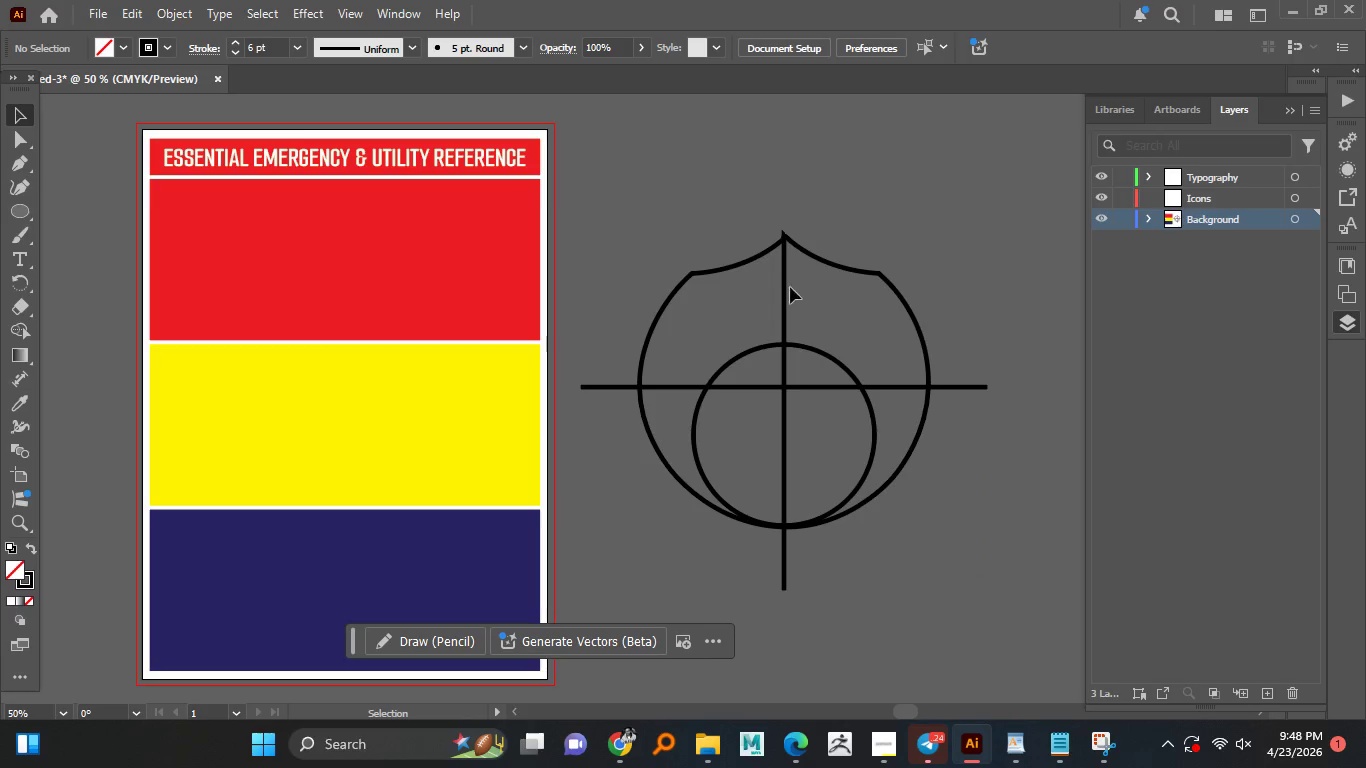 
left_click_drag(start_coordinate=[783, 288], to_coordinate=[834, 296])
 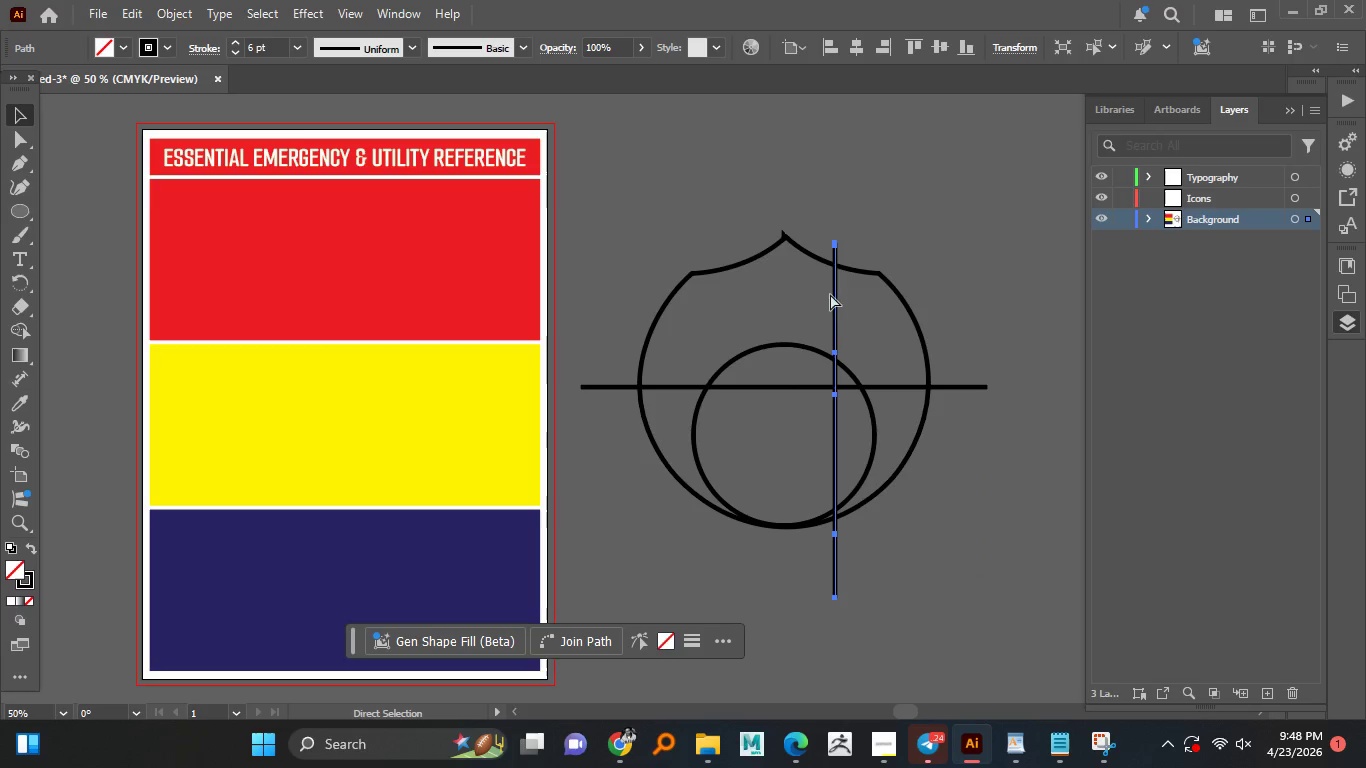 
key(Control+Z)
 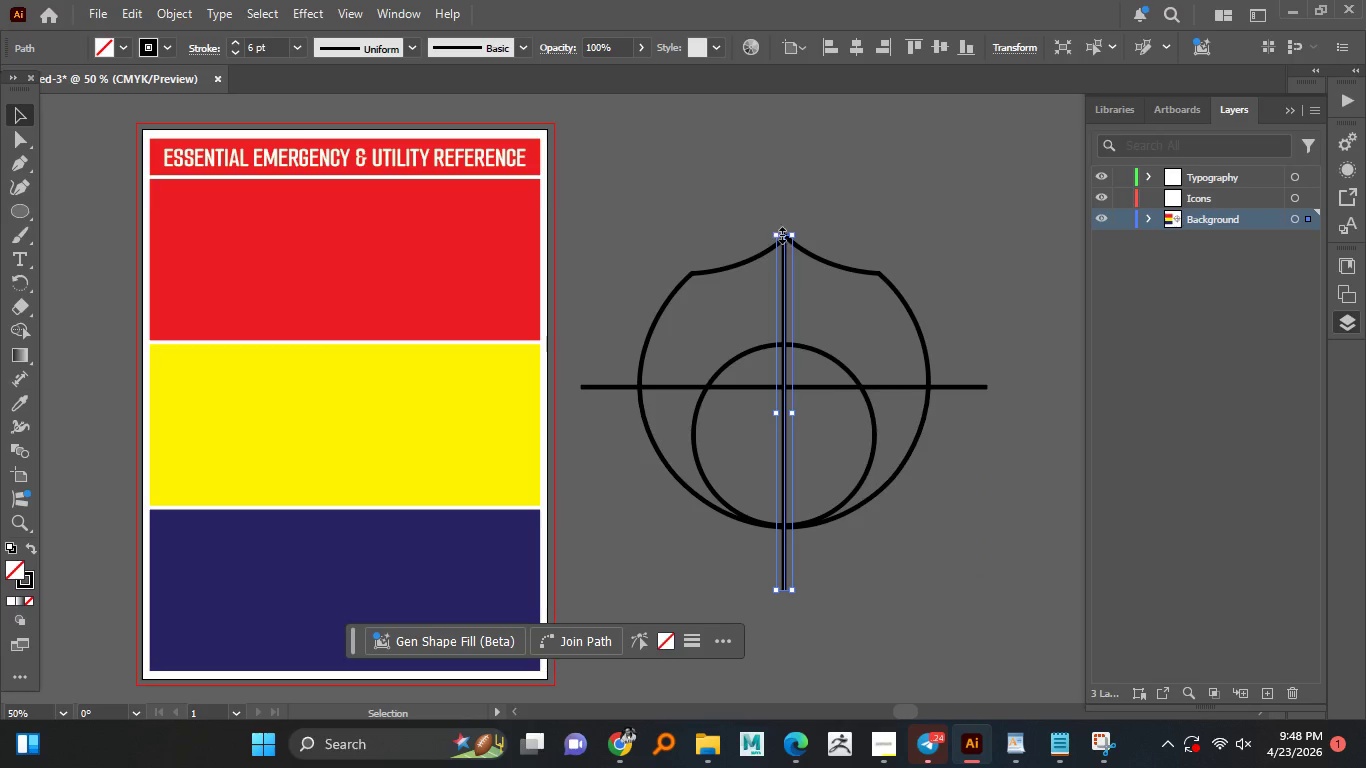 
hold_key(key=AltLeft, duration=0.97)
scroll: coordinate [775, 228], scroll_direction: up, amount: 6.0
 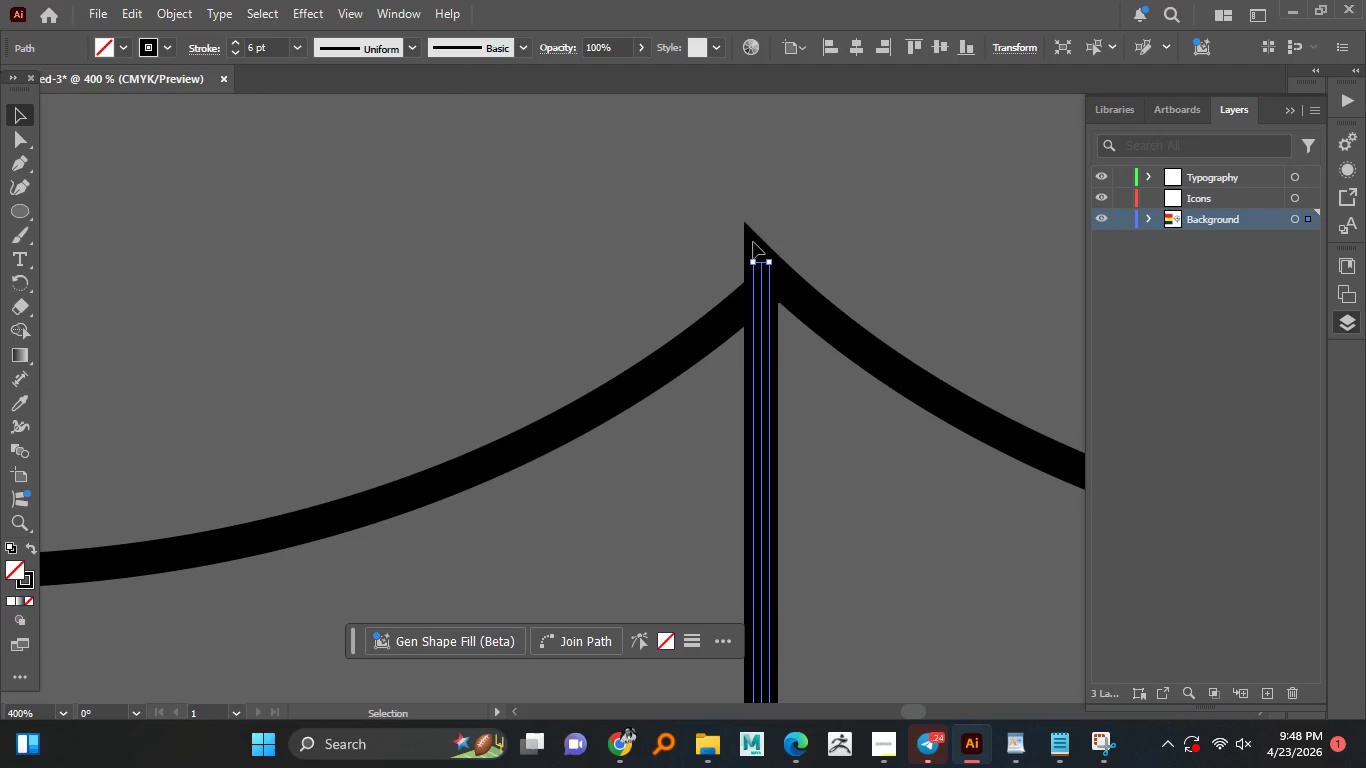 
left_click([757, 242])
 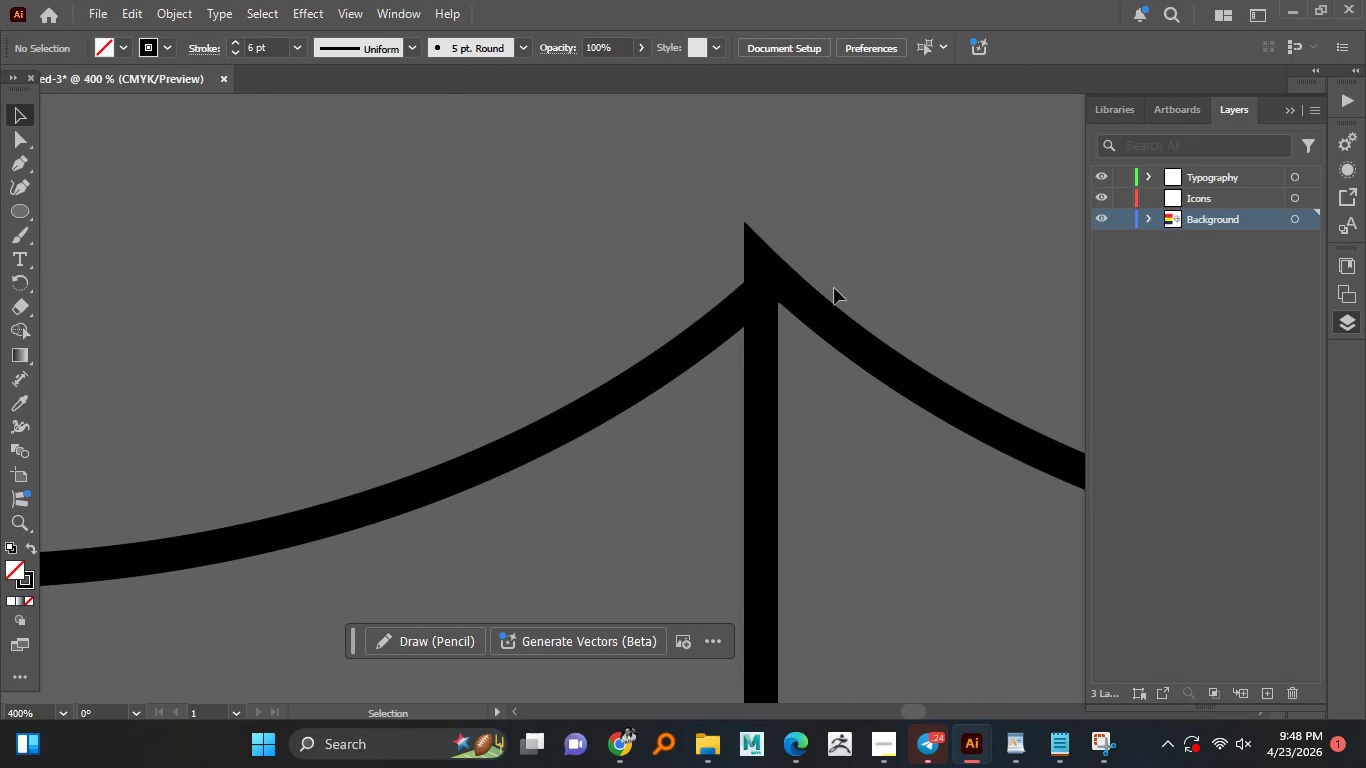 
left_click([834, 292])
 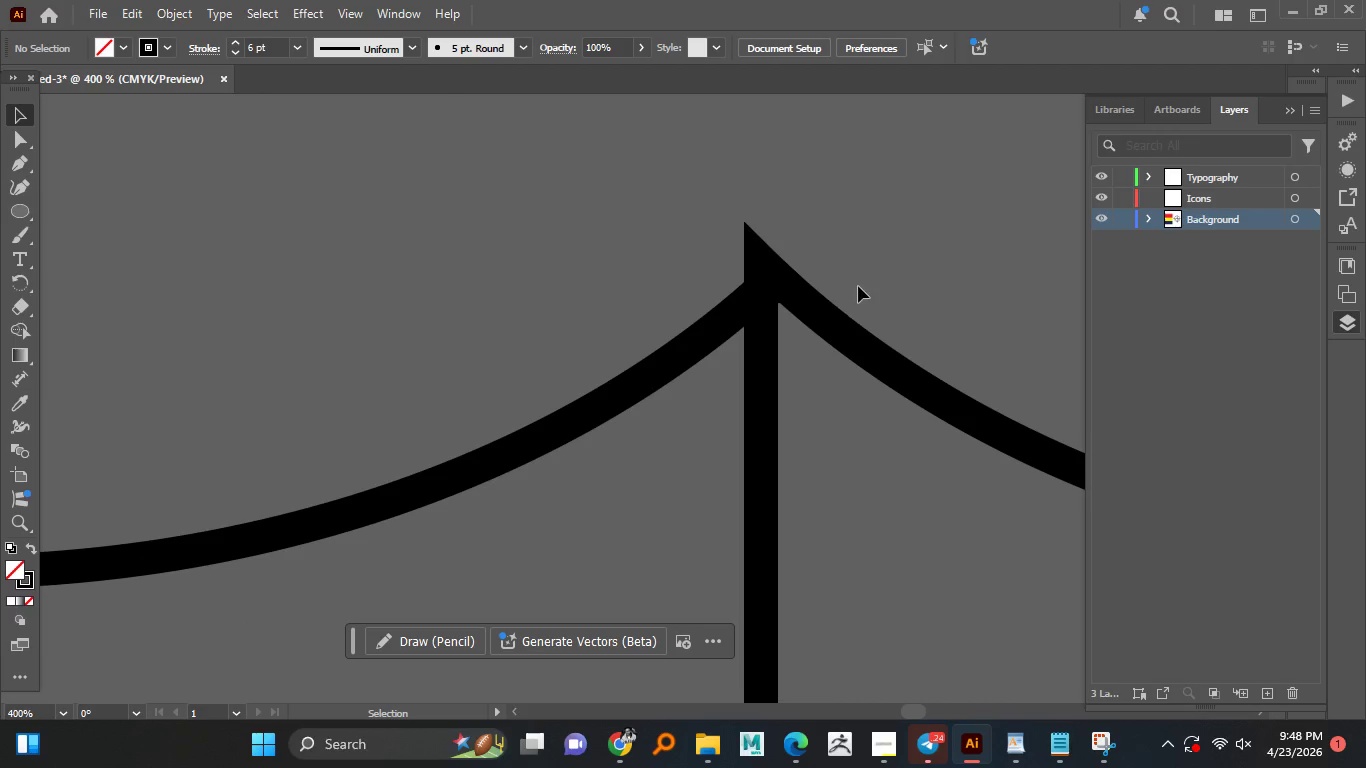 
left_click_drag(start_coordinate=[858, 286], to_coordinate=[840, 350])
 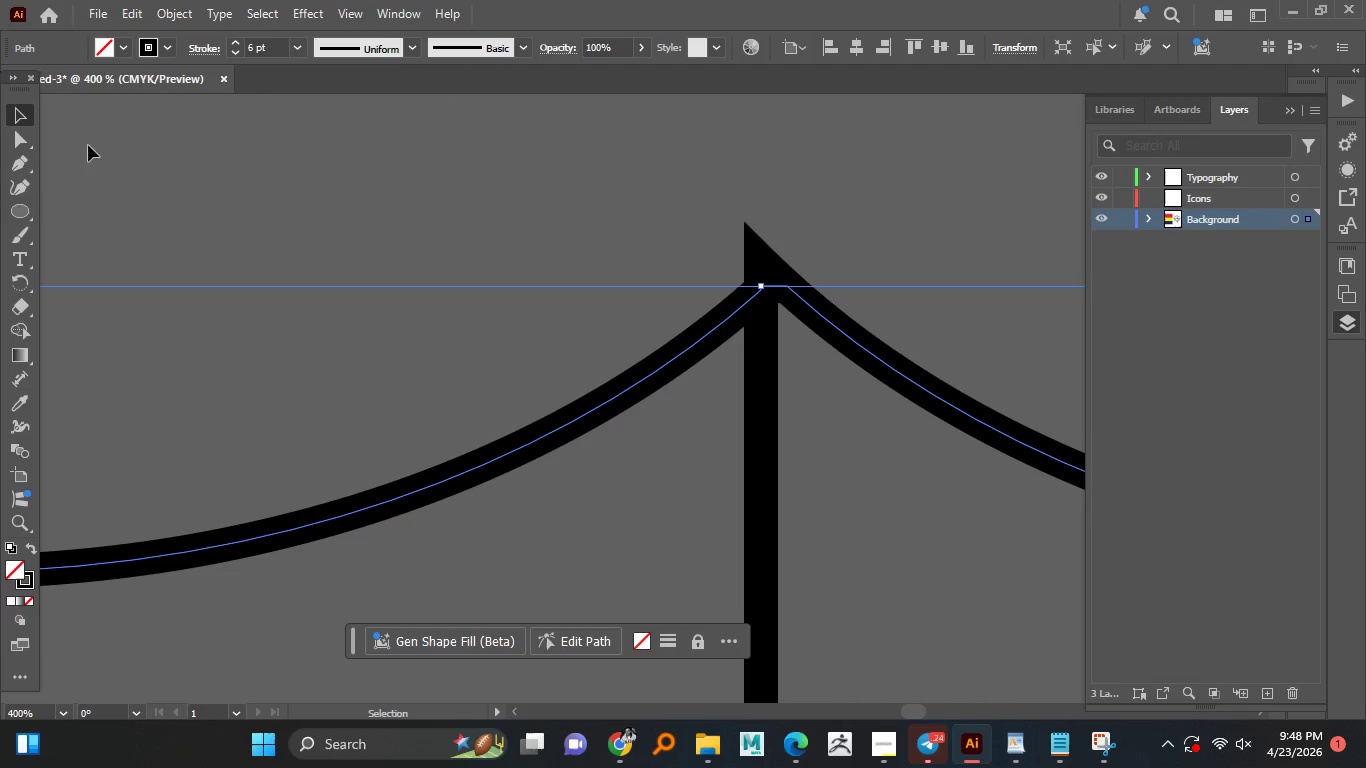 
left_click([21, 140])
 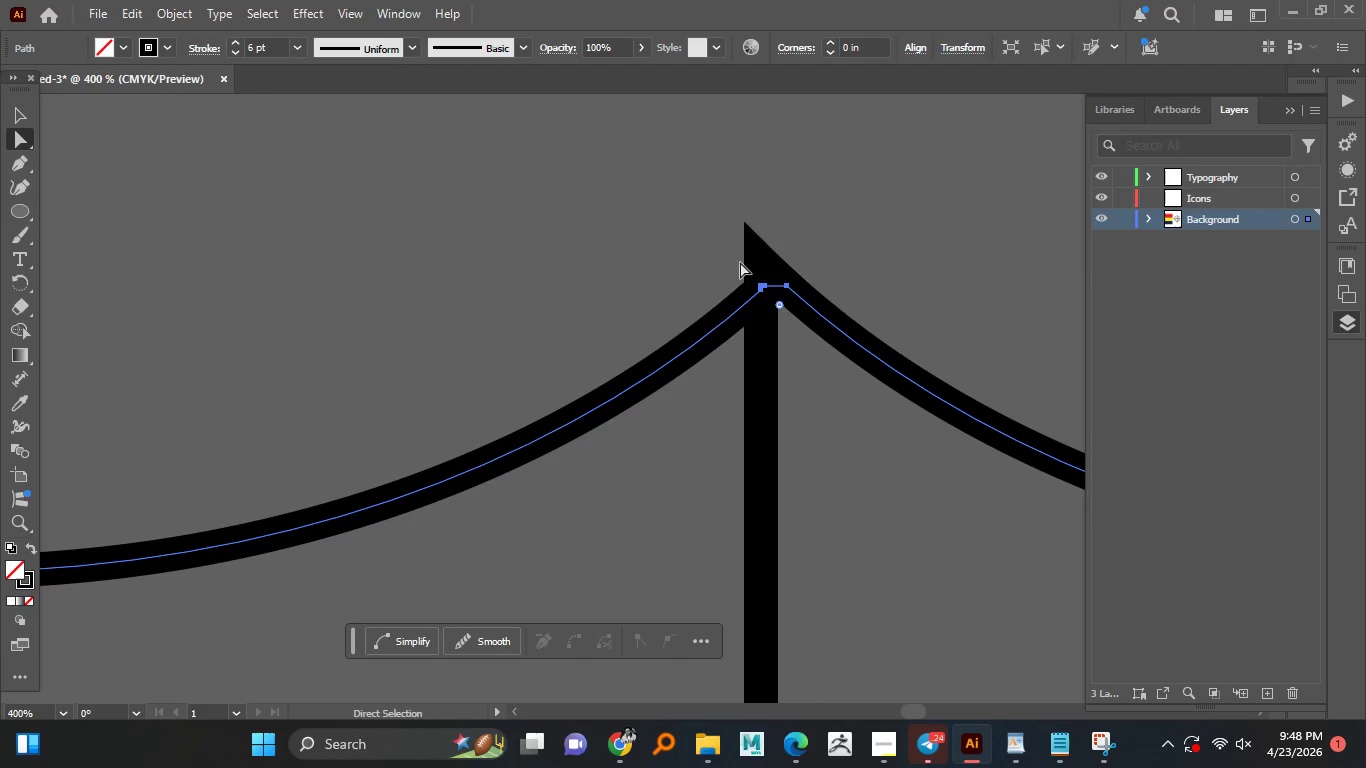 
hold_key(key=AltLeft, duration=1.53)
scroll: coordinate [756, 306], scroll_direction: up, amount: 2.0
 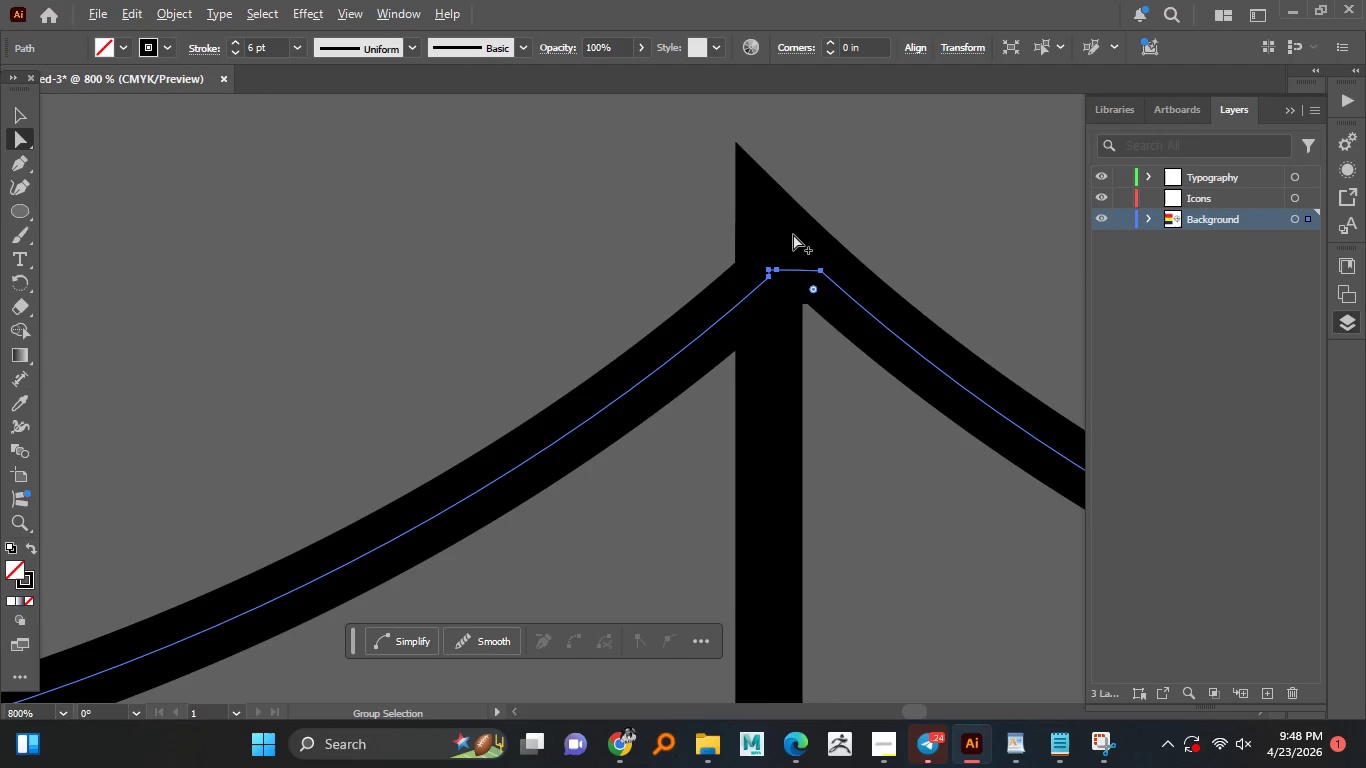 
key(Alt+AltLeft)
 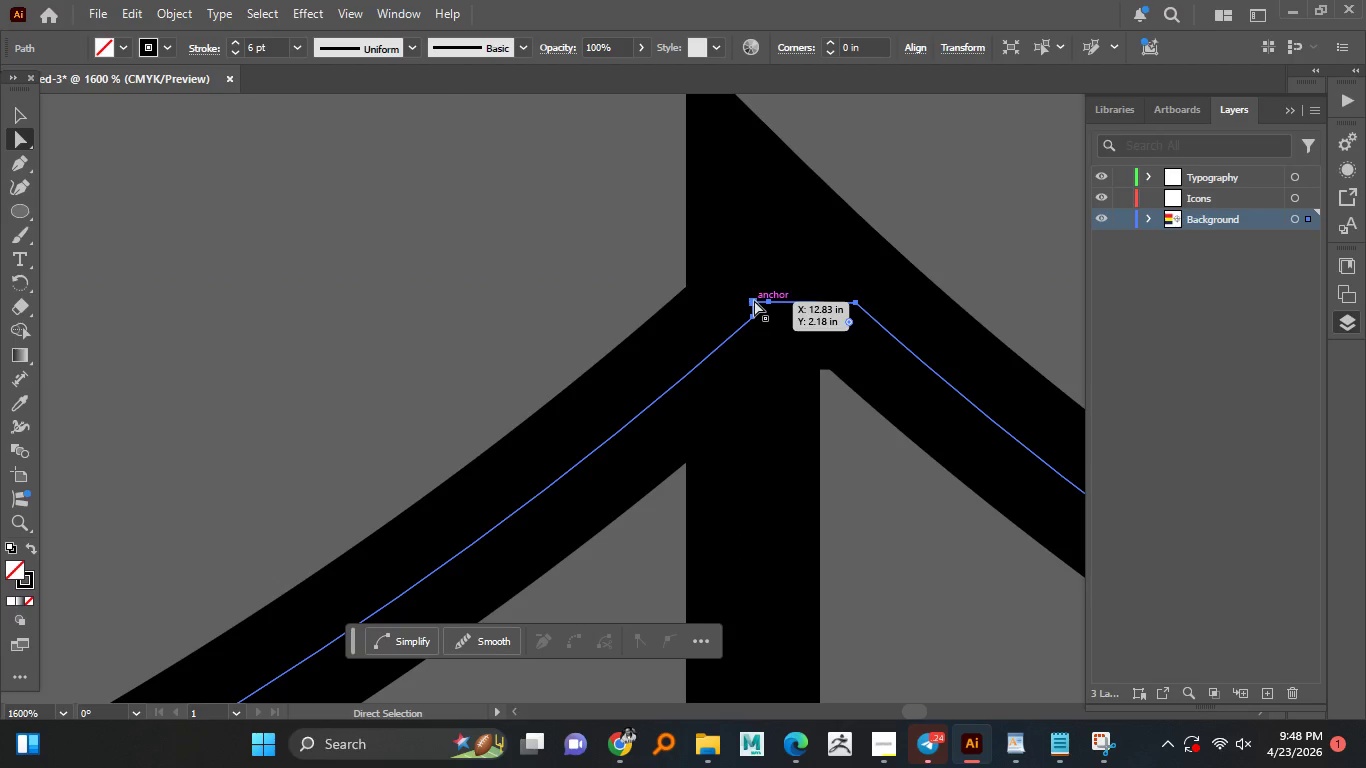 
scroll: coordinate [788, 245], scroll_direction: up, amount: 2.0
 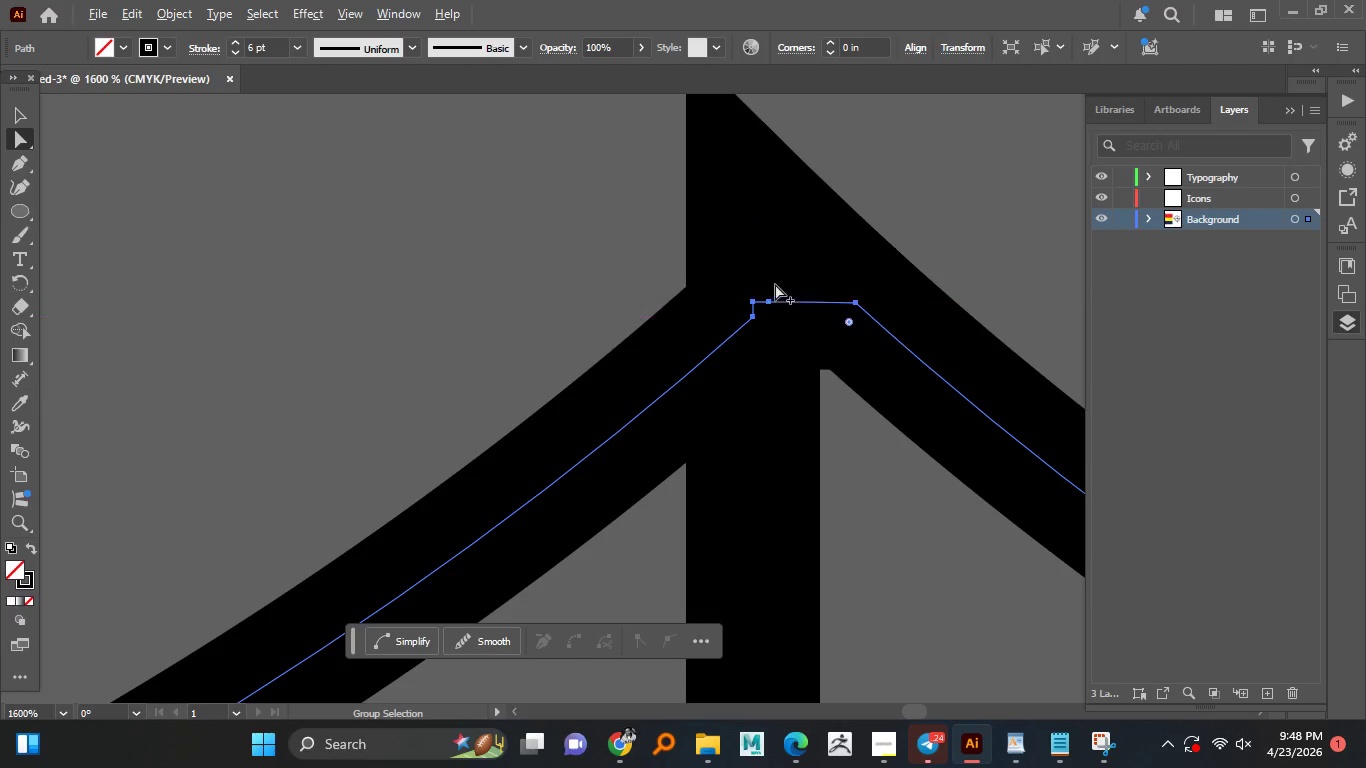 
left_click([754, 300])
 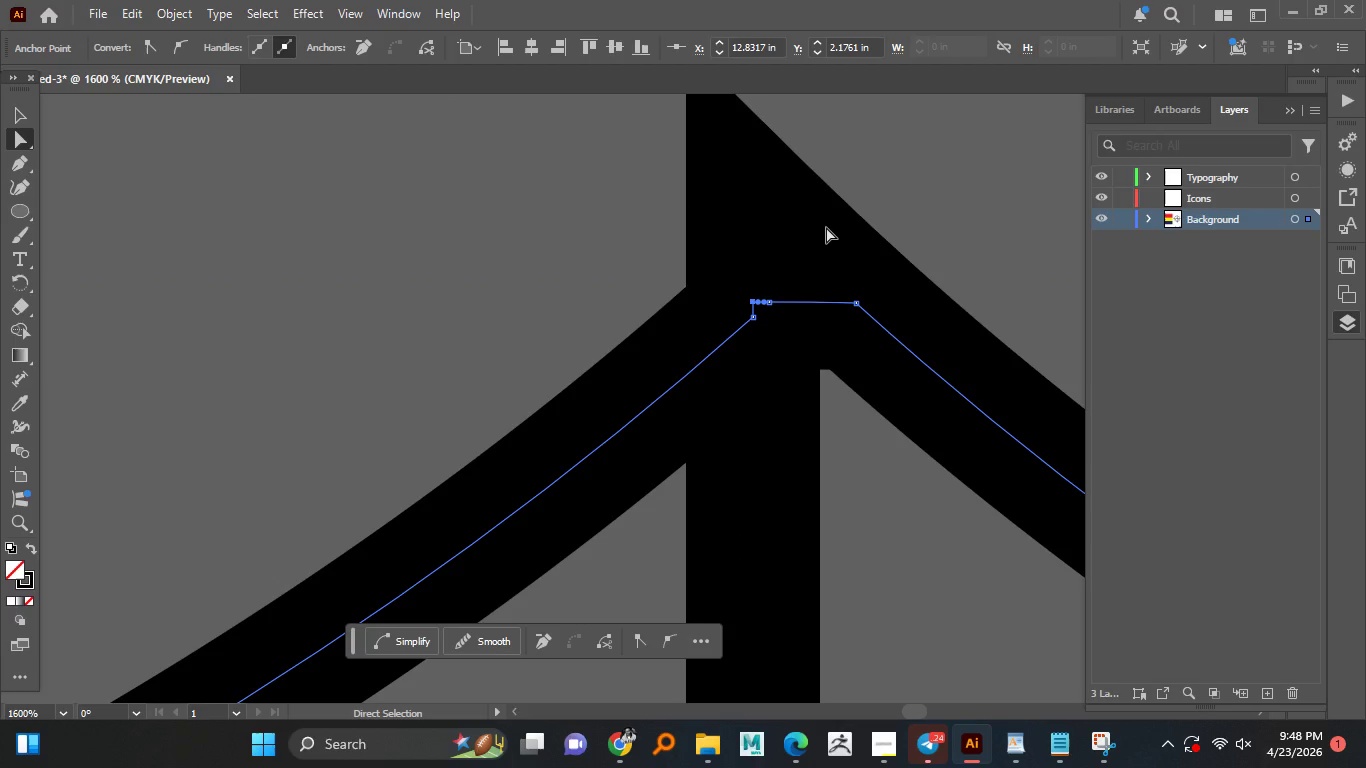 
key(Delete)
 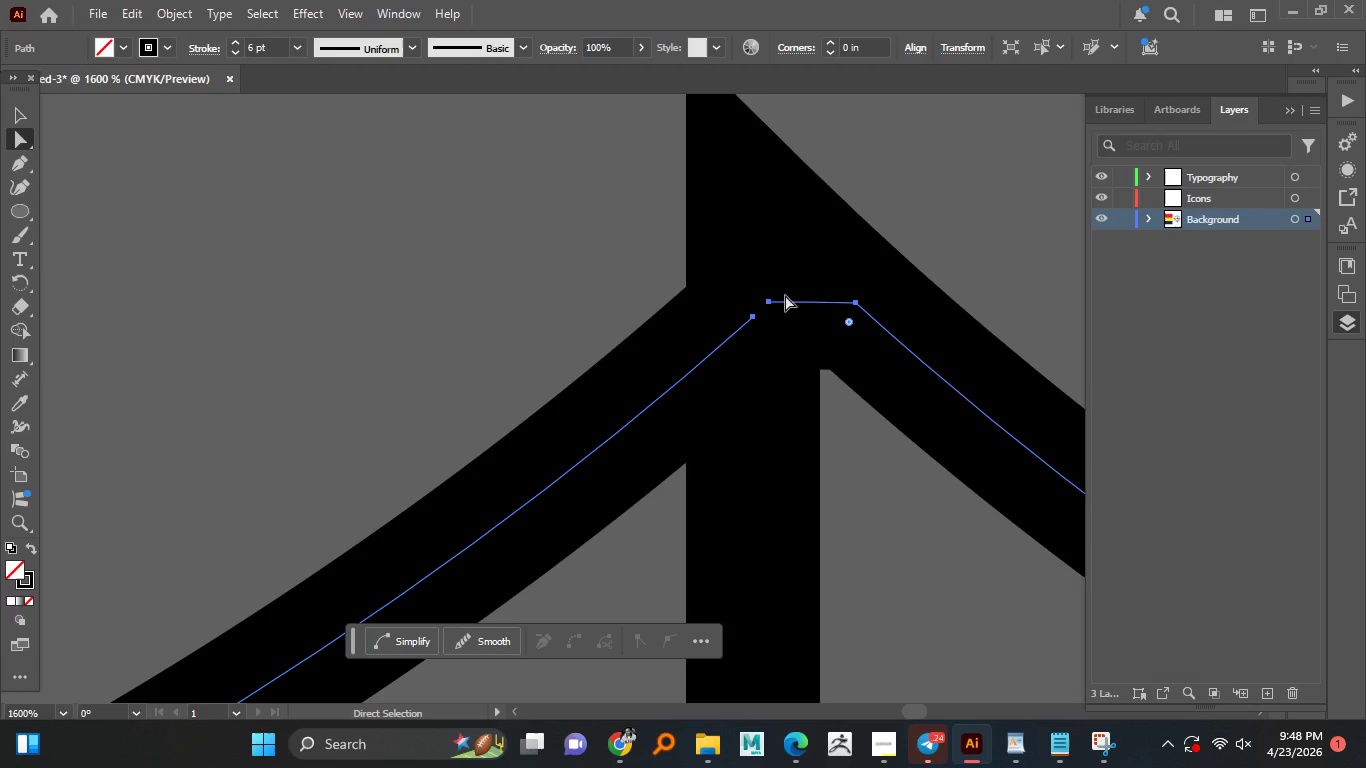 
key(Control+Z)
 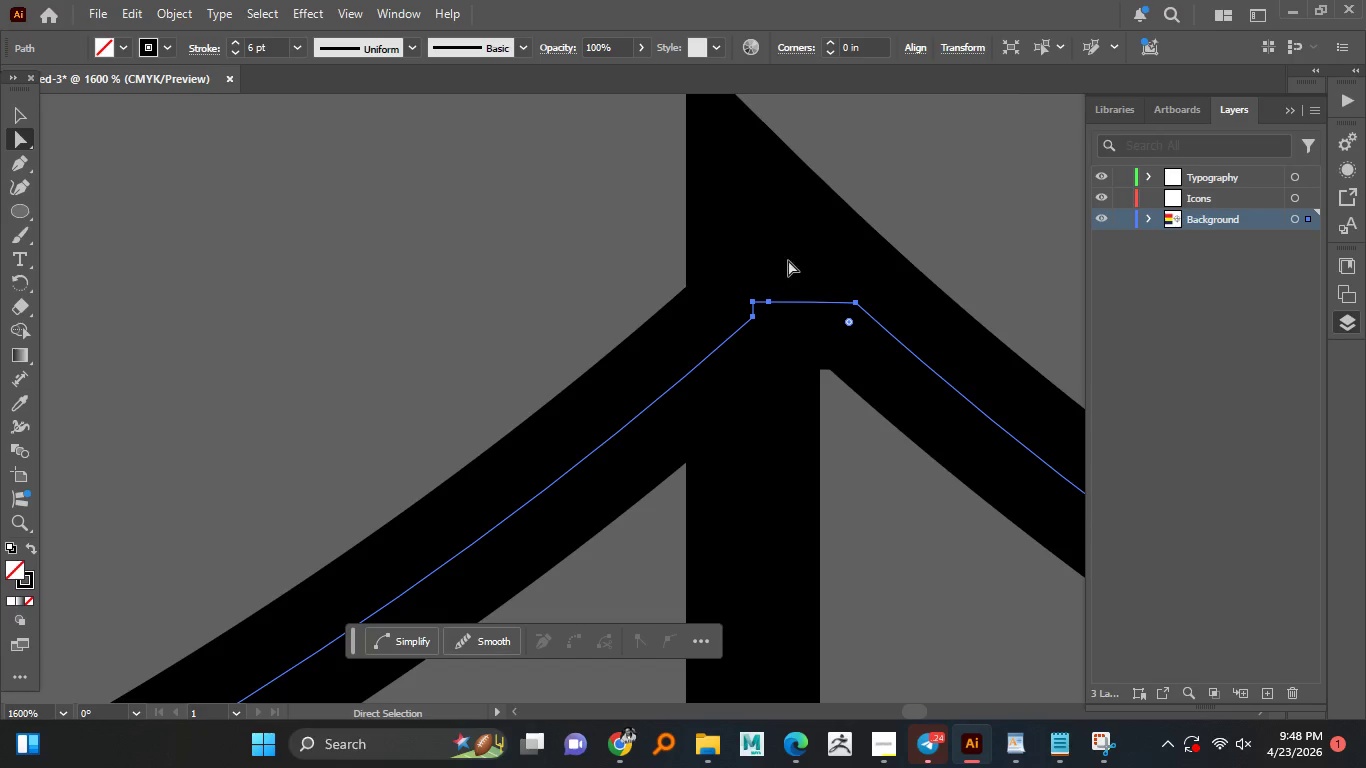 
left_click([788, 261])
 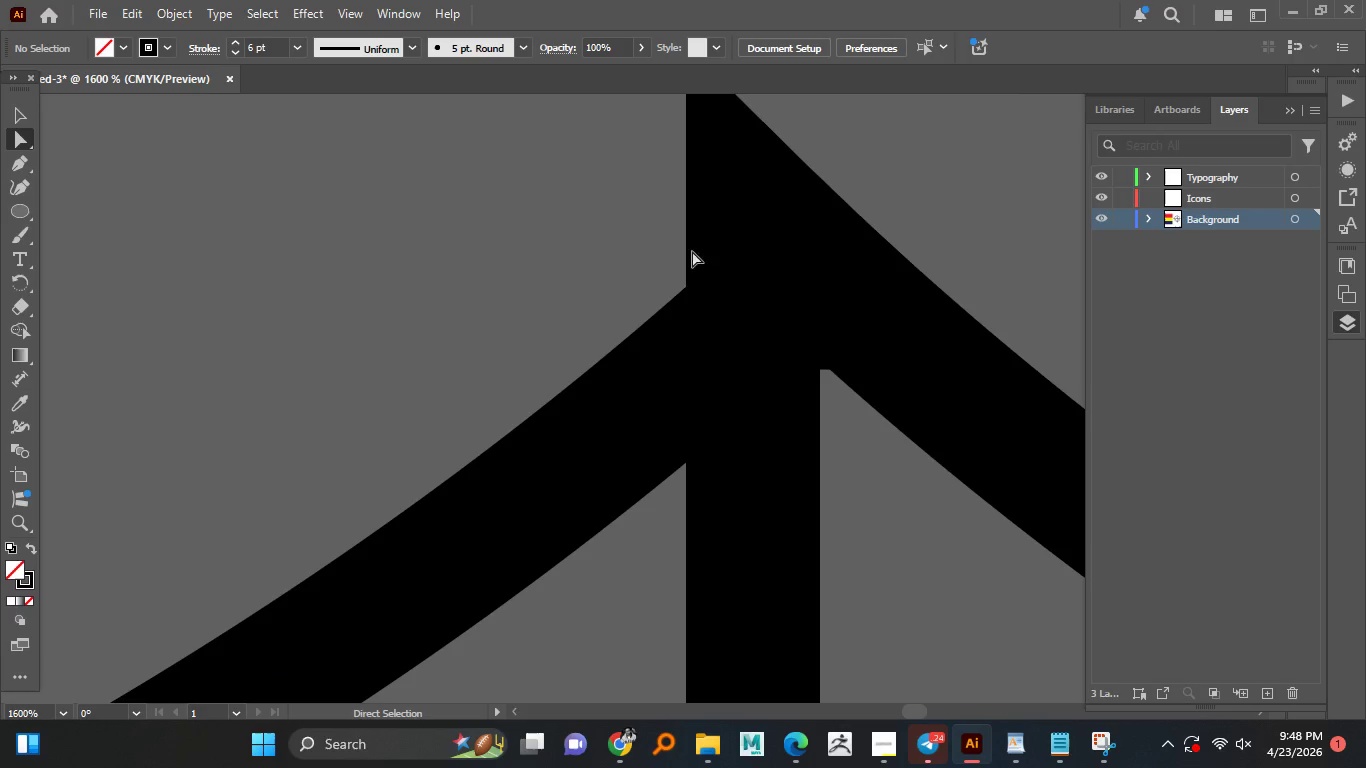 
left_click_drag(start_coordinate=[628, 253], to_coordinate=[828, 249])
 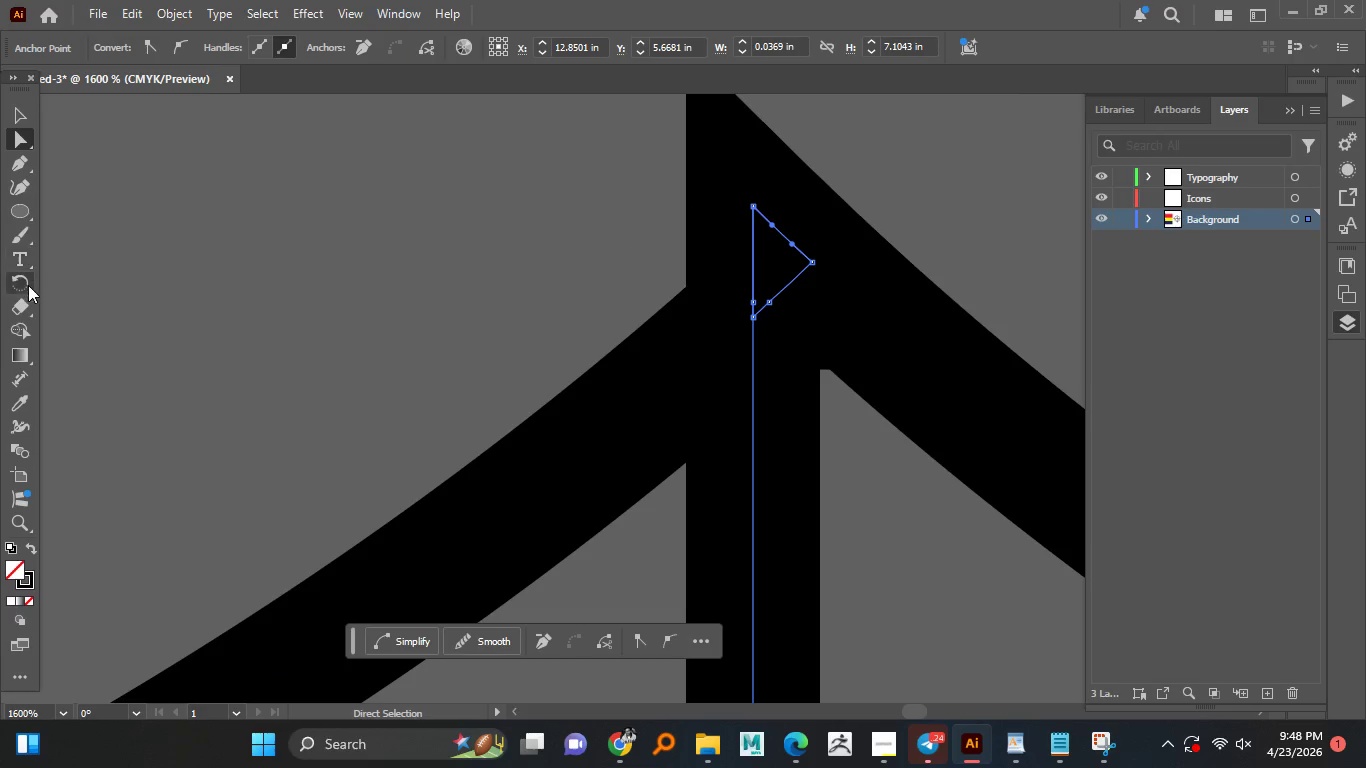 
left_click([22, 326])
 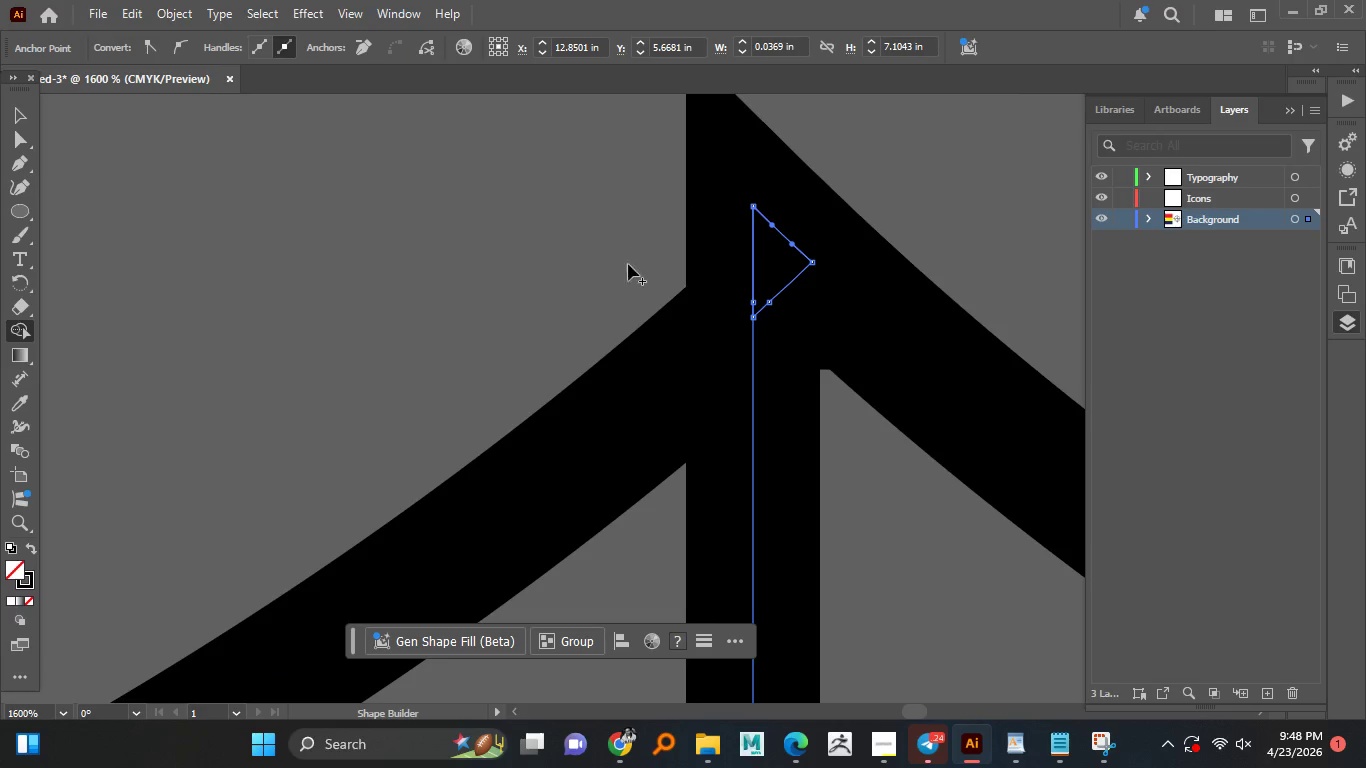 
hold_key(key=AltLeft, duration=1.52)
left_click_drag(start_coordinate=[673, 259], to_coordinate=[903, 261])
 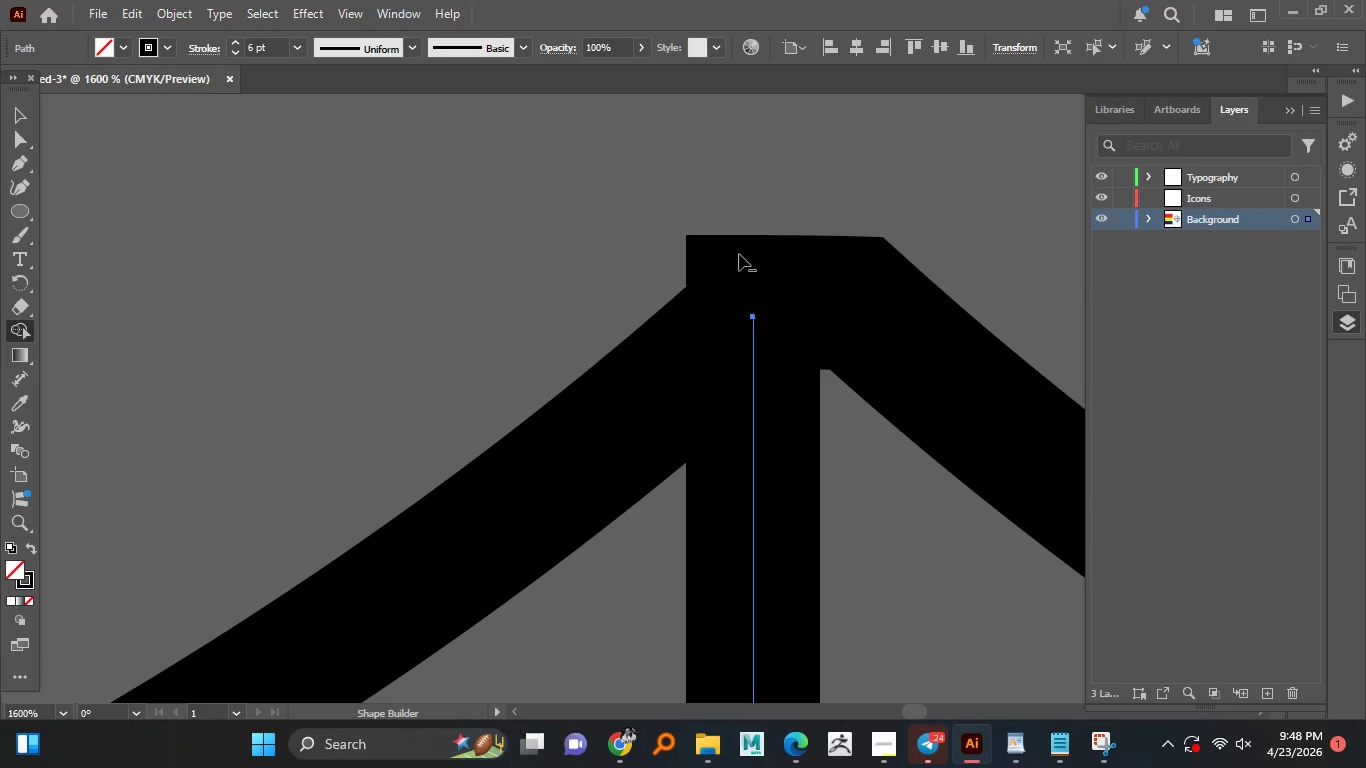 
hold_key(key=AltLeft, duration=0.98)
left_click_drag(start_coordinate=[668, 274], to_coordinate=[813, 243])
 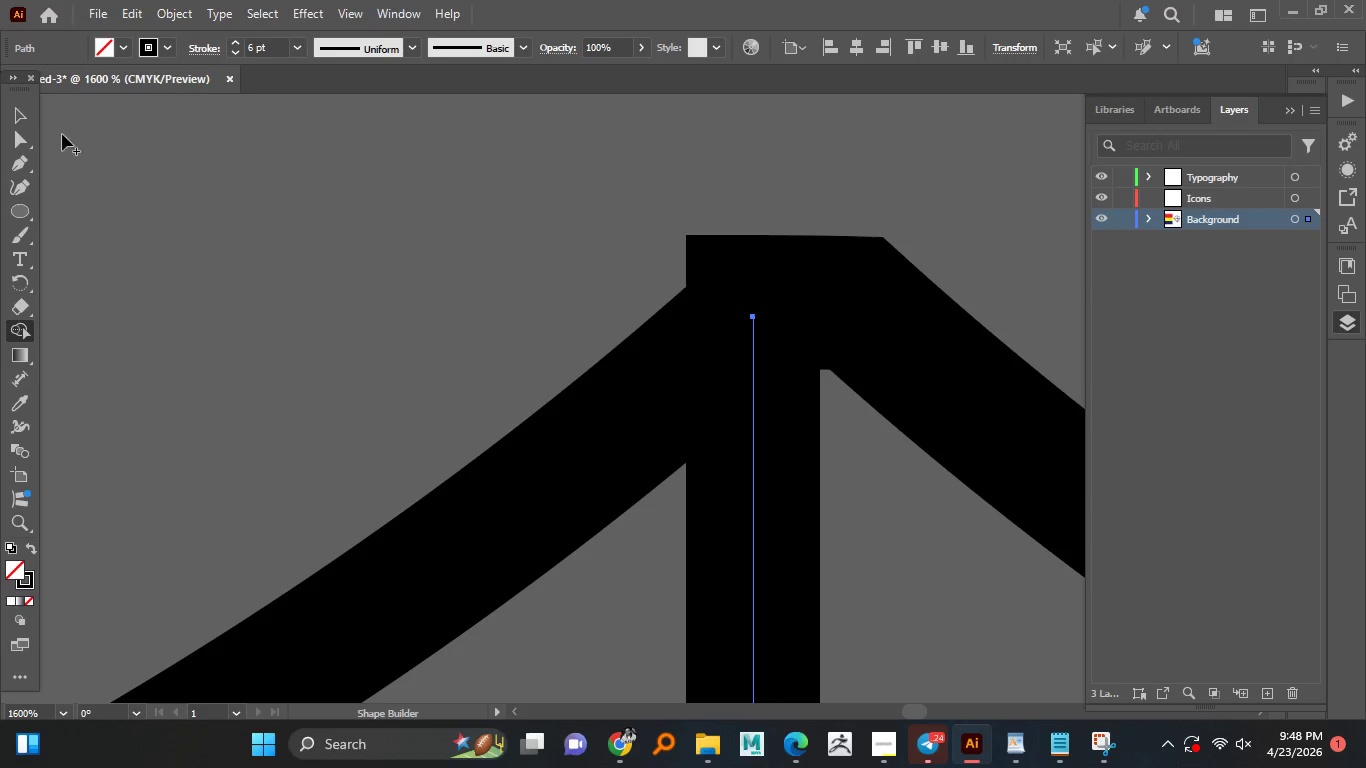 
hold_key(key=AltLeft, duration=2.0)
left_click([27, 112])
 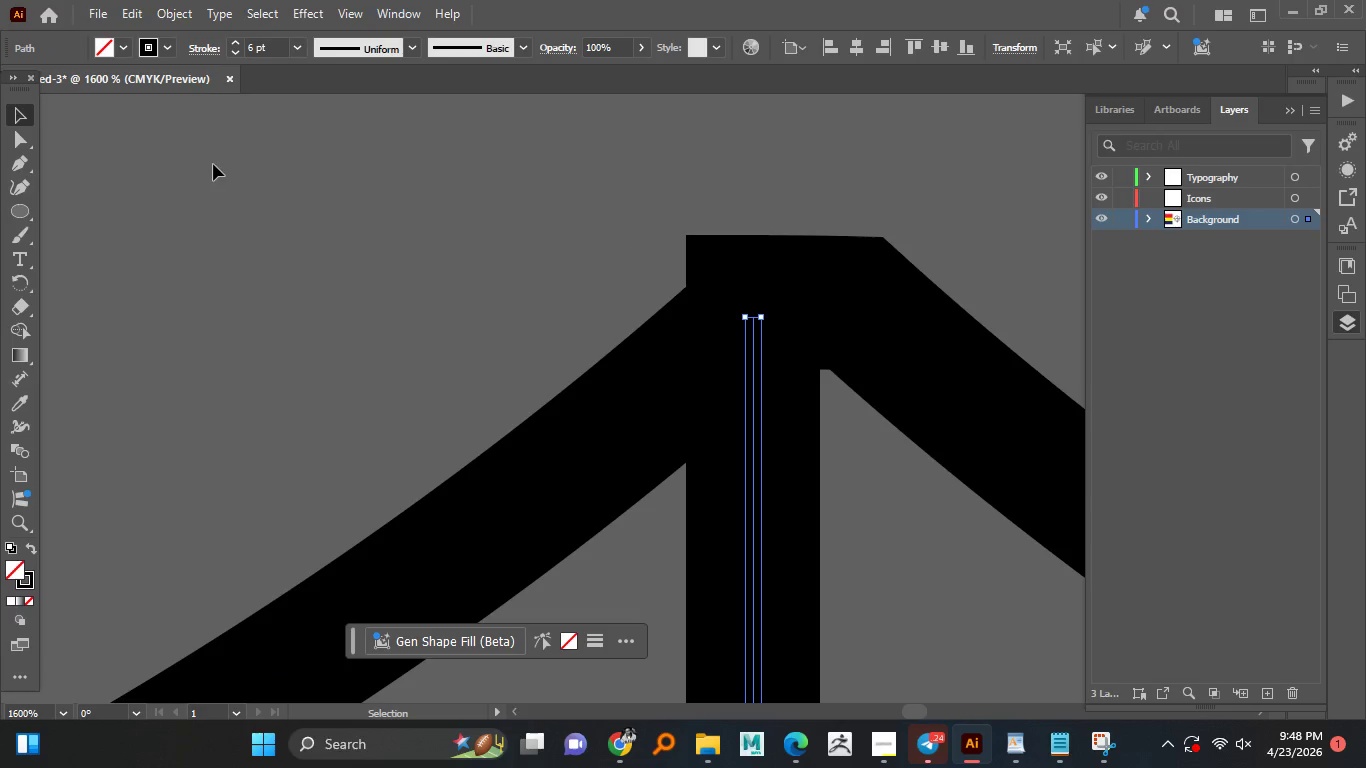 
left_click_drag(start_coordinate=[213, 164], to_coordinate=[219, 165])
 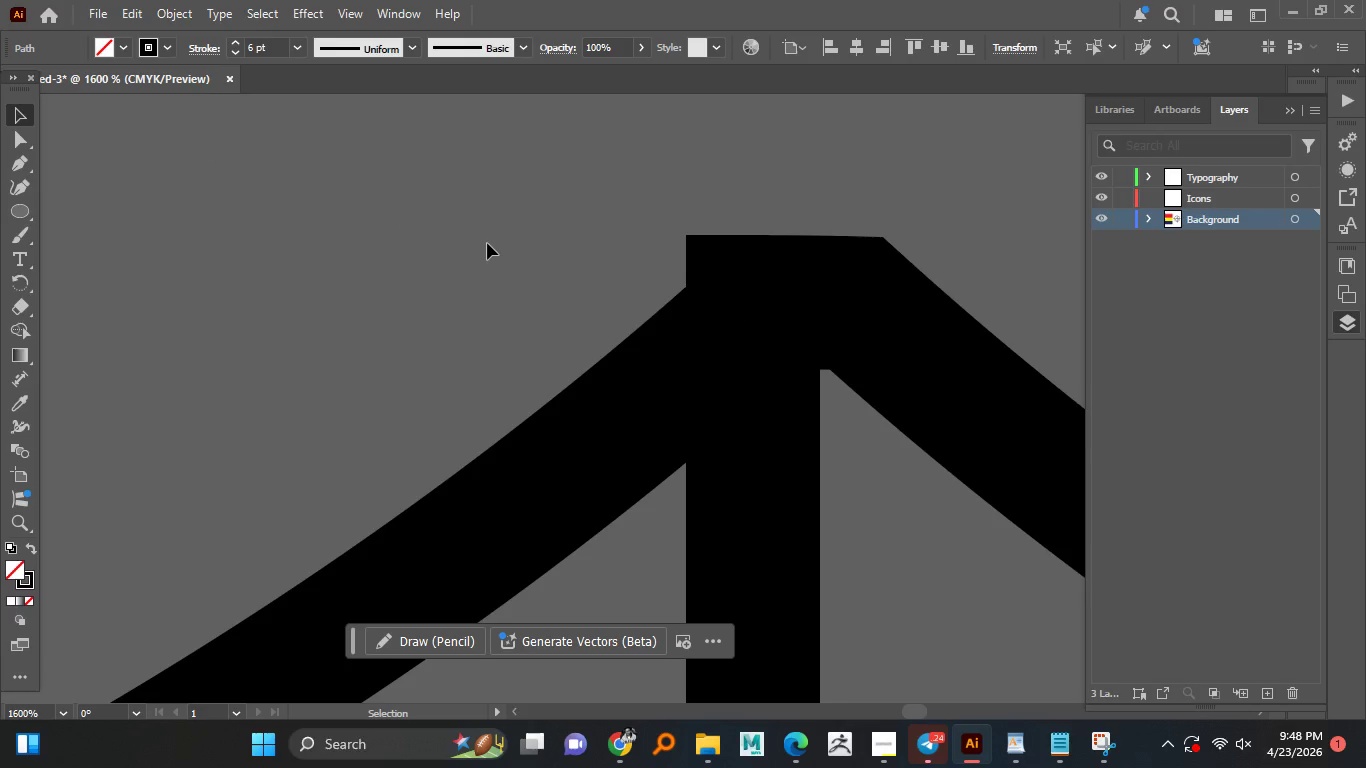 
hold_key(key=AltLeft, duration=1.53)
scroll: coordinate [560, 285], scroll_direction: down, amount: 4.0
 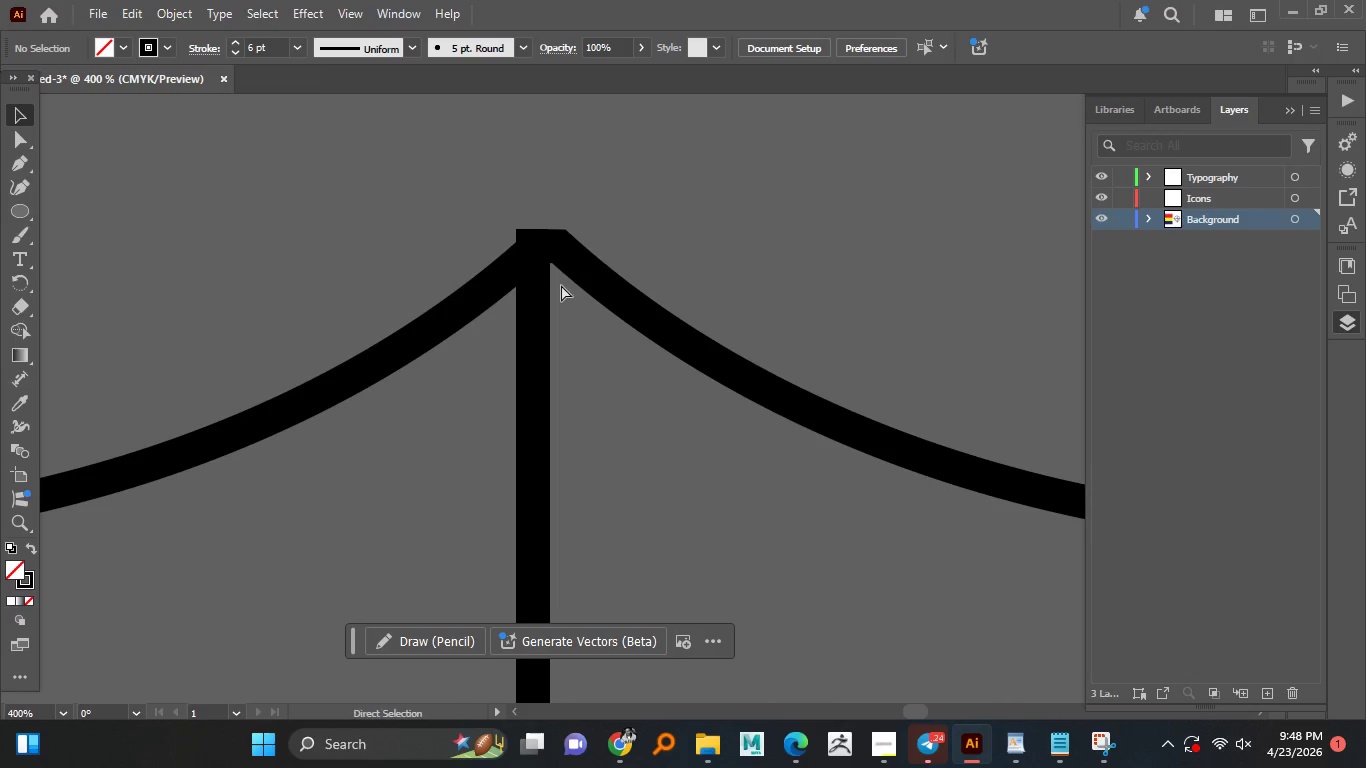 
hold_key(key=Z, duration=0.33)
 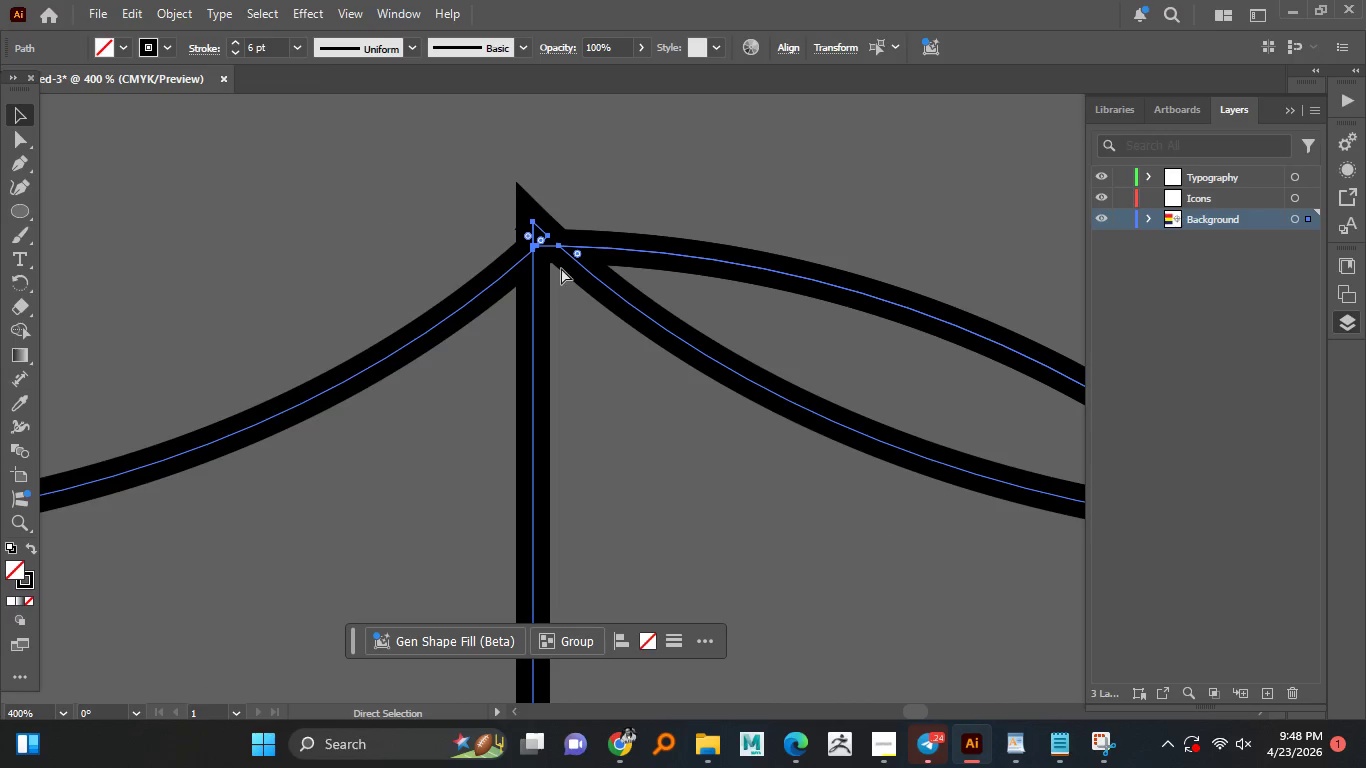 
key(Control+Z)
 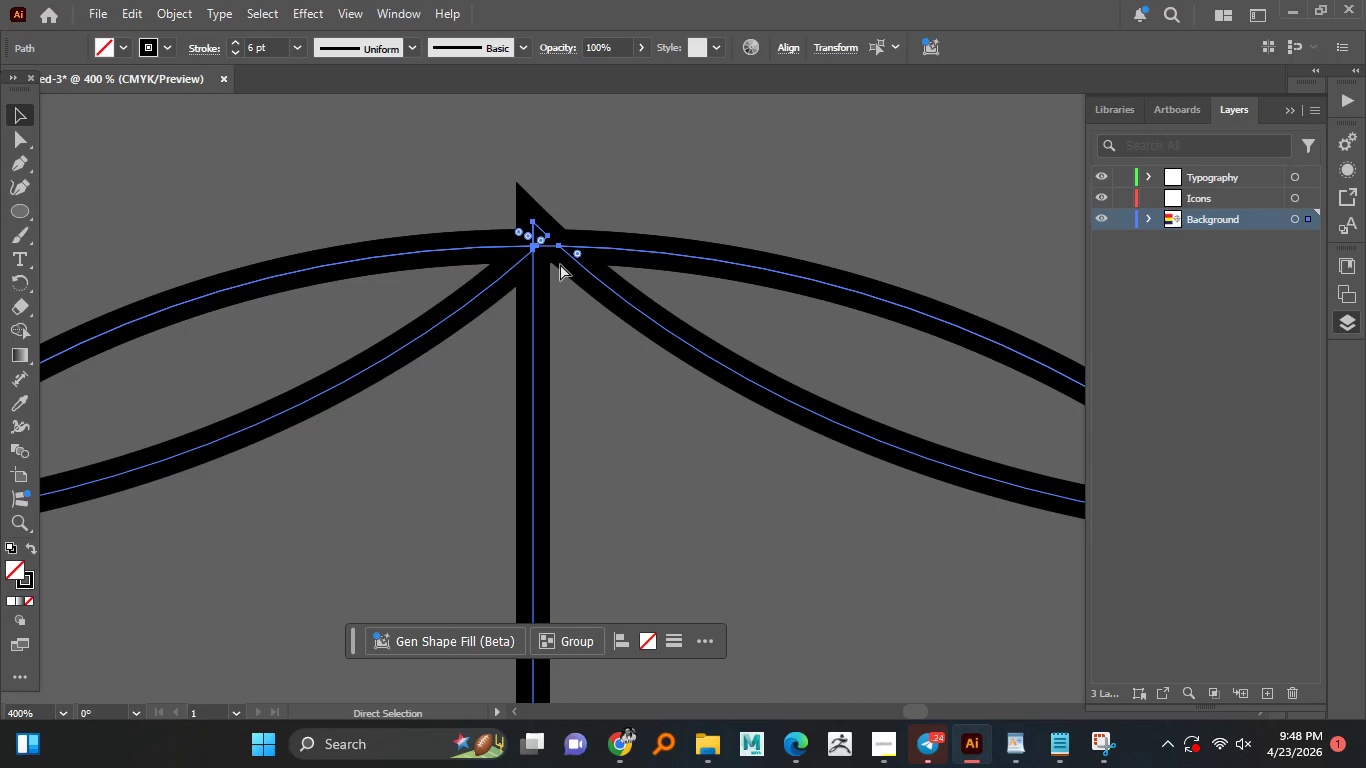 
key(Control+Z)
 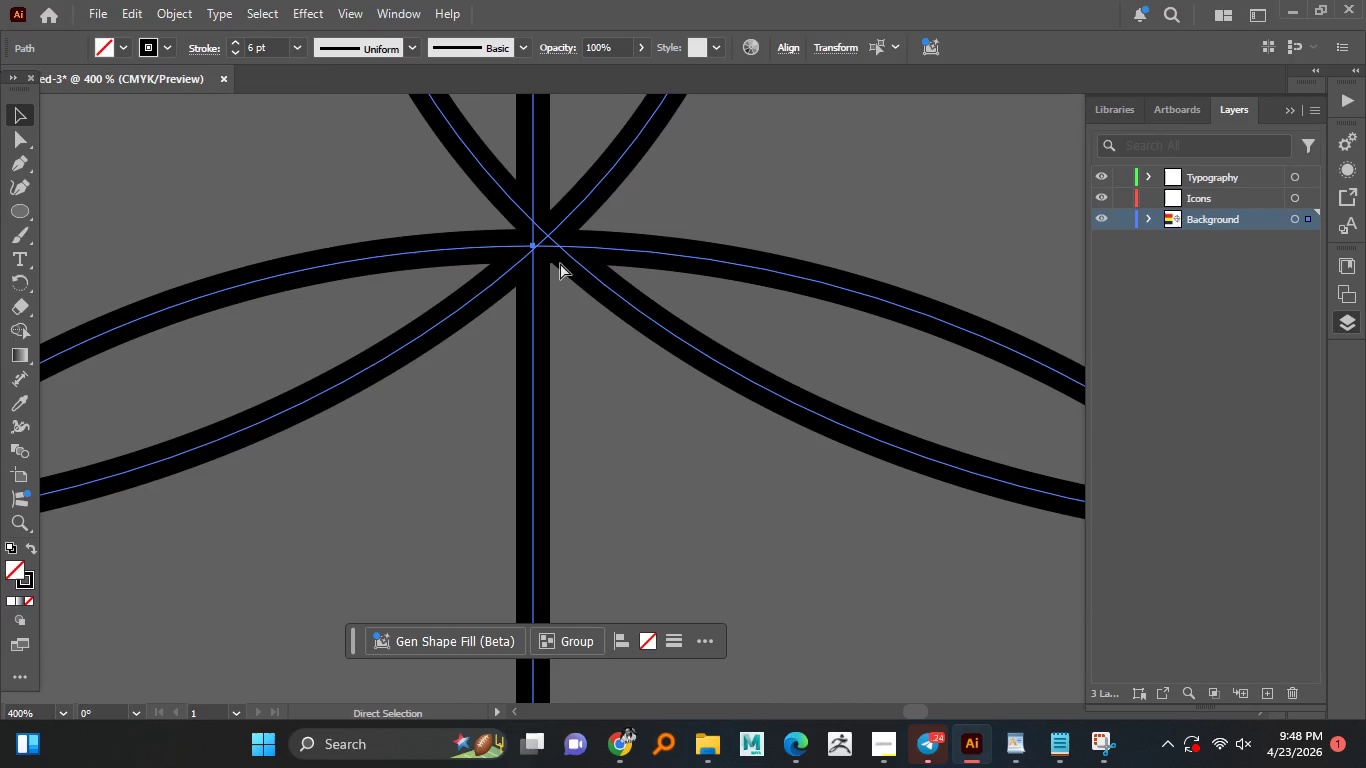 
key(Control+Z)
 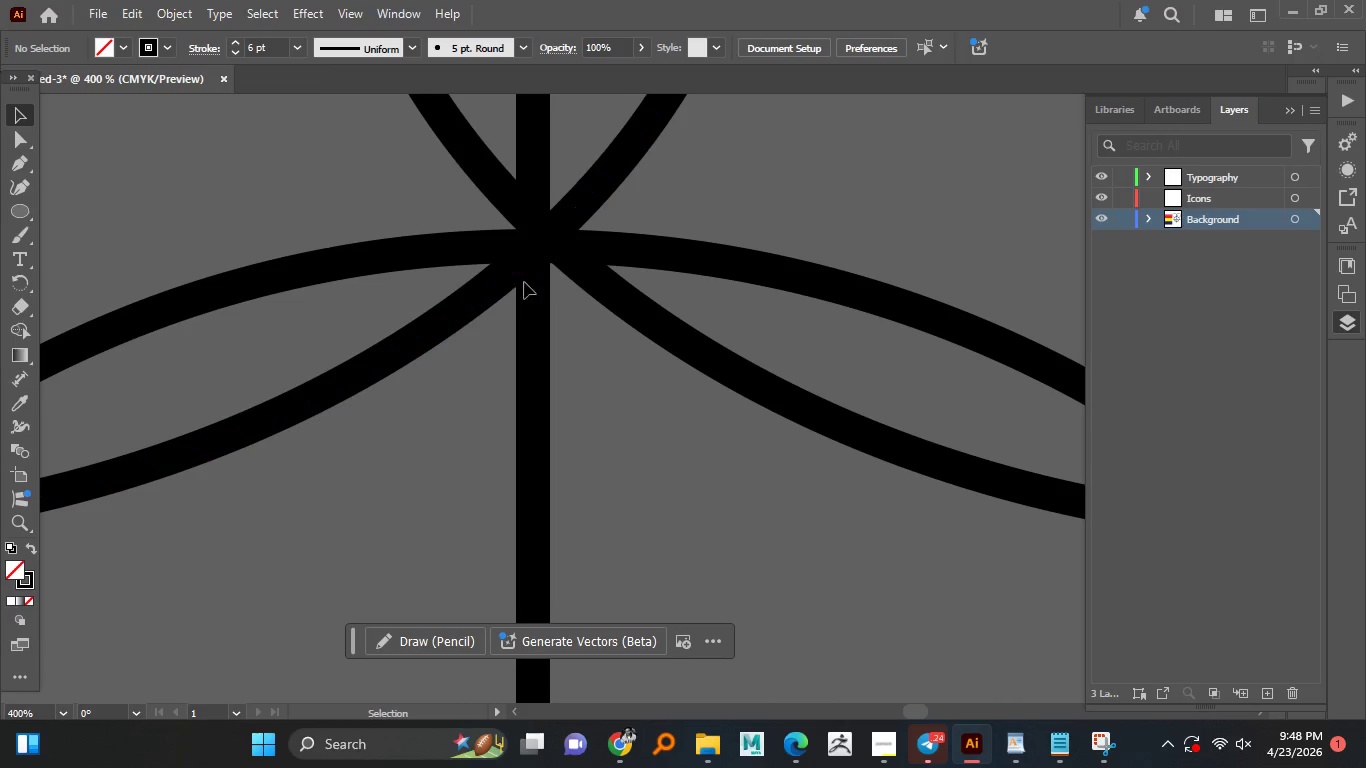 
hold_key(key=AltLeft, duration=1.5)
hold_key(key=AltLeft, duration=1.28)
scroll: coordinate [527, 255], scroll_direction: down, amount: 1.0
 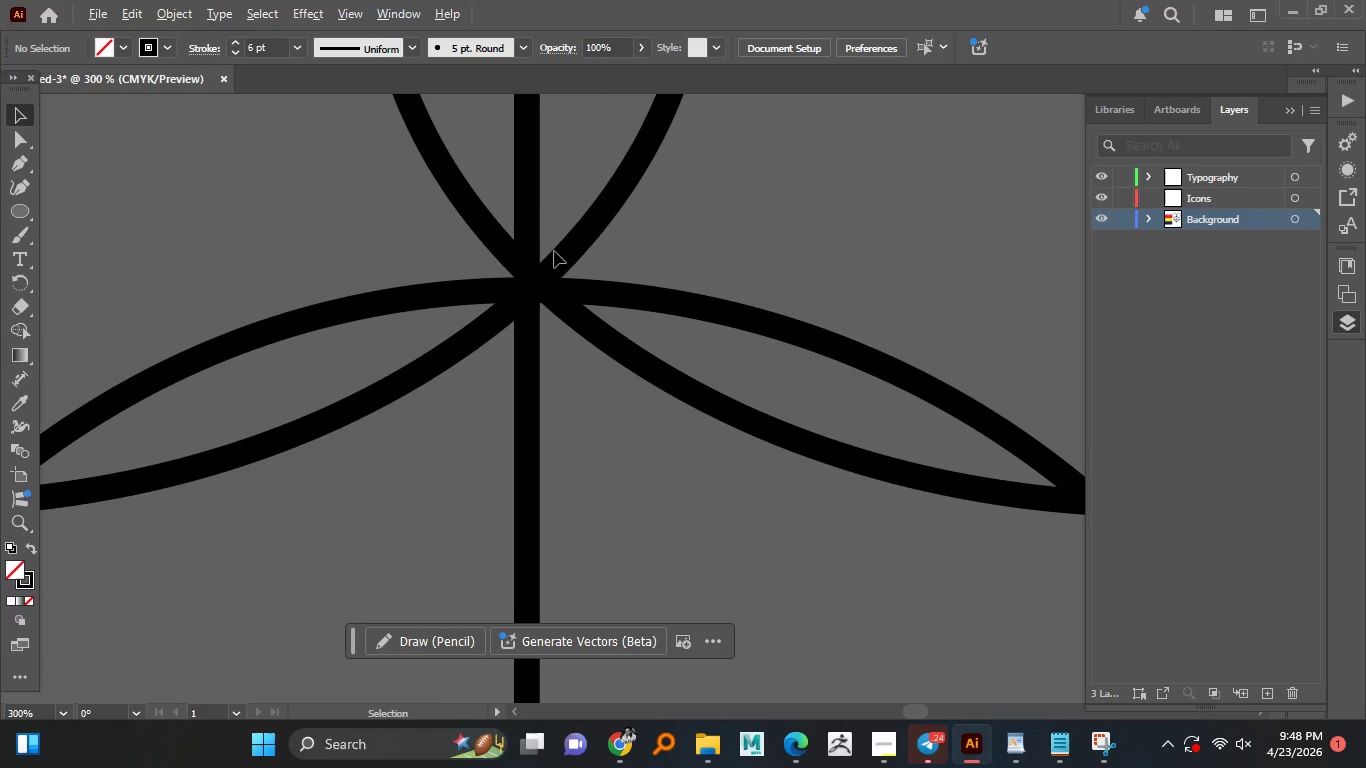 
hold_key(key=AltLeft, duration=0.53)
scroll: coordinate [545, 262], scroll_direction: up, amount: 1.0
 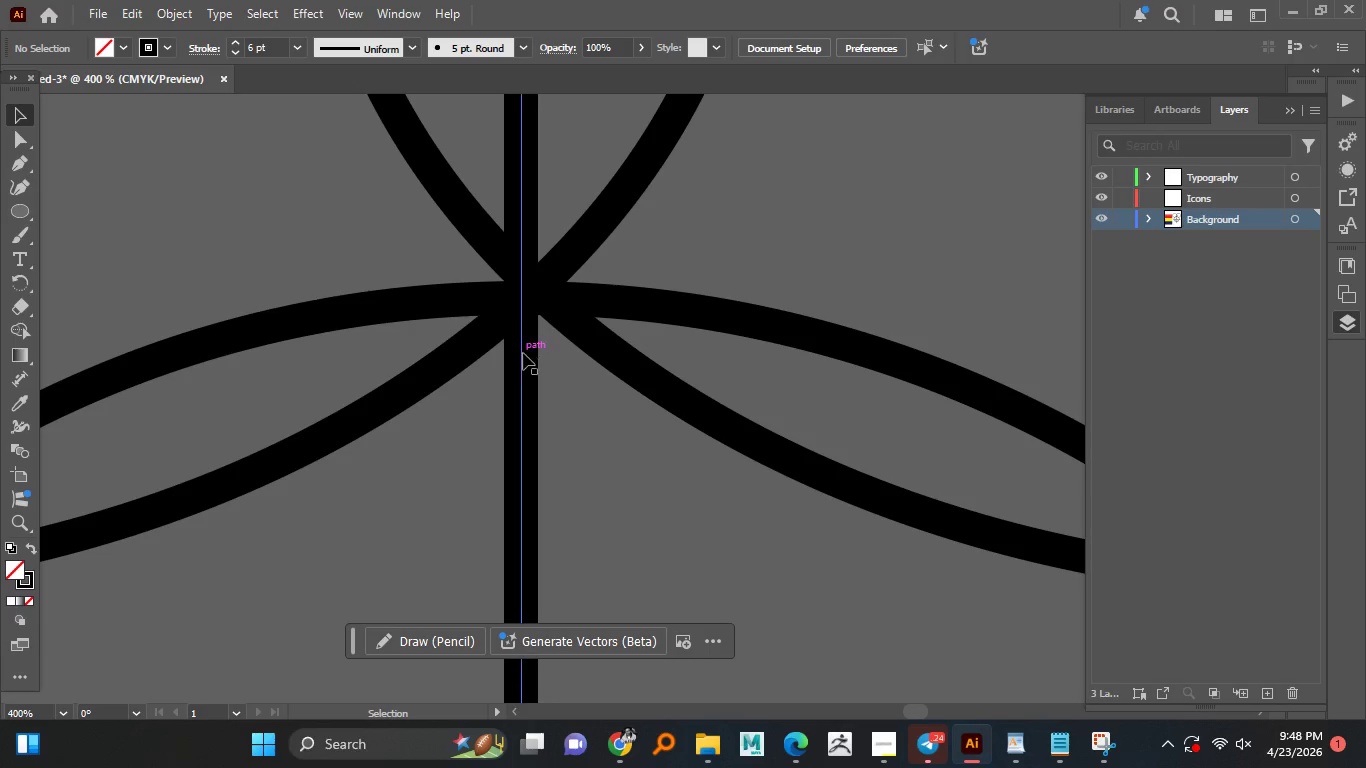 
left_click([522, 354])
 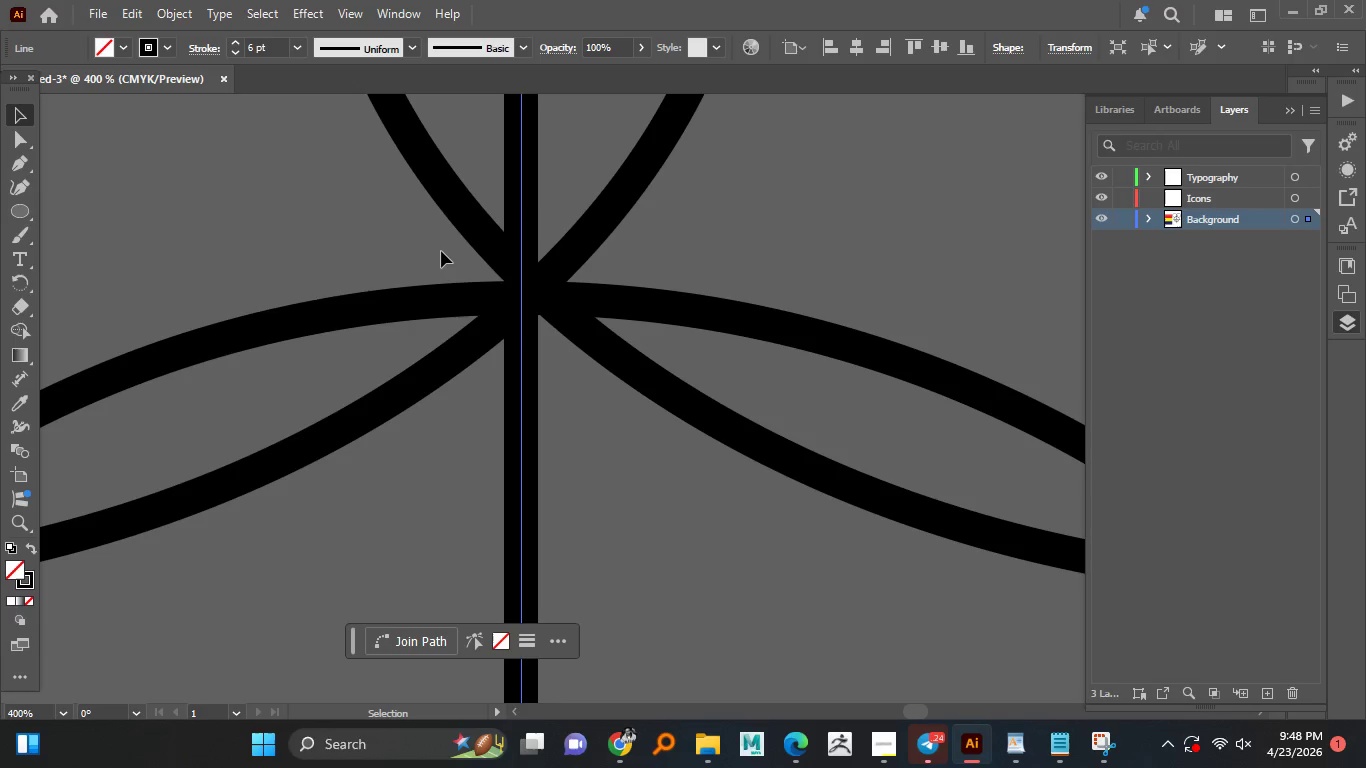 
left_click_drag(start_coordinate=[437, 247], to_coordinate=[627, 367])
 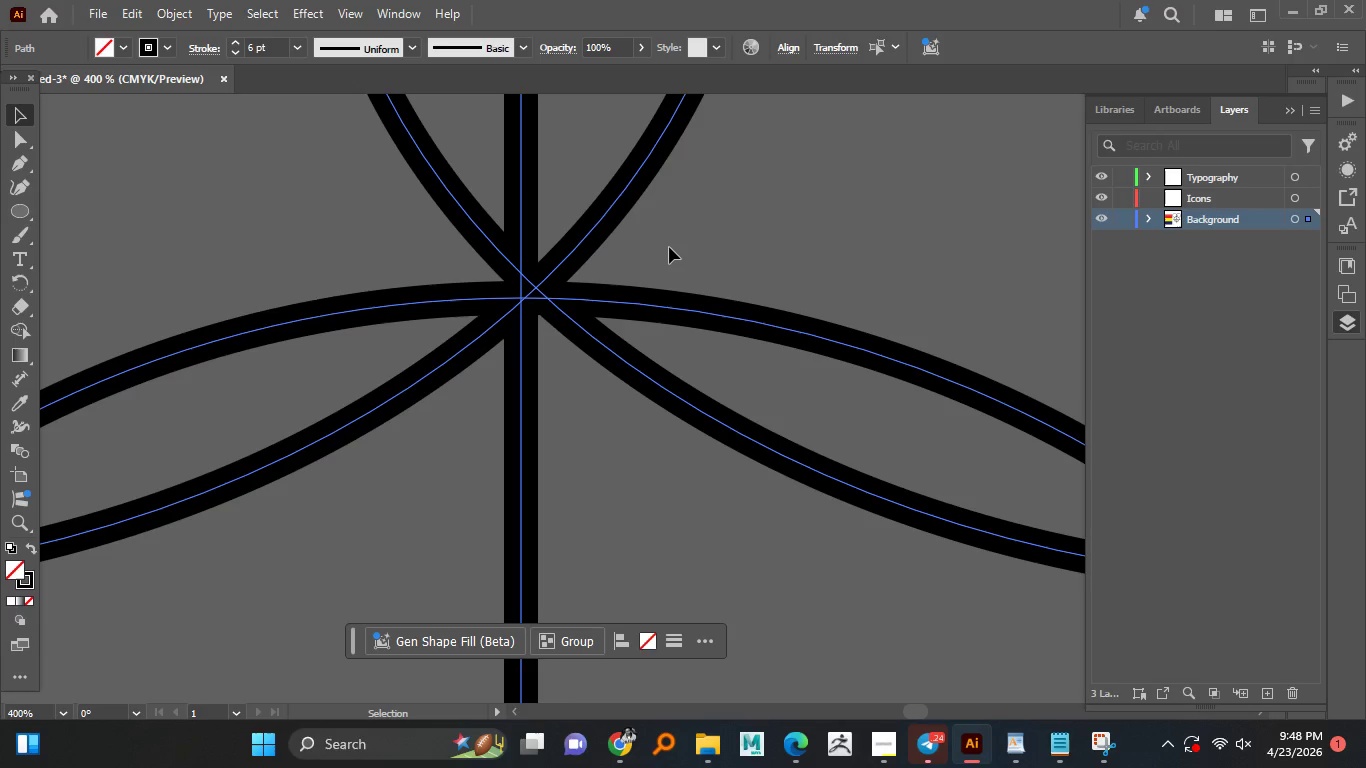 
left_click([669, 247])
 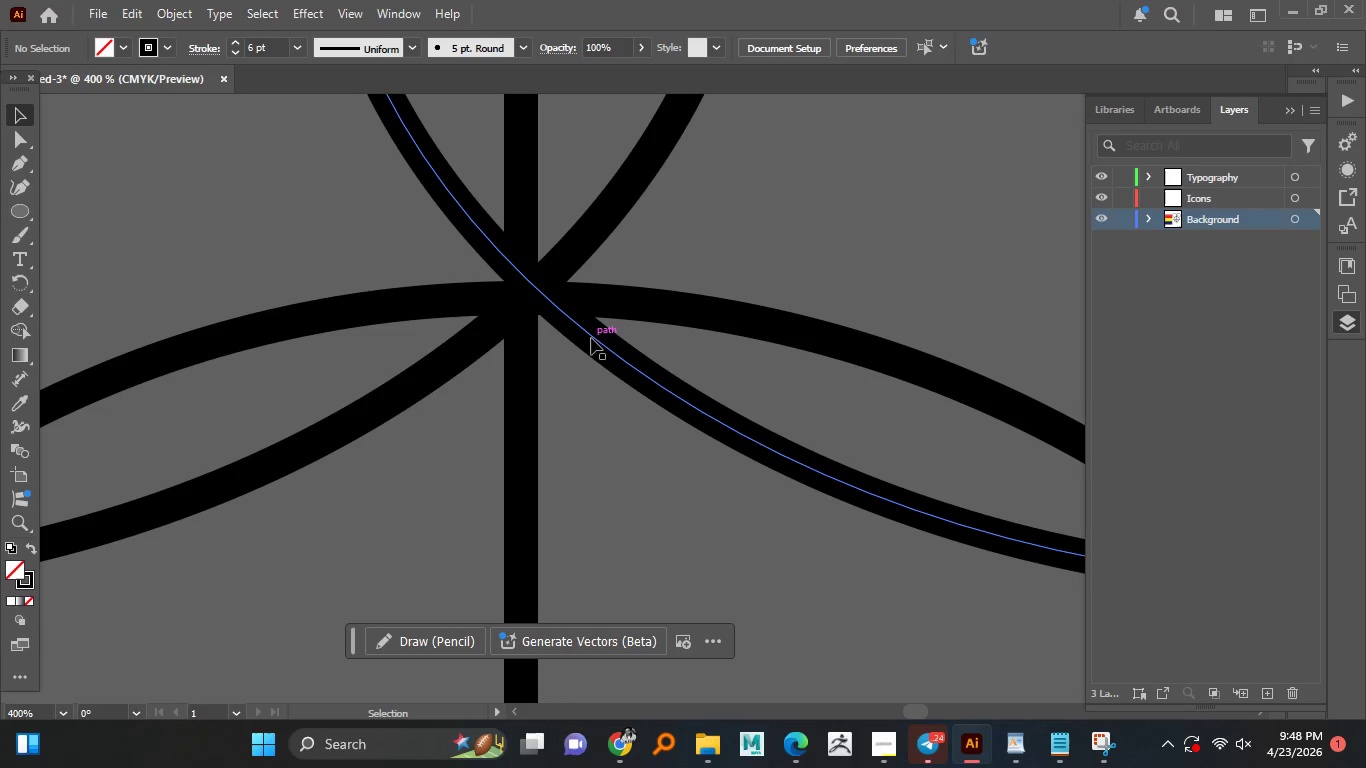 
left_click_drag(start_coordinate=[589, 338], to_coordinate=[571, 338])
 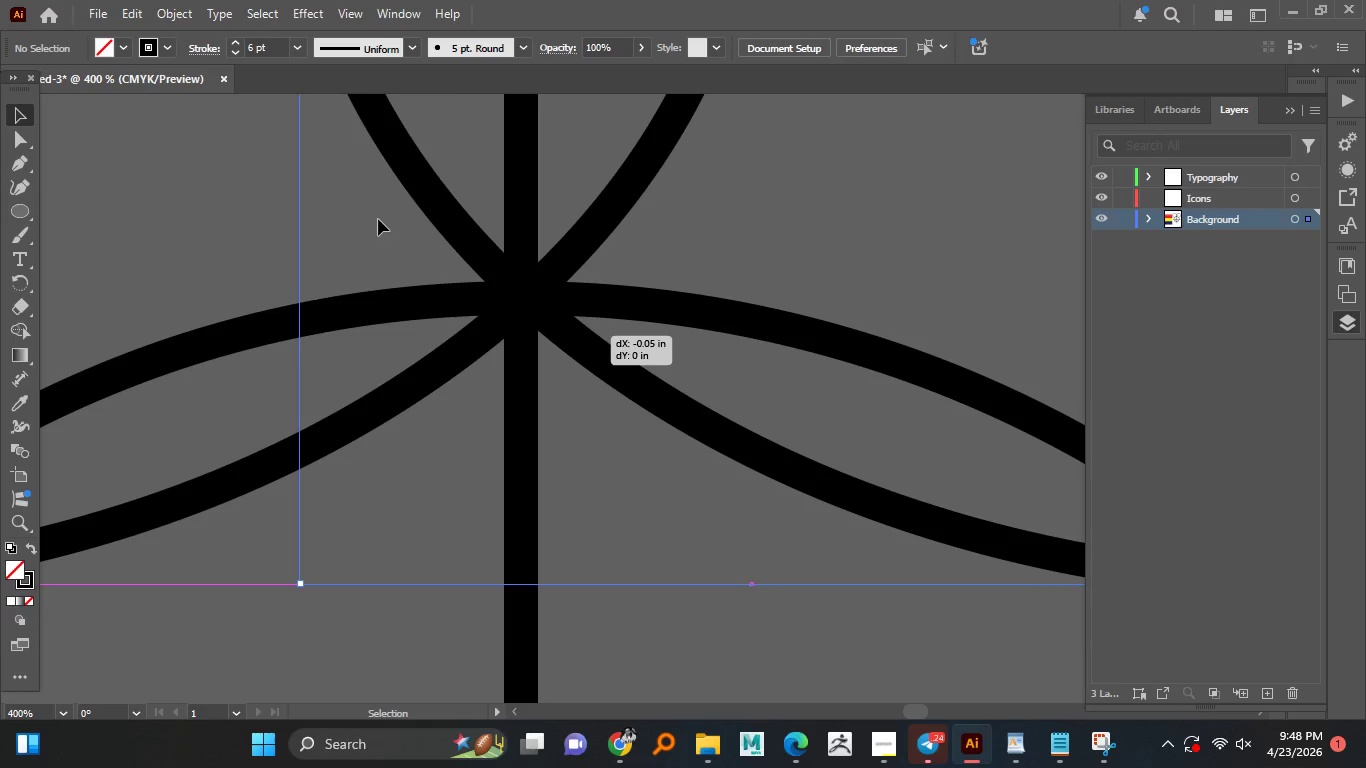 
left_click_drag(start_coordinate=[378, 219], to_coordinate=[705, 363])
 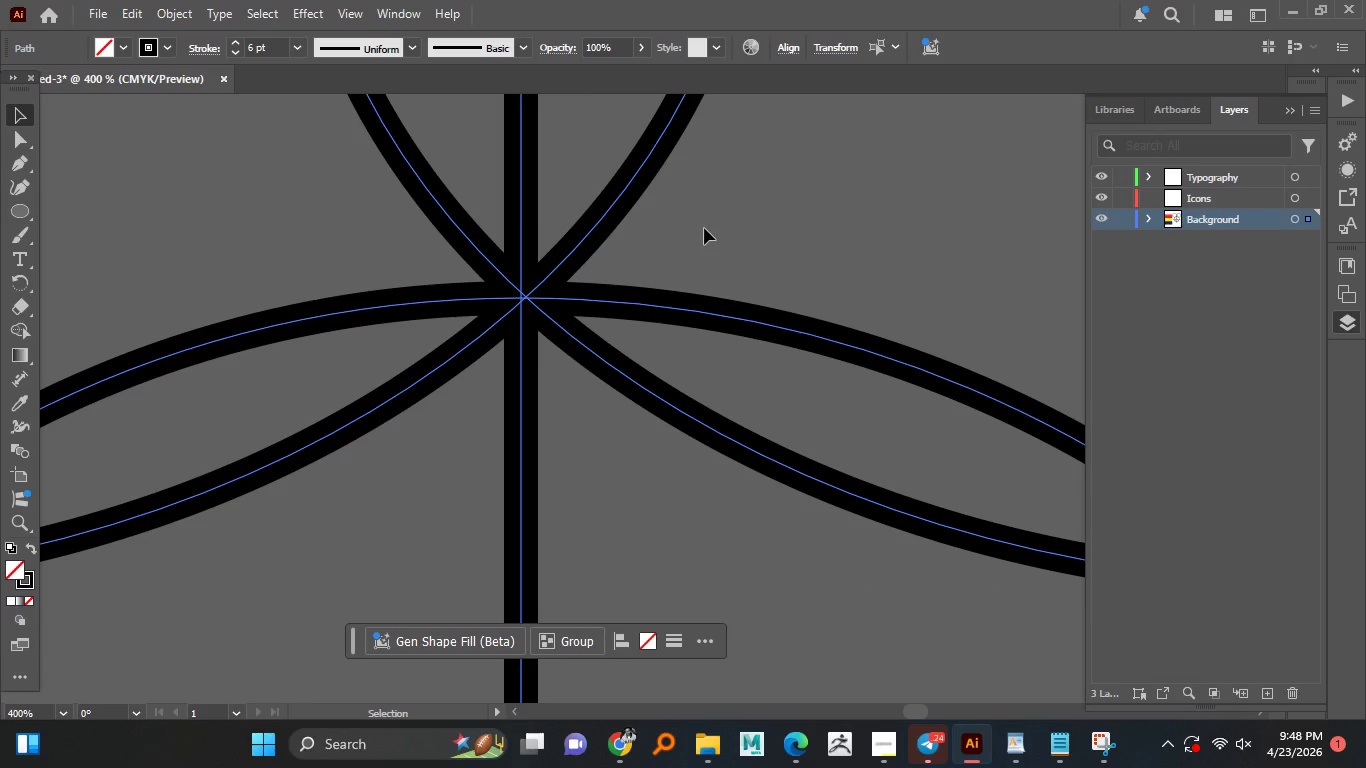 
wait(7.11)
 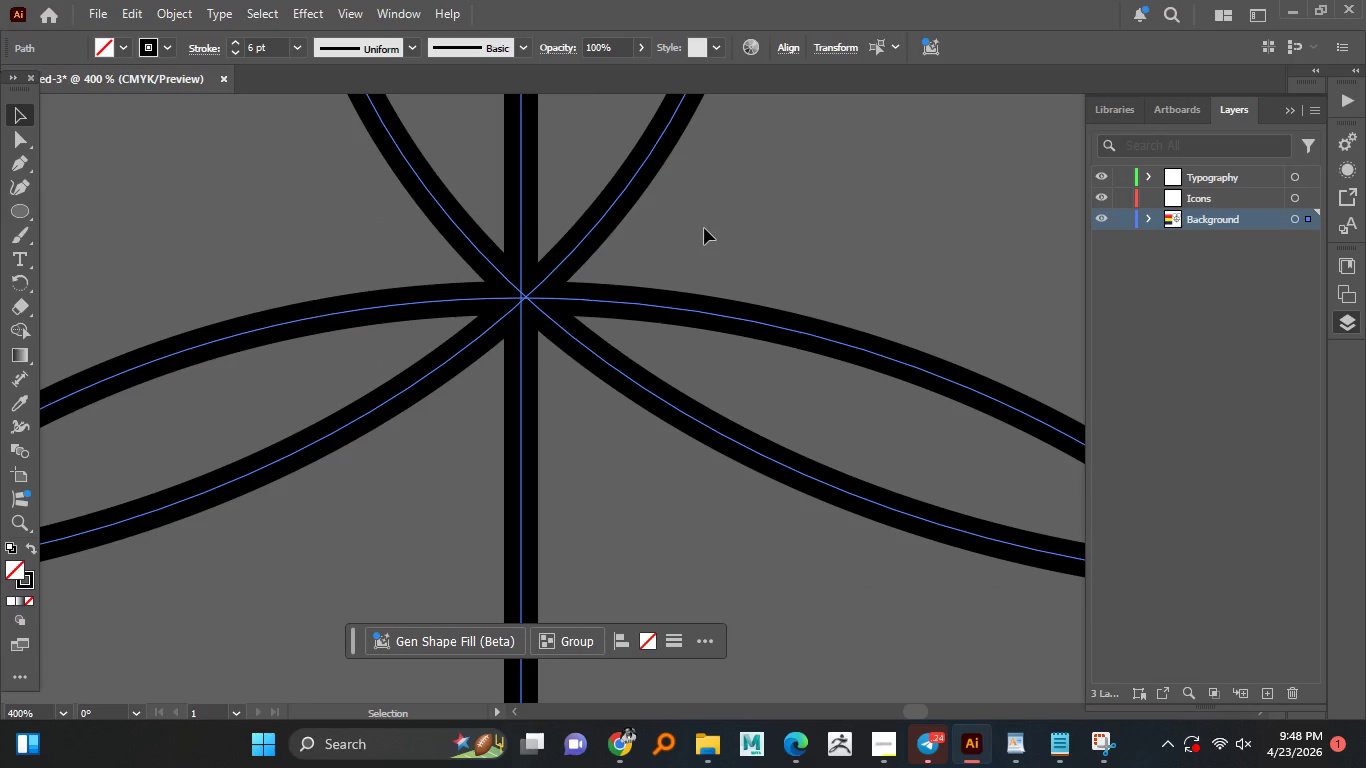 
left_click([704, 228])
 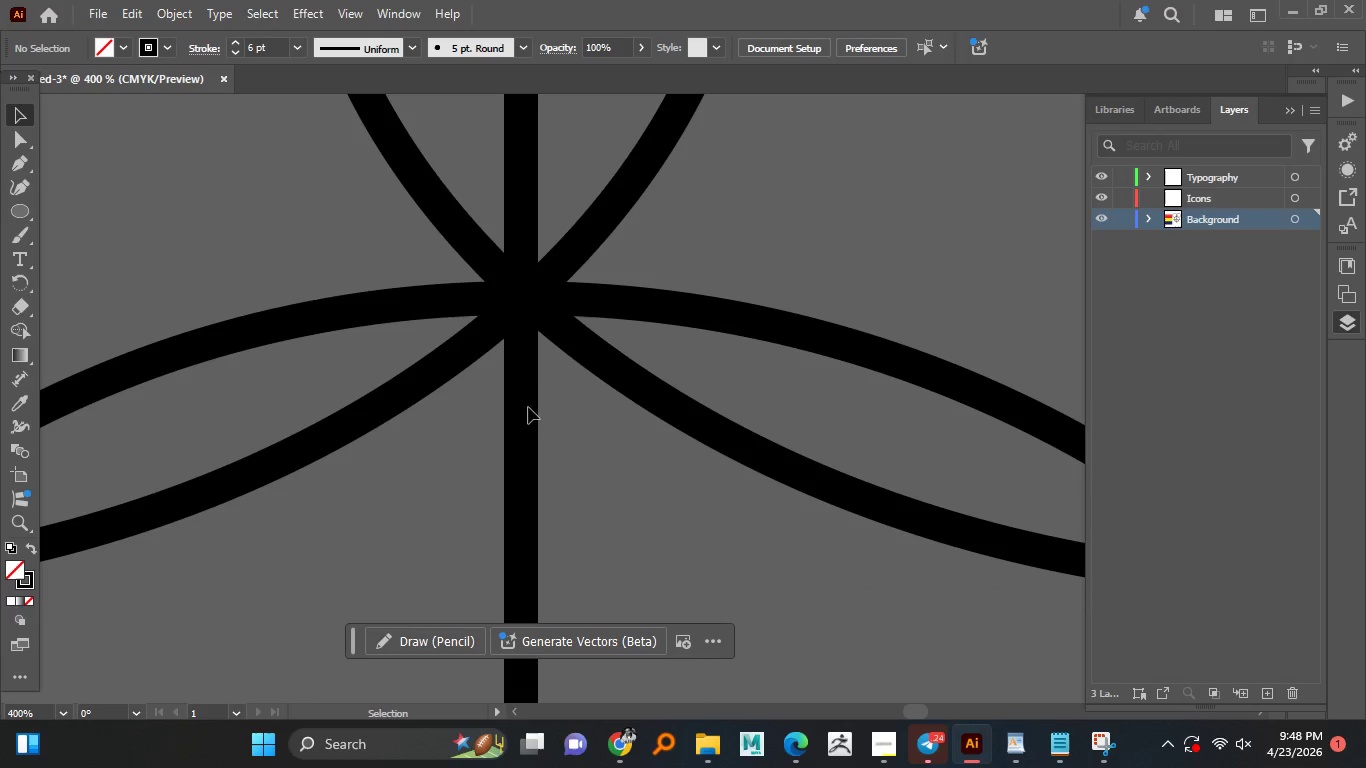 
left_click([518, 413])
 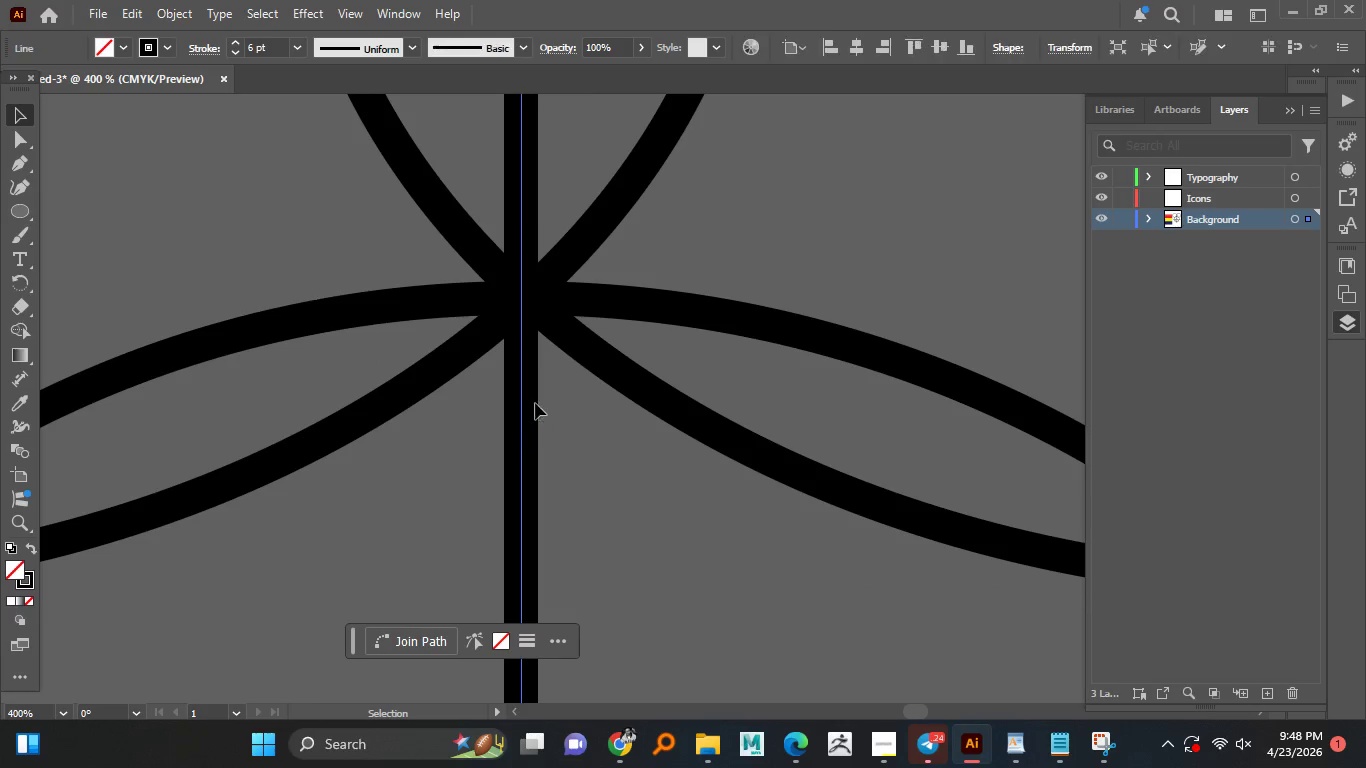 
hold_key(key=AltLeft, duration=0.69)
scroll: coordinate [537, 399], scroll_direction: down, amount: 3.0
 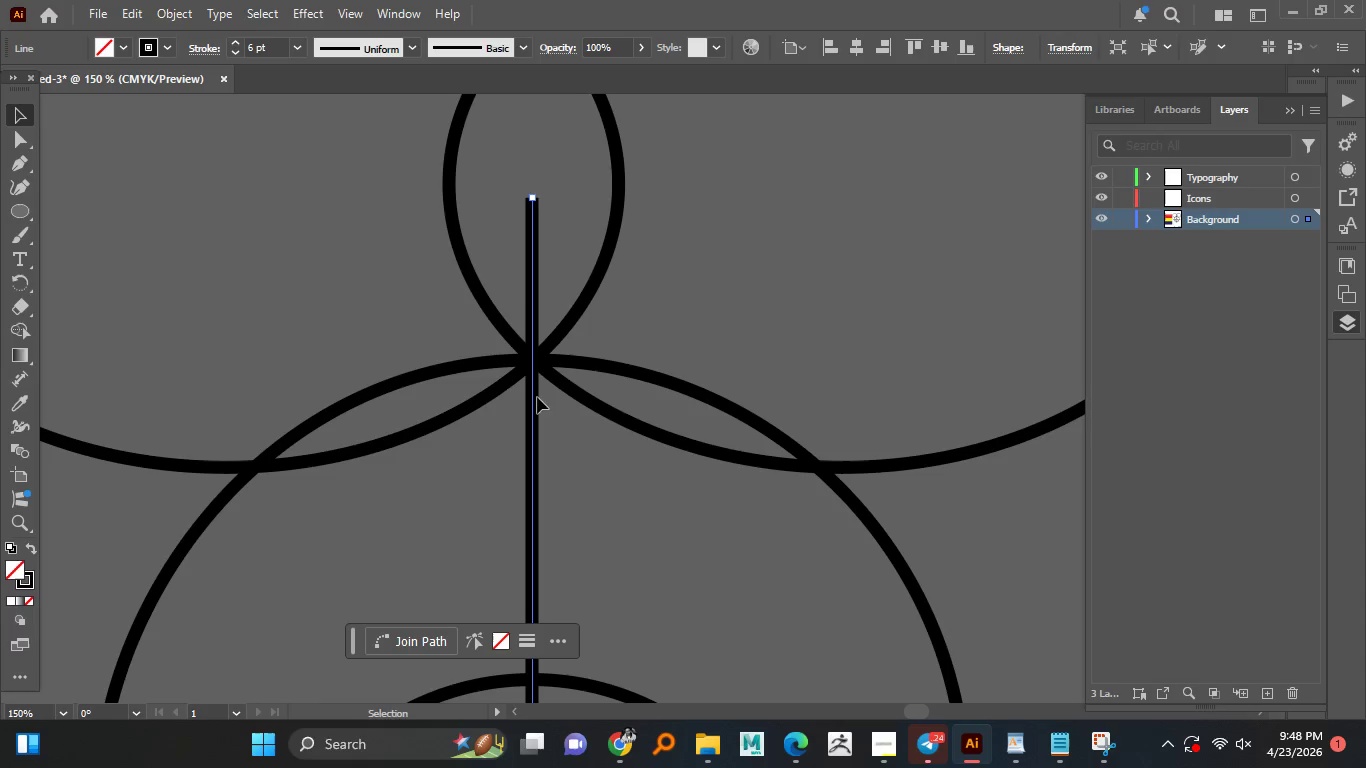 
key(Control+2)
 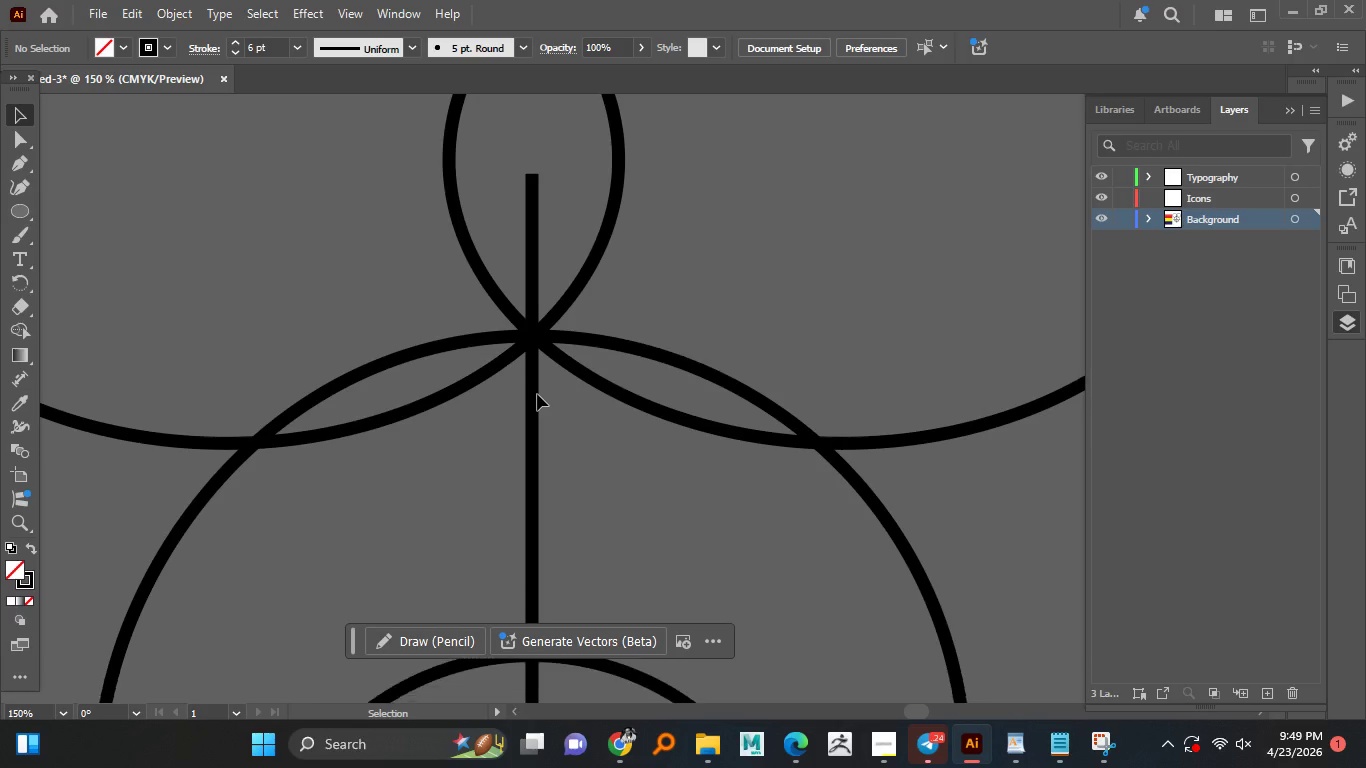 
hold_key(key=AltLeft, duration=0.69)
scroll: coordinate [537, 394], scroll_direction: down, amount: 2.0
 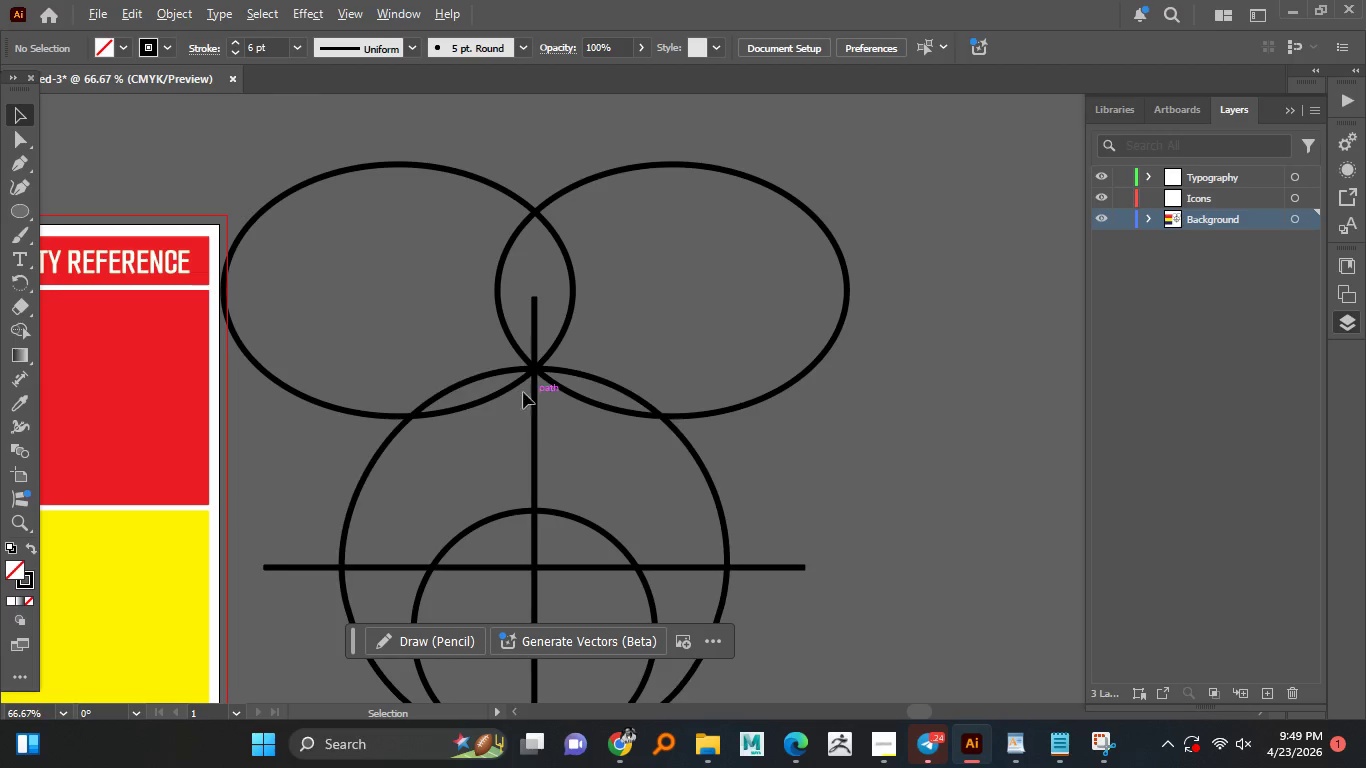 
left_click_drag(start_coordinate=[426, 272], to_coordinate=[684, 423])
 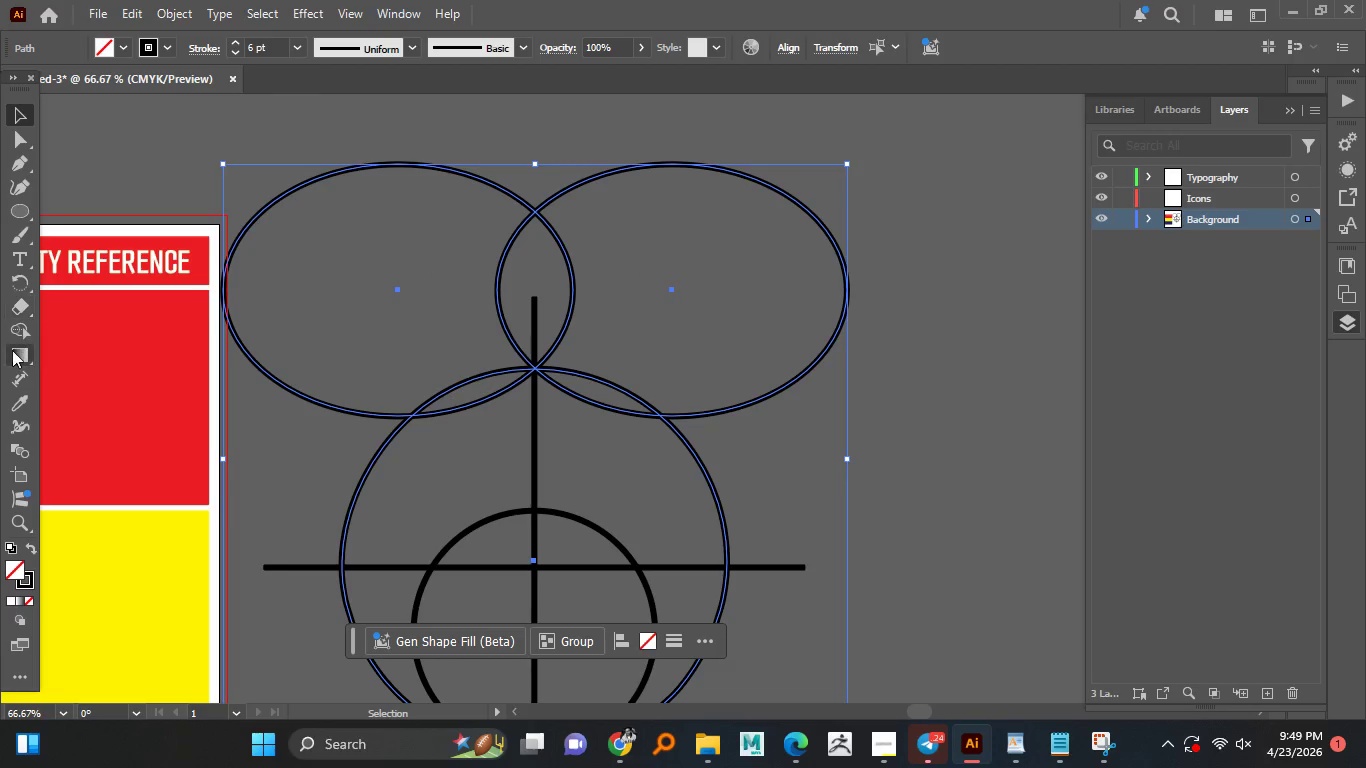 
left_click_drag(start_coordinate=[11, 333], to_coordinate=[19, 332])
 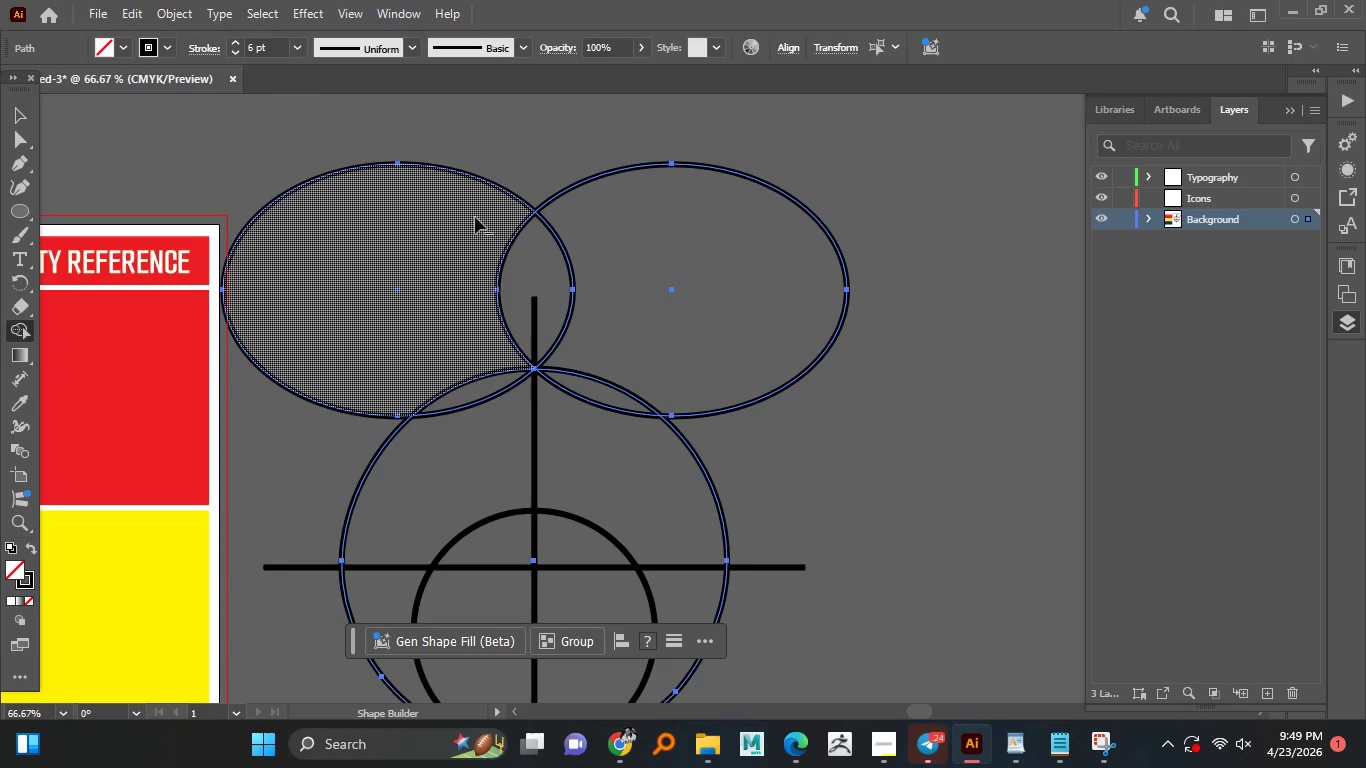 
hold_key(key=AltLeft, duration=1.5)
left_click_drag(start_coordinate=[510, 157], to_coordinate=[462, 235])
 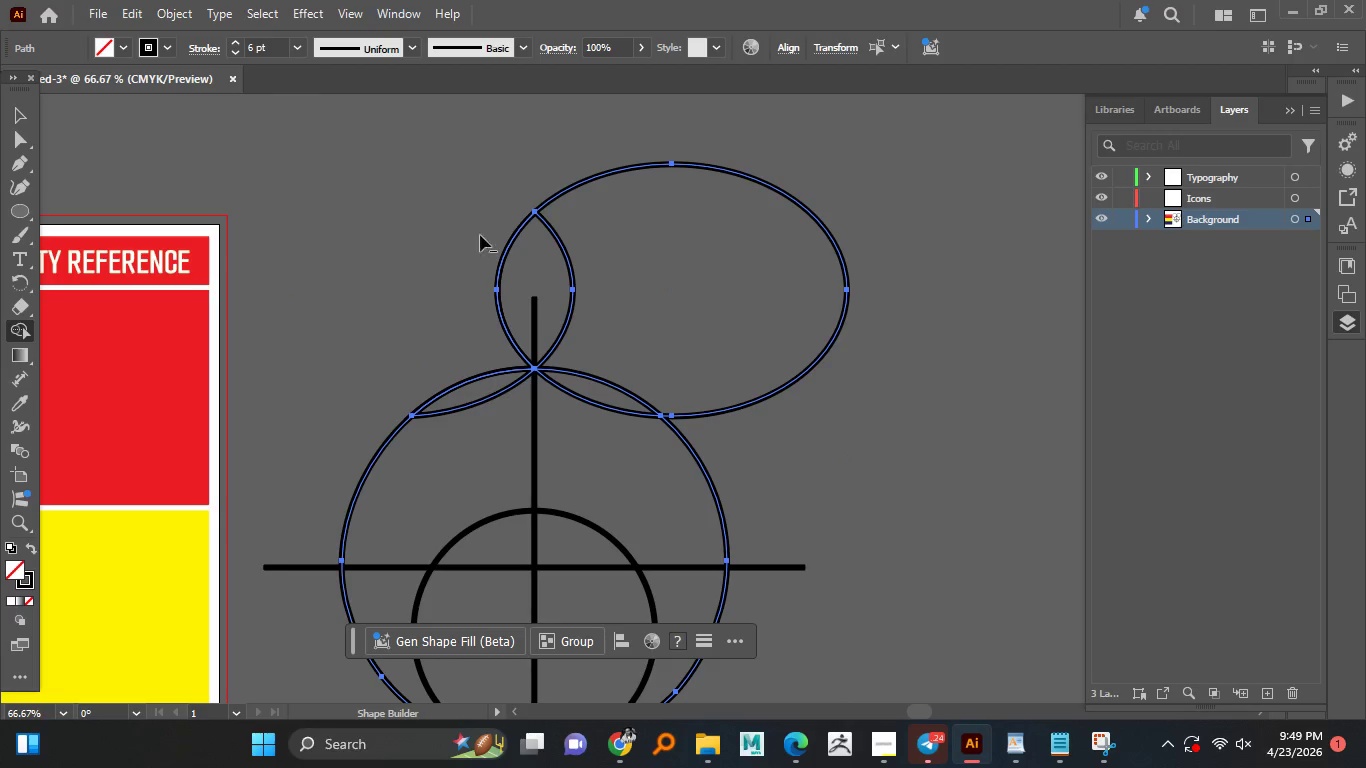 
left_click_drag(start_coordinate=[474, 235], to_coordinate=[624, 254])
 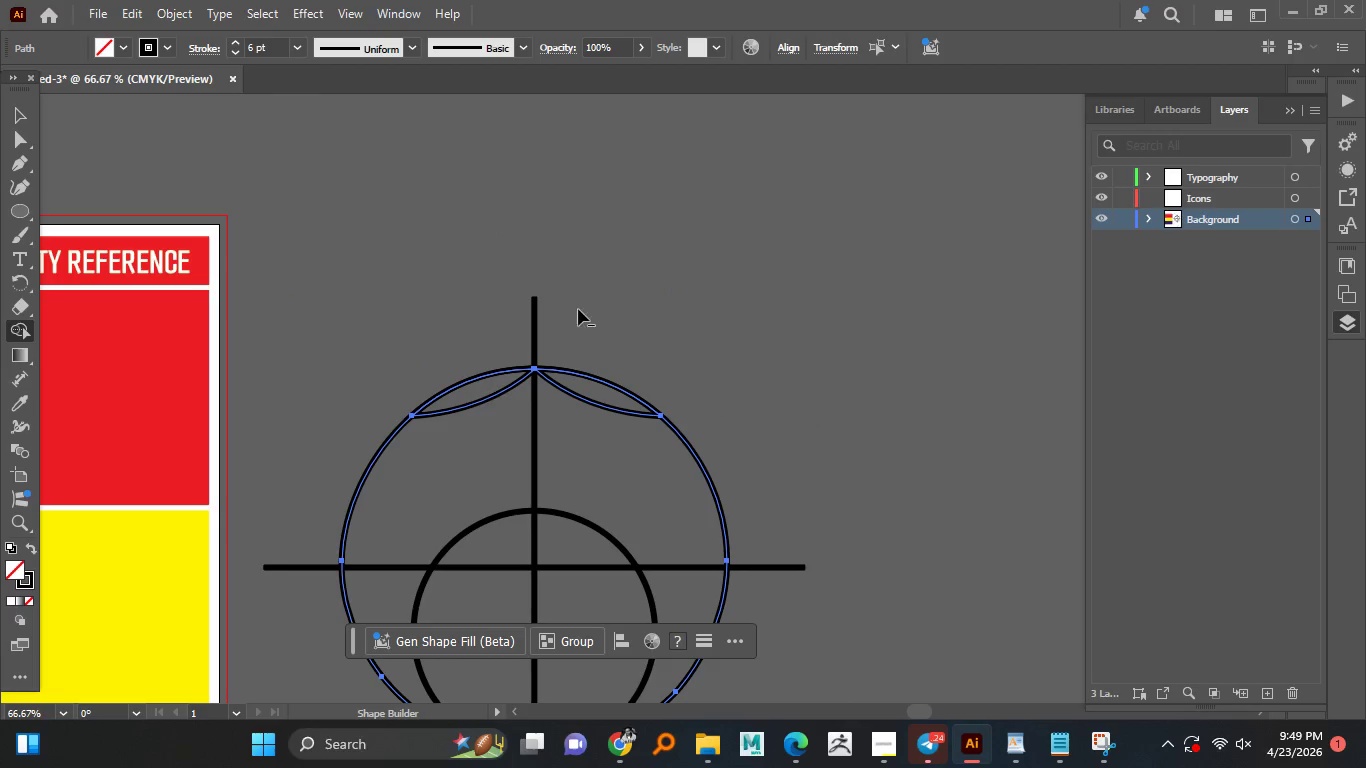 
left_click_drag(start_coordinate=[573, 311], to_coordinate=[487, 321])
 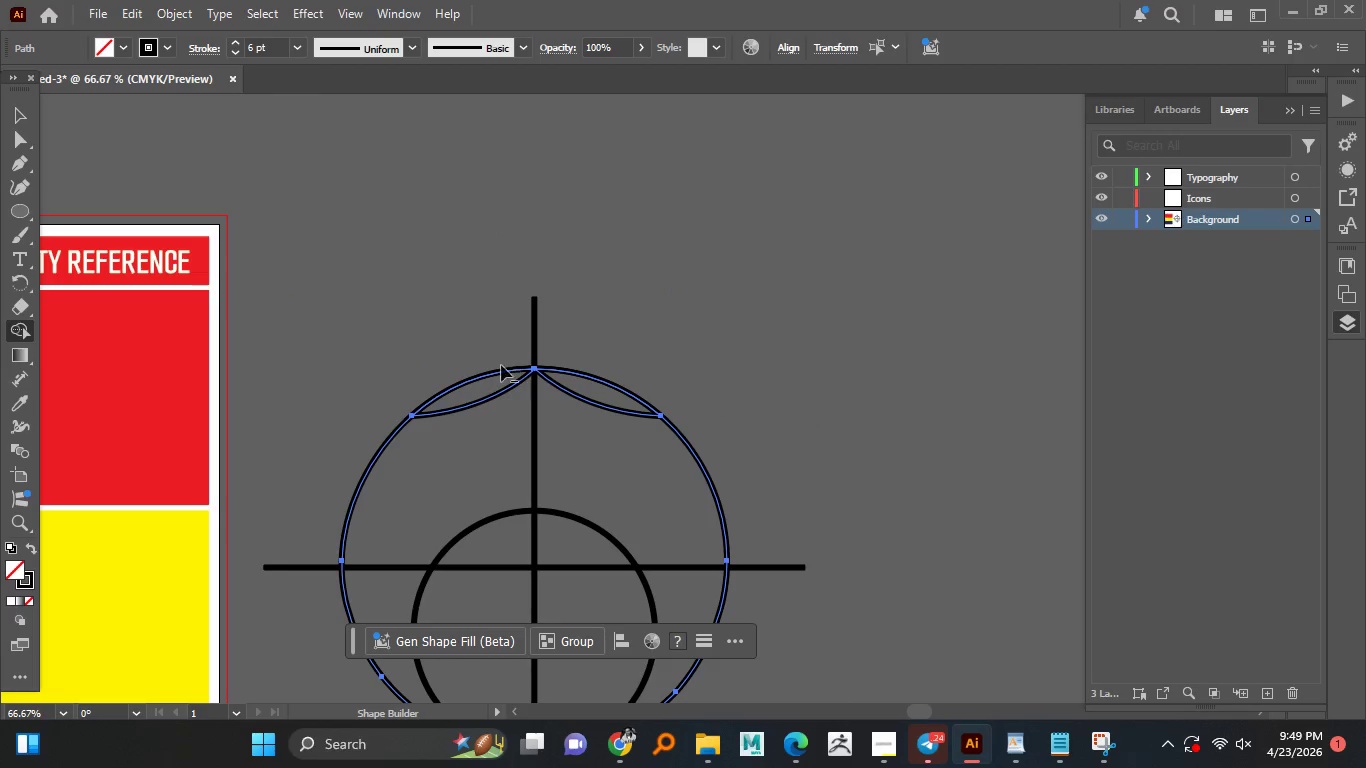 
hold_key(key=AltLeft, duration=1.53)
left_click_drag(start_coordinate=[502, 362], to_coordinate=[495, 378])
 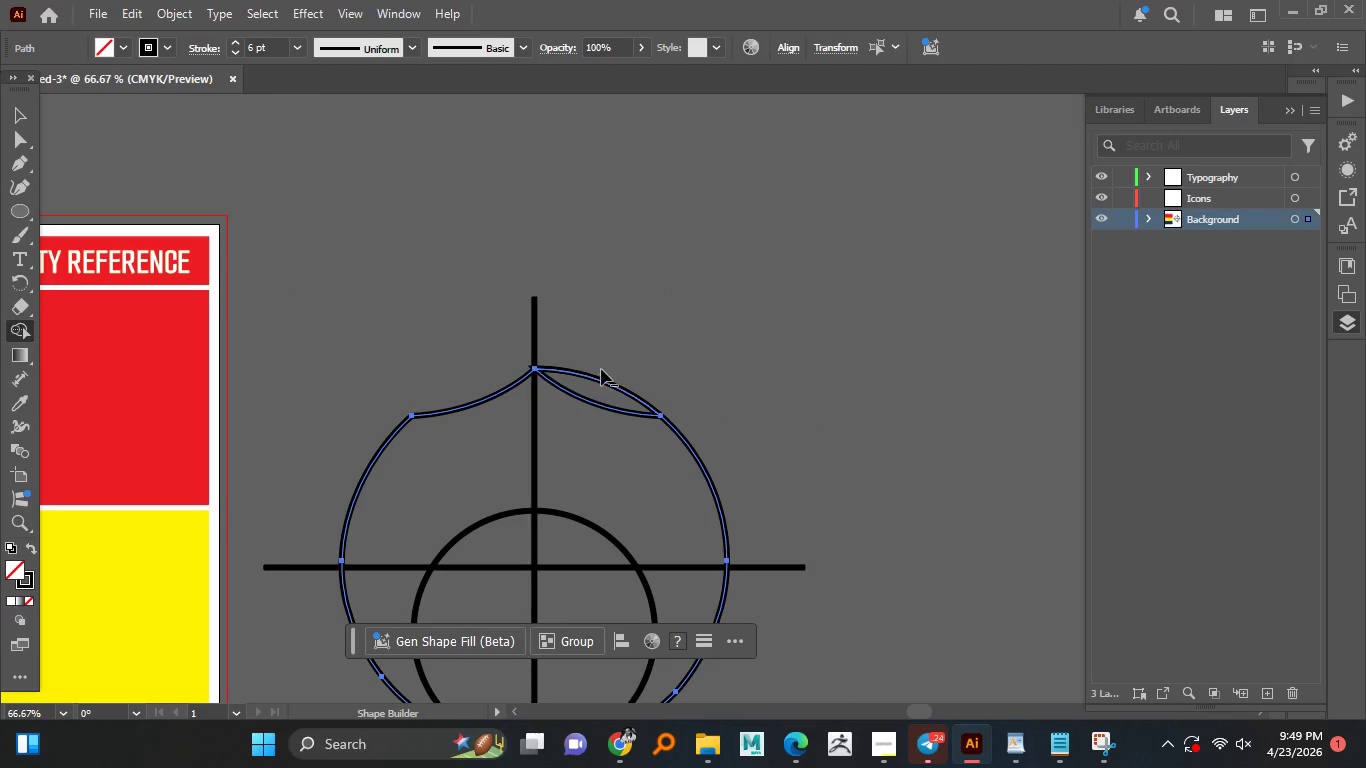 
hold_key(key=AltLeft, duration=1.34)
left_click_drag(start_coordinate=[602, 369], to_coordinate=[594, 384])
 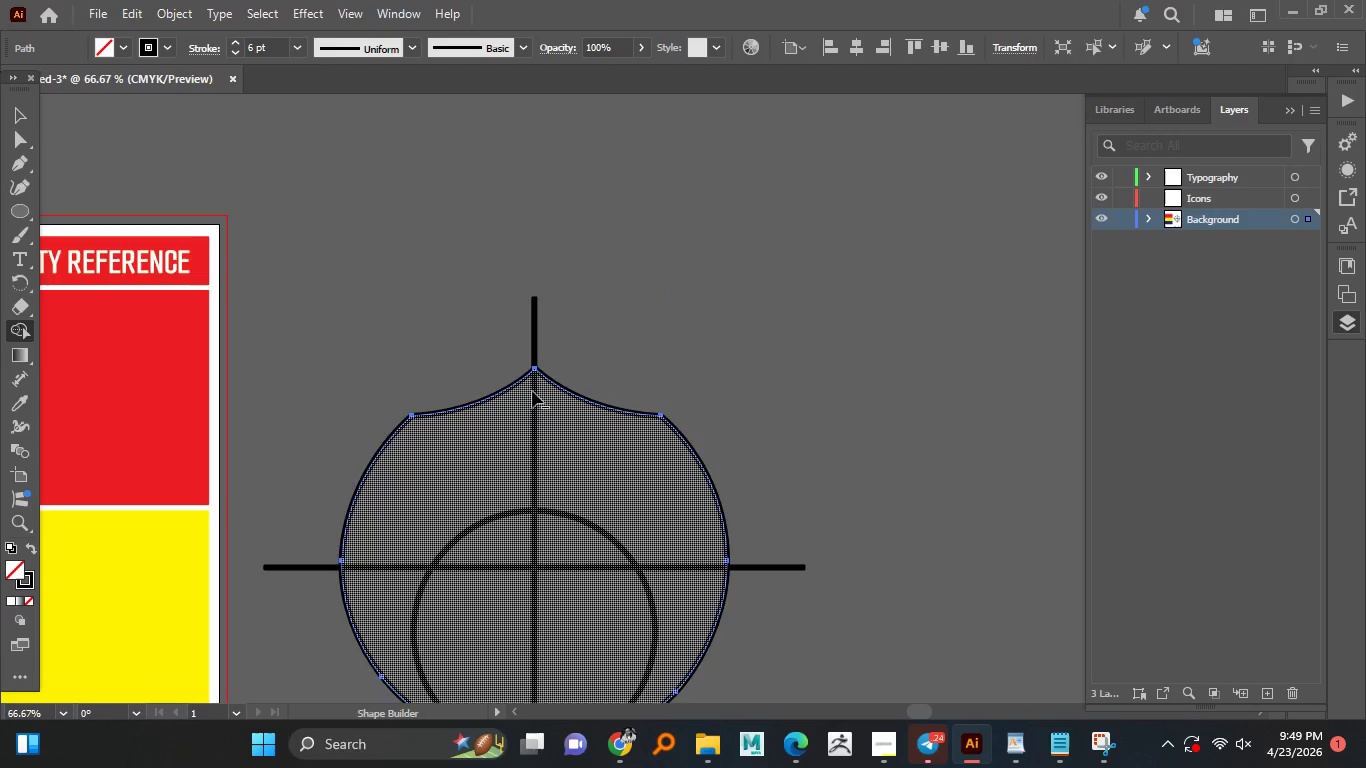 
scroll: coordinate [531, 391], scroll_direction: up, amount: 2.0
 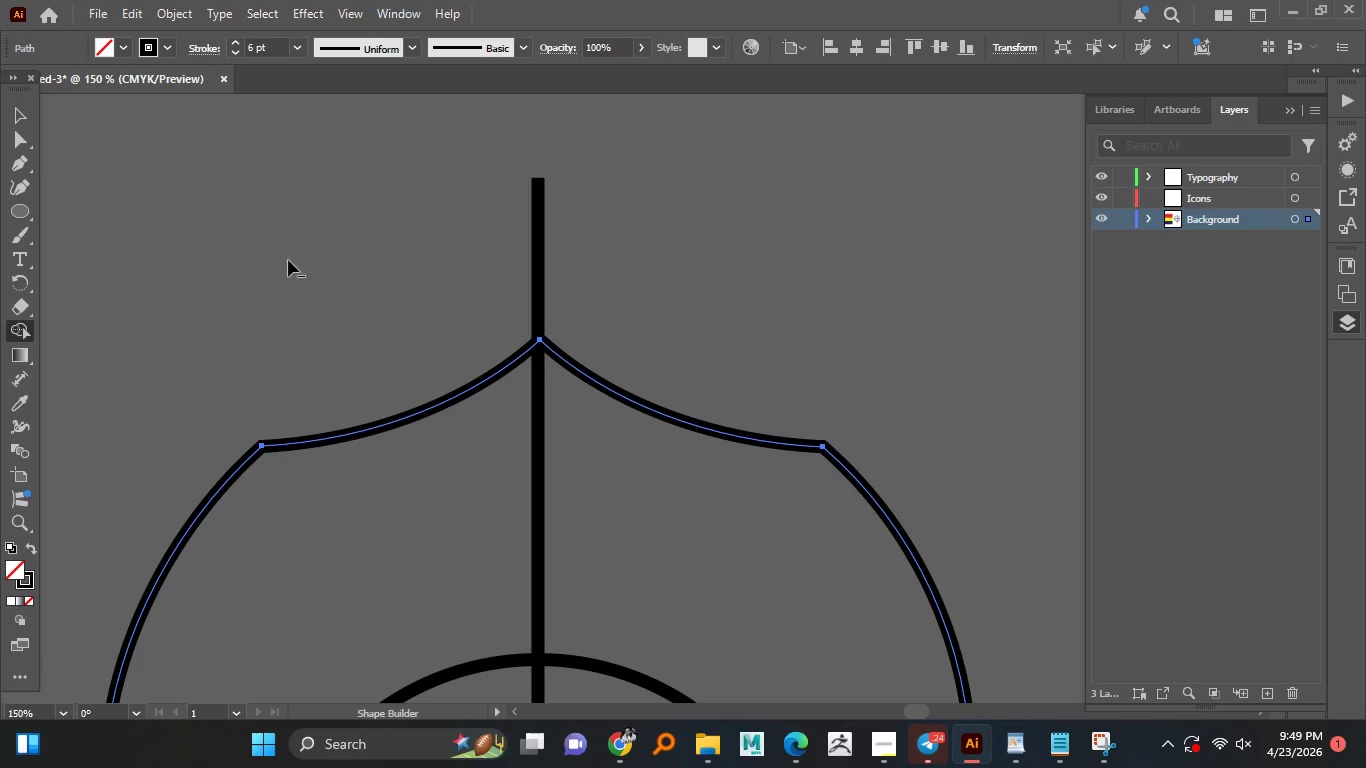 
hold_key(key=AltLeft, duration=3.23)
left_click_drag(start_coordinate=[21, 115], to_coordinate=[26, 116])
 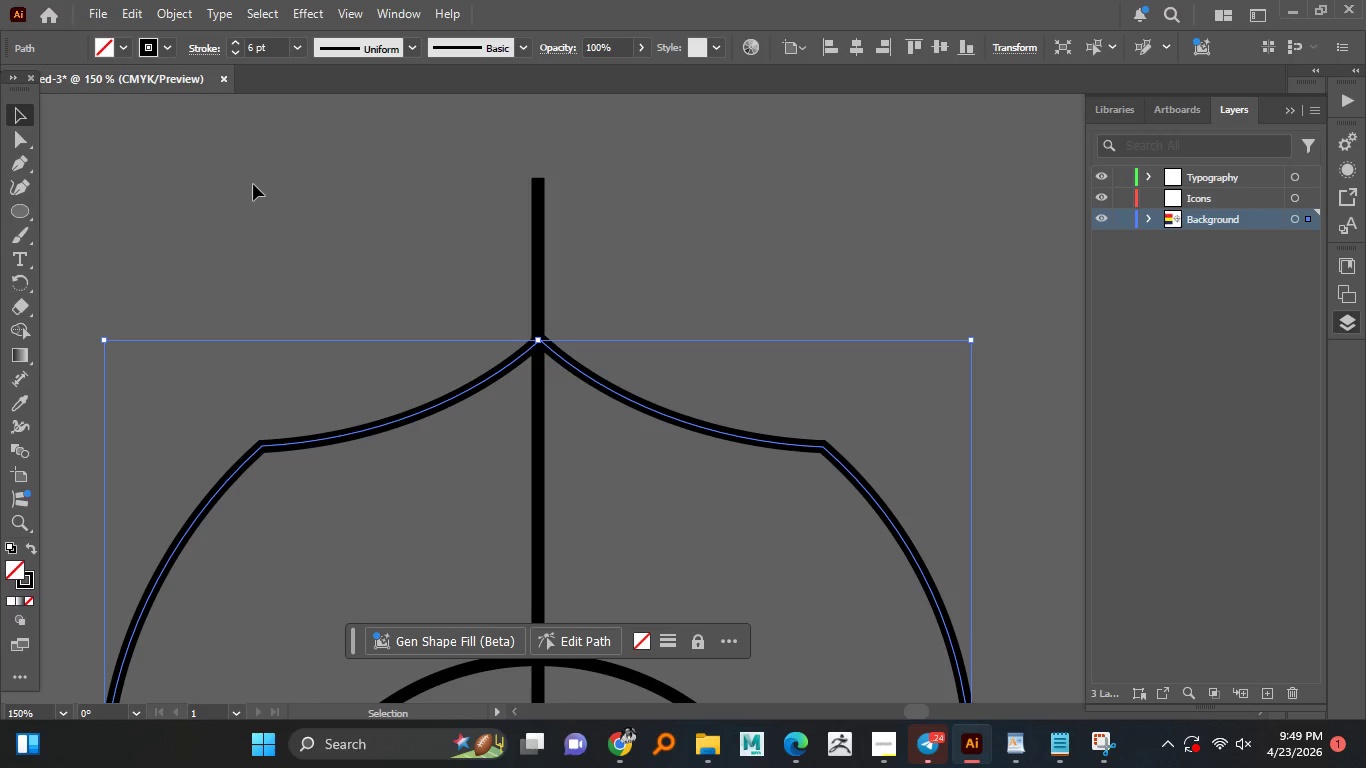 
left_click_drag(start_coordinate=[252, 183], to_coordinate=[260, 184])
 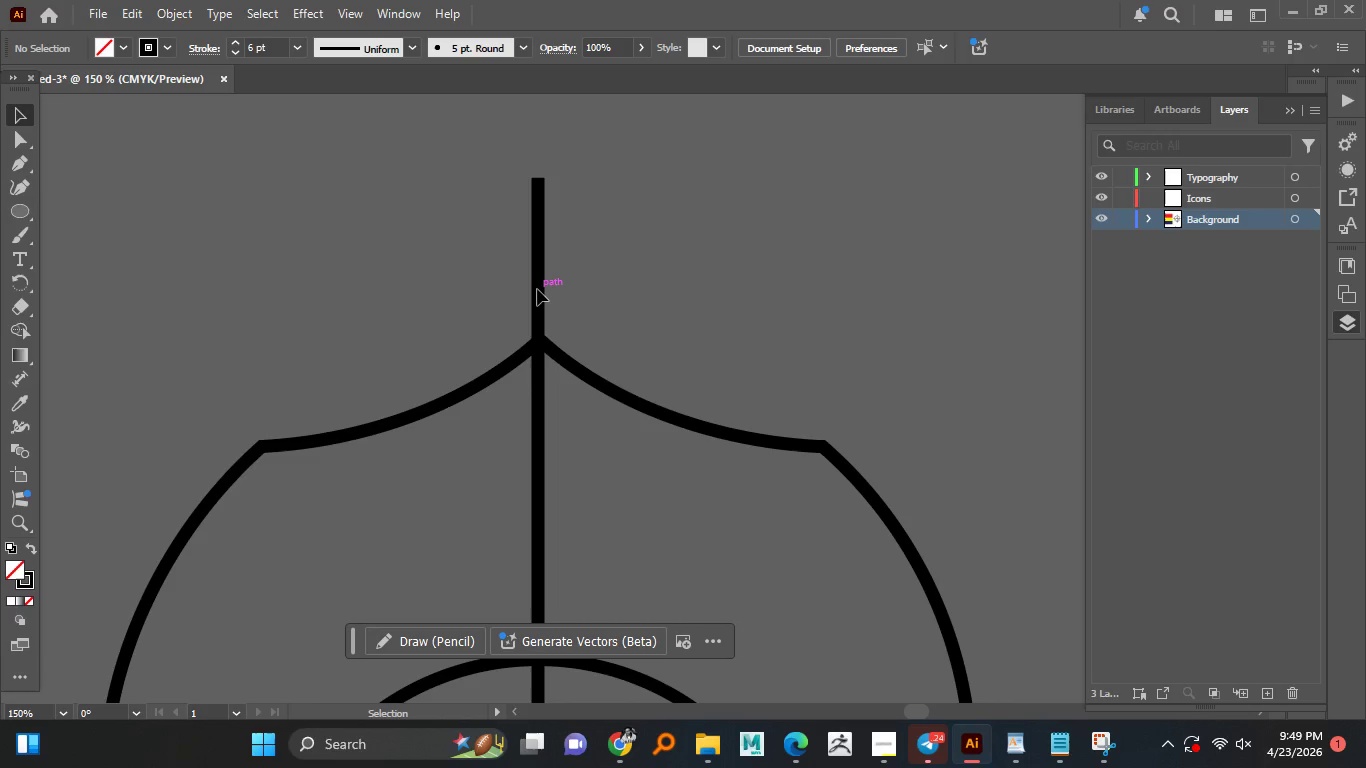 
left_click_drag(start_coordinate=[537, 289], to_coordinate=[449, 290])
 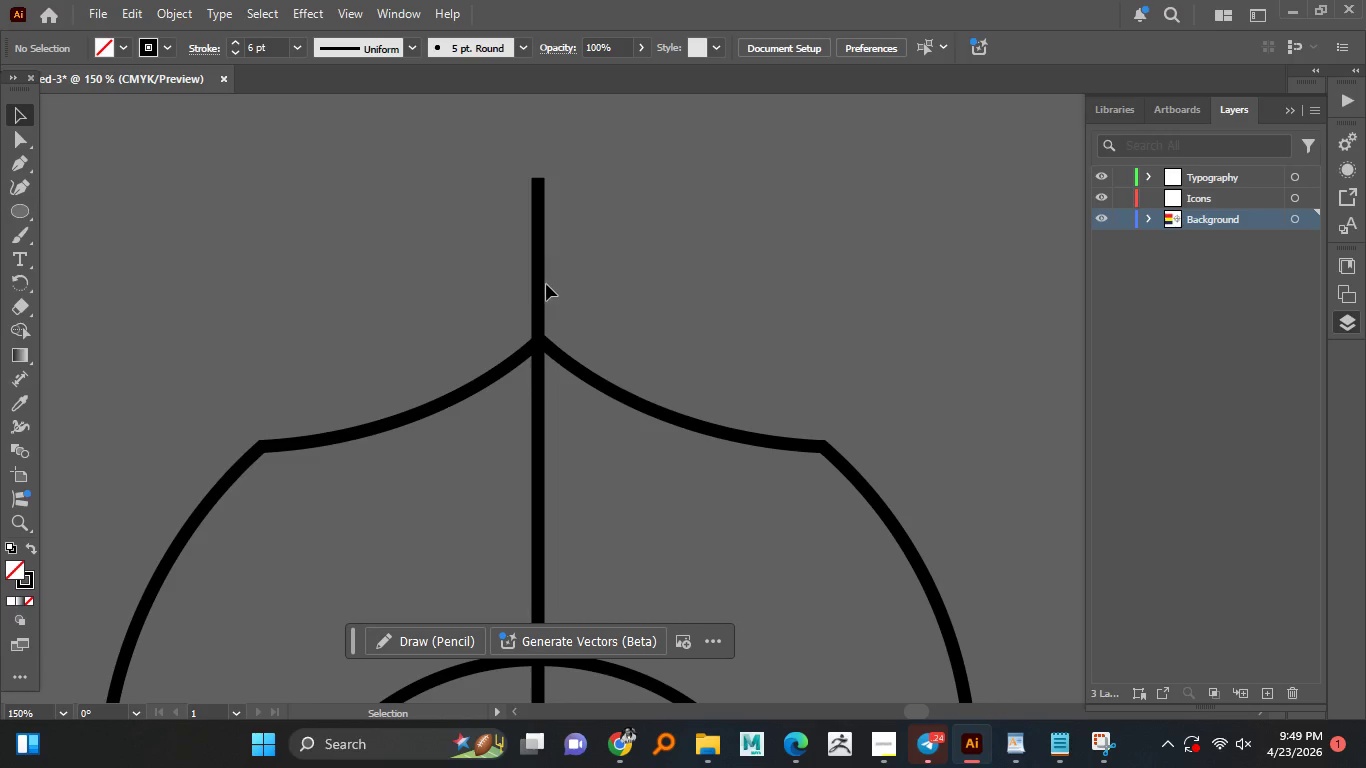 
left_click_drag(start_coordinate=[541, 285], to_coordinate=[530, 286])
 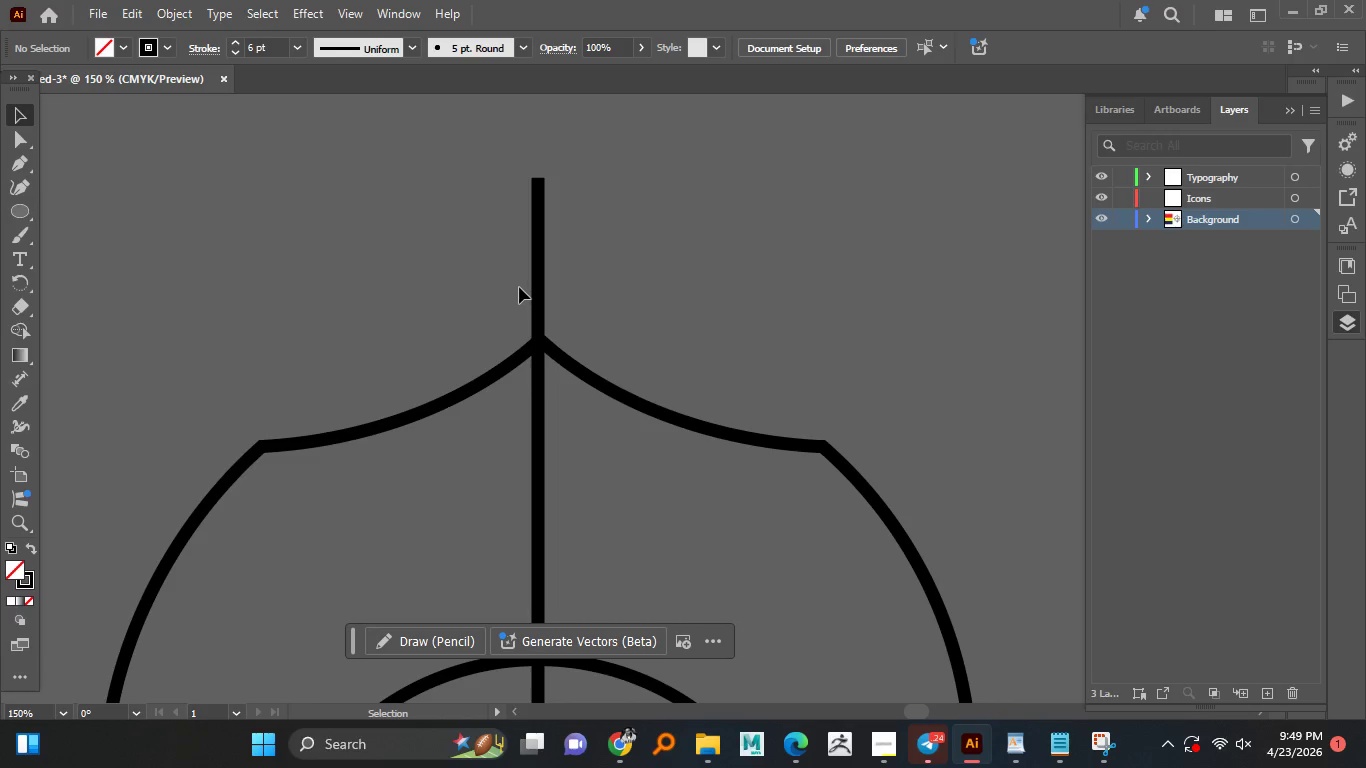 
hold_key(key=AltLeft, duration=1.5)
scroll: coordinate [517, 289], scroll_direction: down, amount: 4.0
 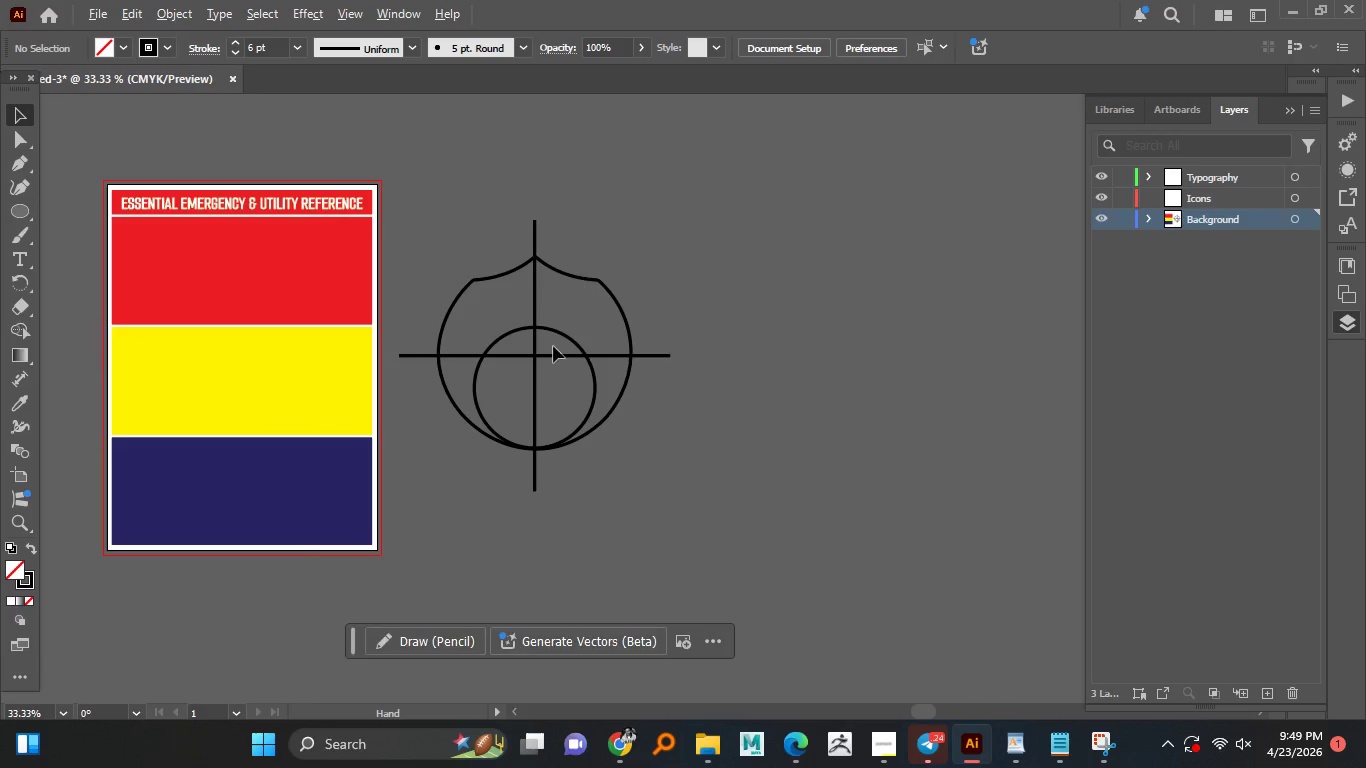 
hold_key(key=AltLeft, duration=0.44)
 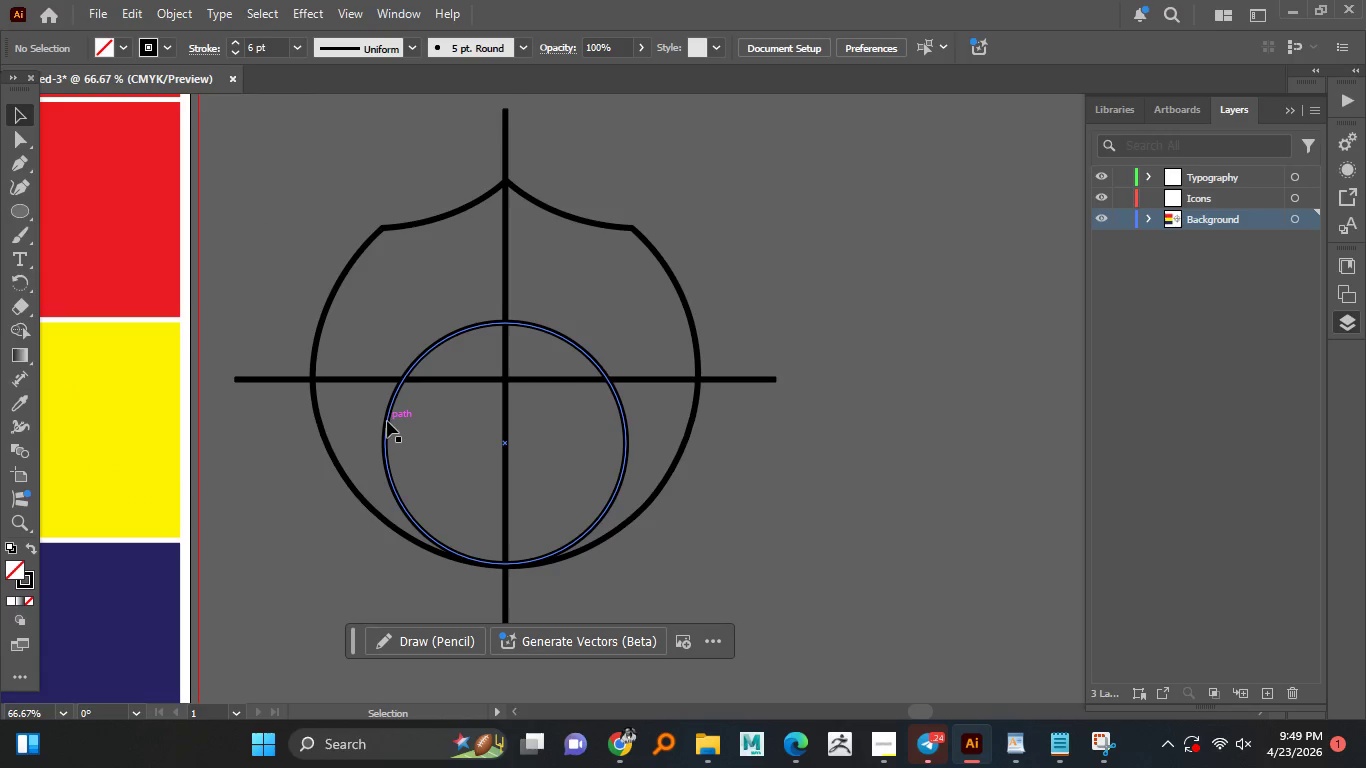 
scroll: coordinate [547, 355], scroll_direction: up, amount: 2.0
 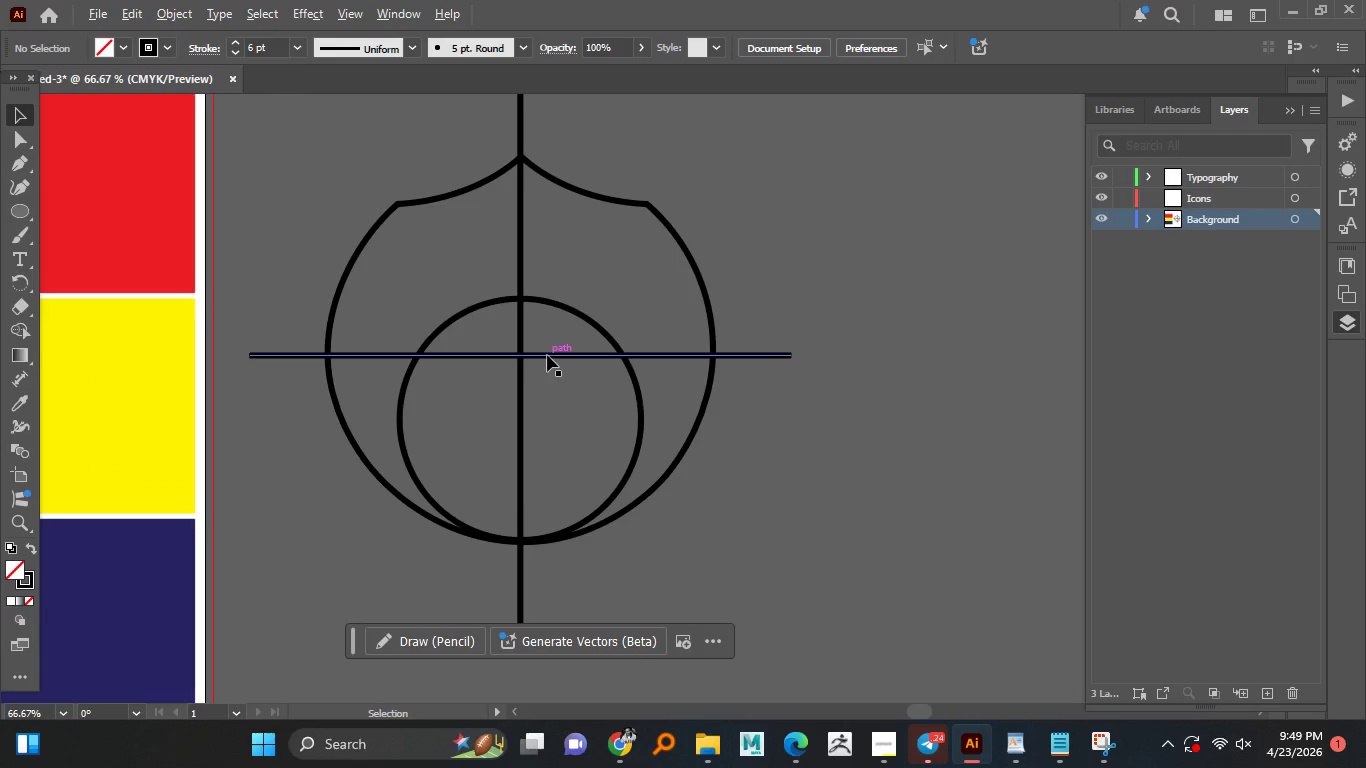 
wait(9.92)
 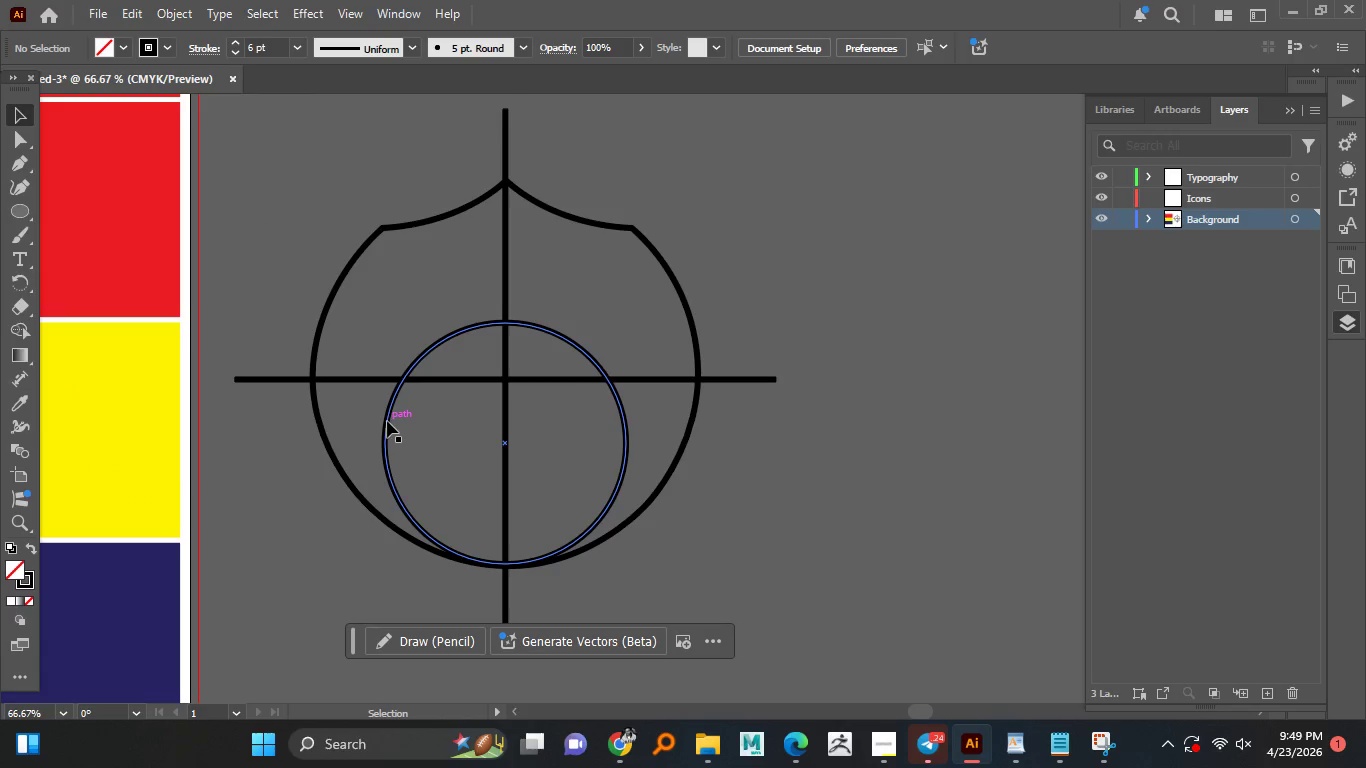 
left_click([482, 325])
 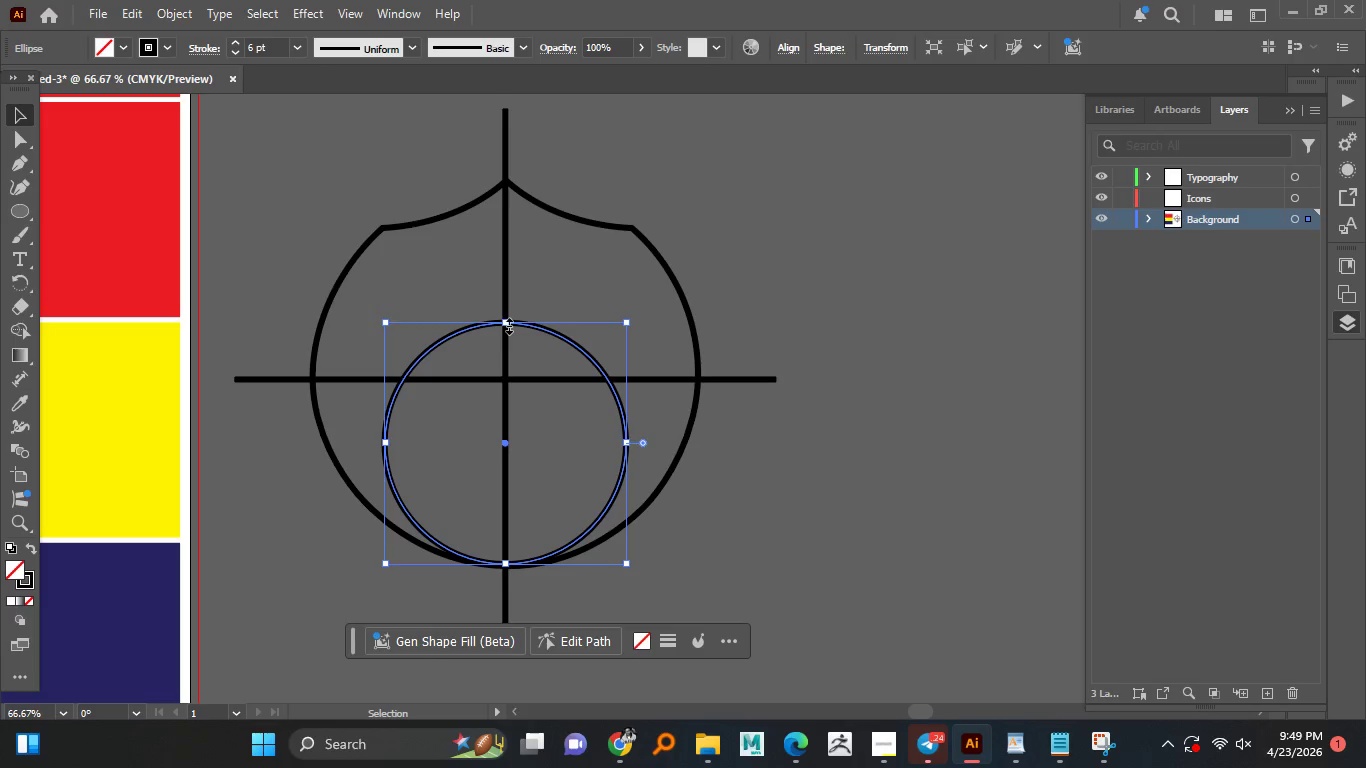 
left_click_drag(start_coordinate=[507, 324], to_coordinate=[499, 204])
 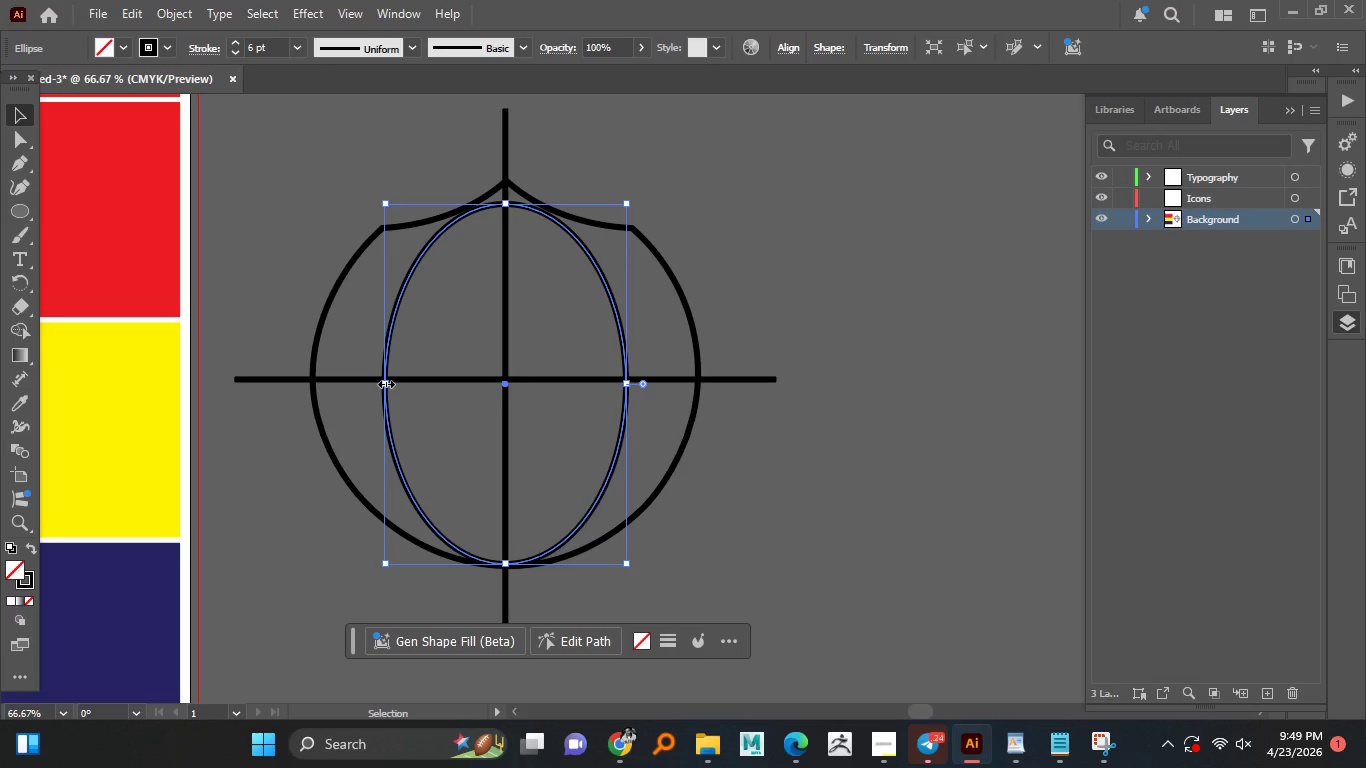 
left_click_drag(start_coordinate=[384, 382], to_coordinate=[346, 373])
 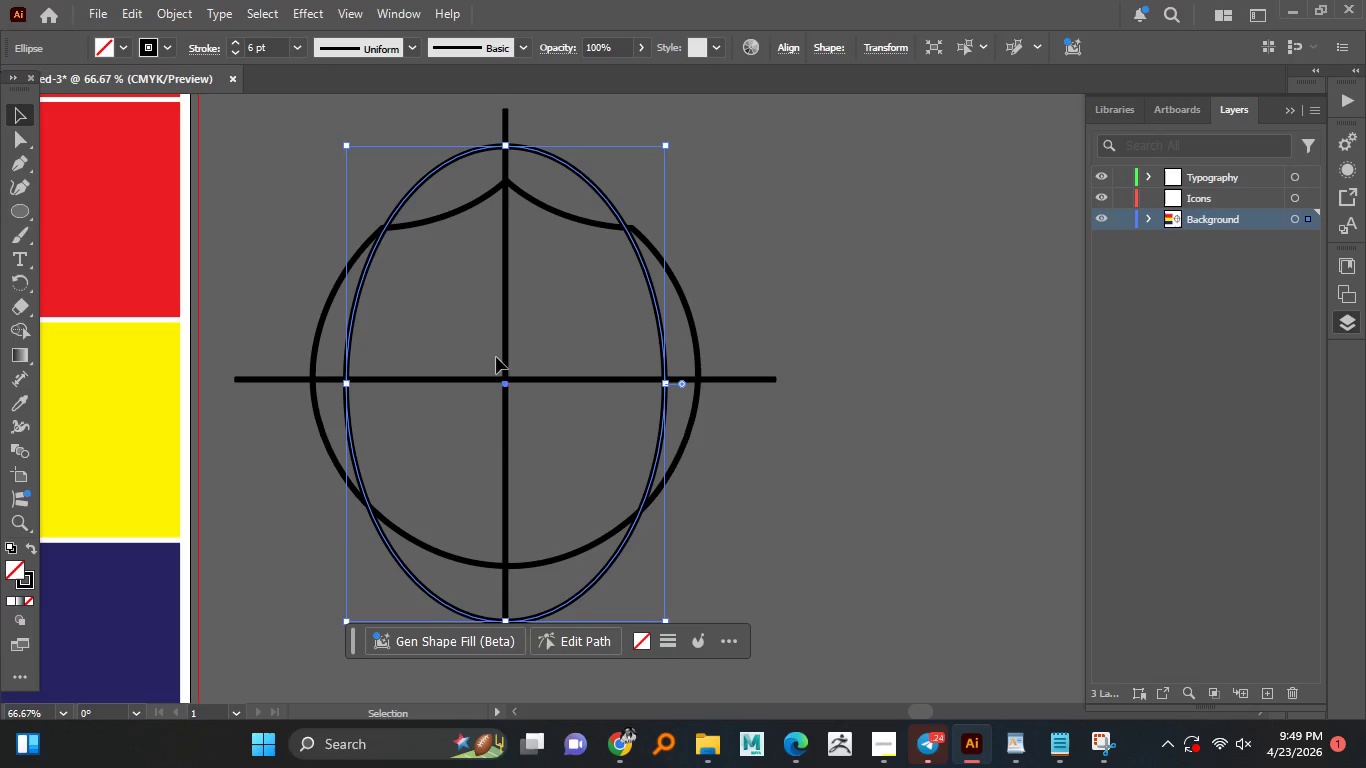 
hold_key(key=AltLeft, duration=1.5)
 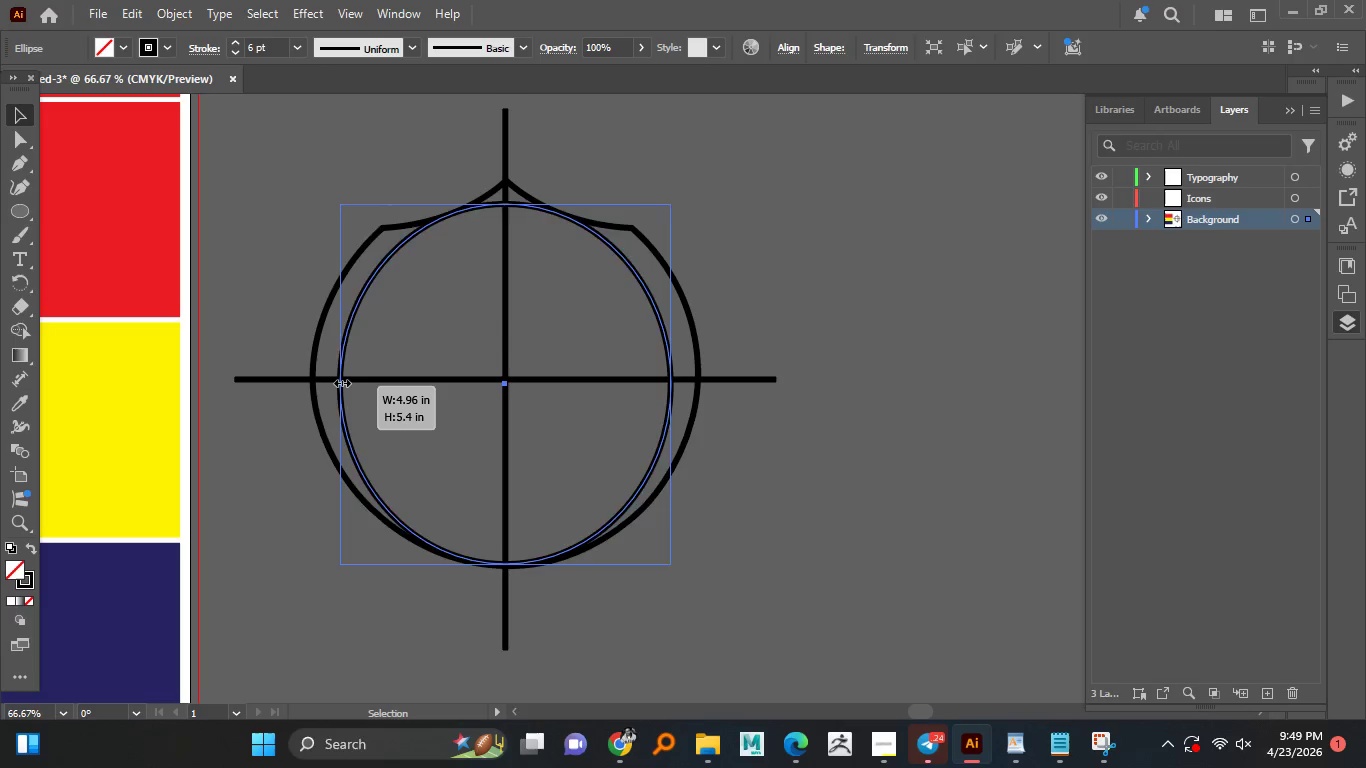 
hold_key(key=AltLeft, duration=9.16)
 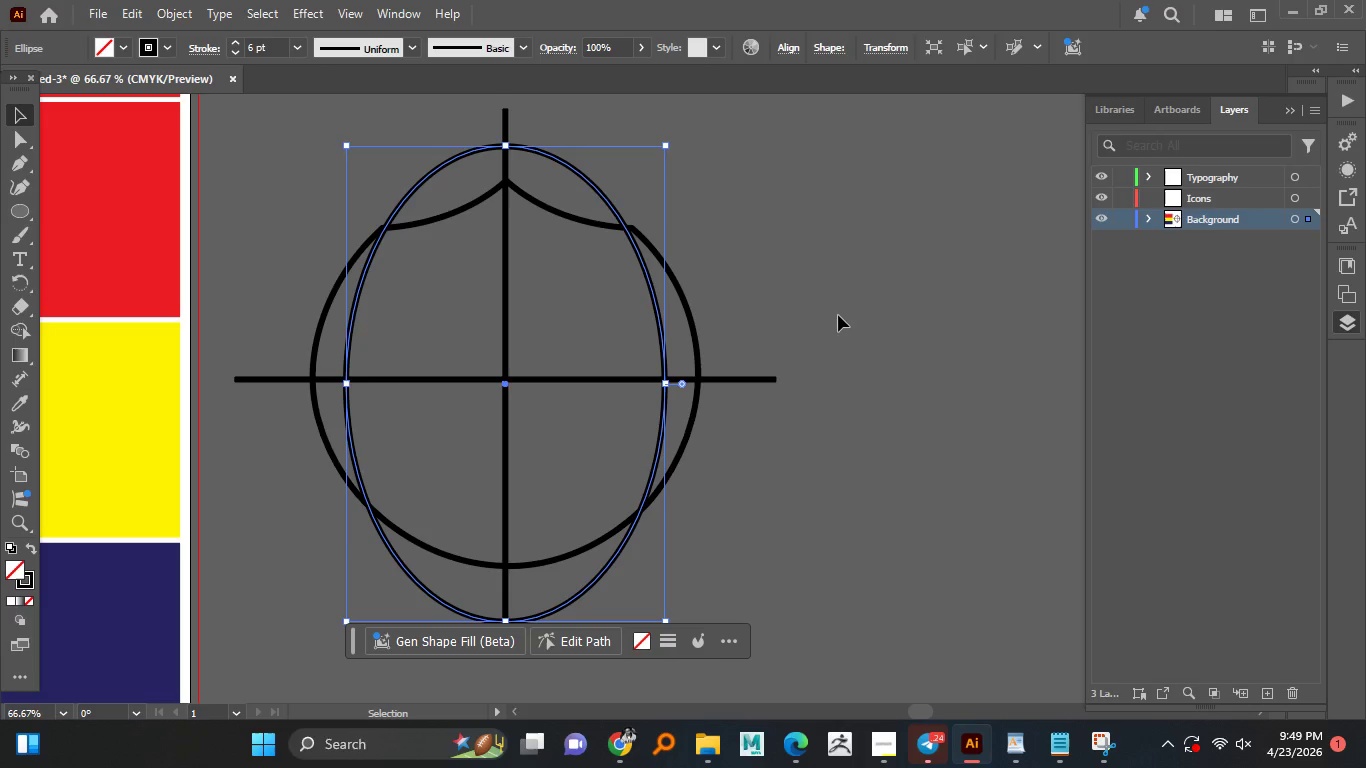 
hold_key(key=ShiftLeft, duration=1.52)
 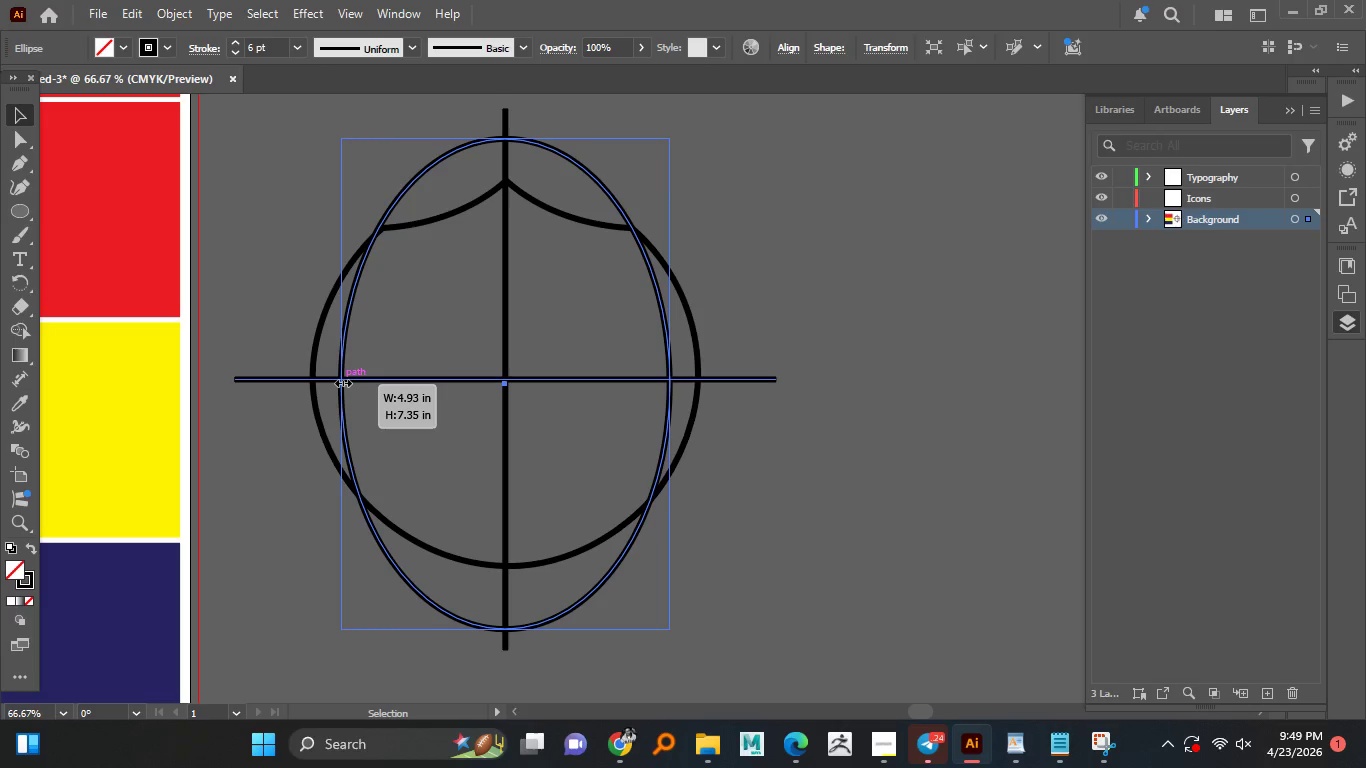 
hold_key(key=ShiftLeft, duration=1.52)
 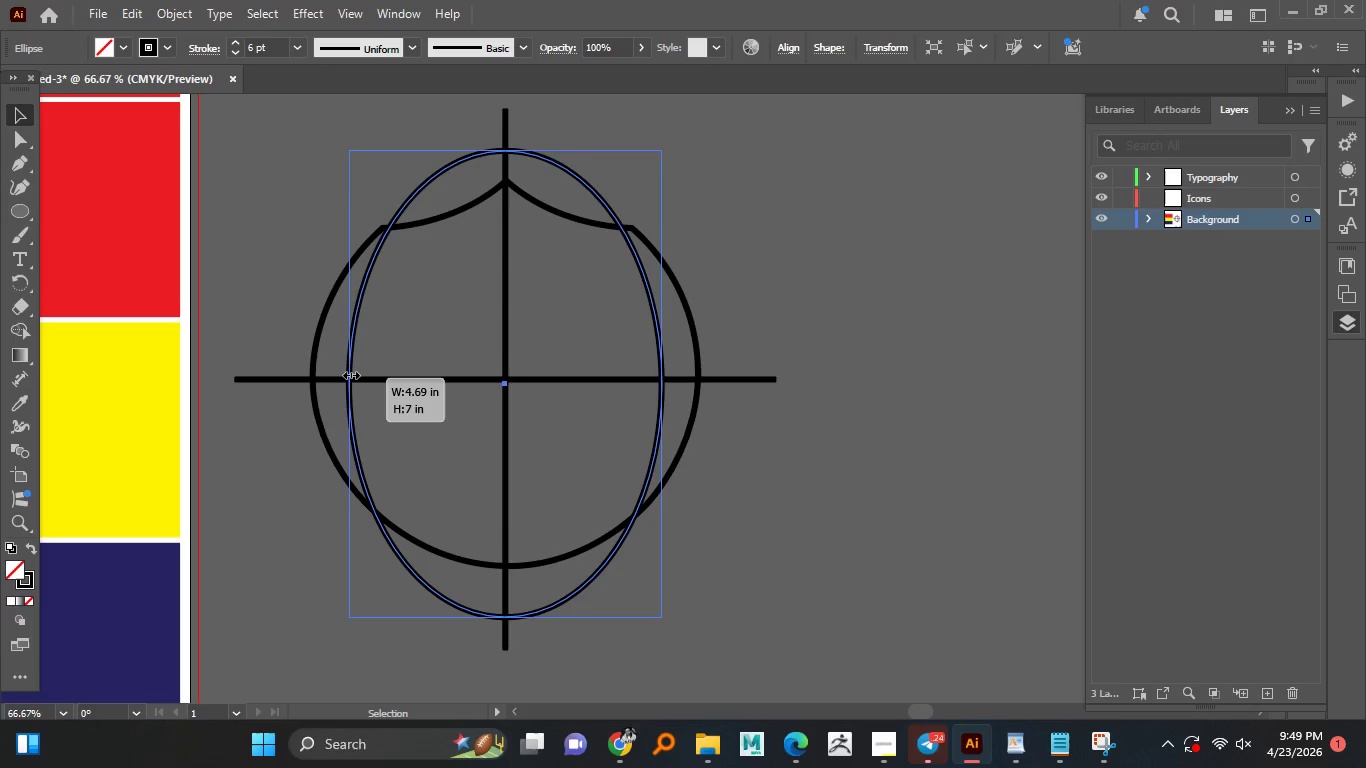 
hold_key(key=ShiftLeft, duration=1.51)
 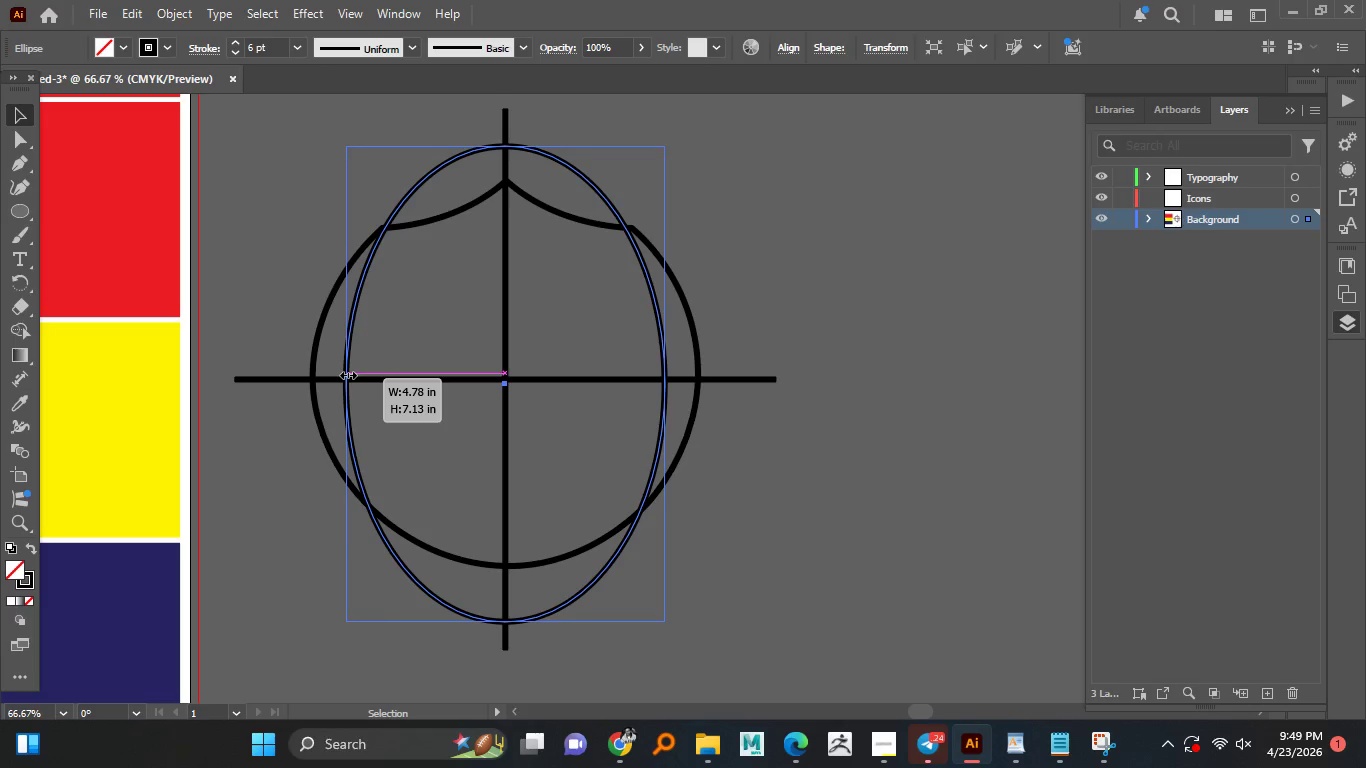 
hold_key(key=ShiftLeft, duration=1.52)
 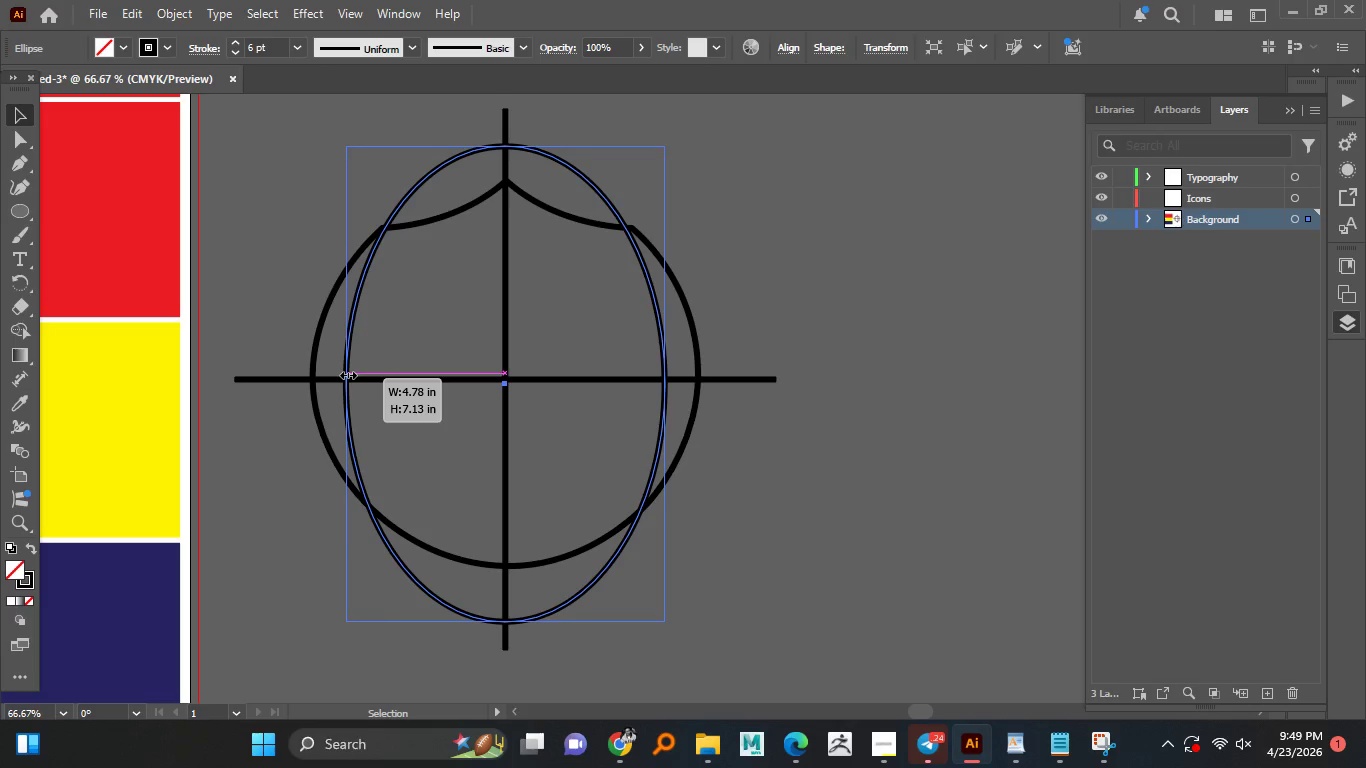 
hold_key(key=ShiftLeft, duration=1.53)
 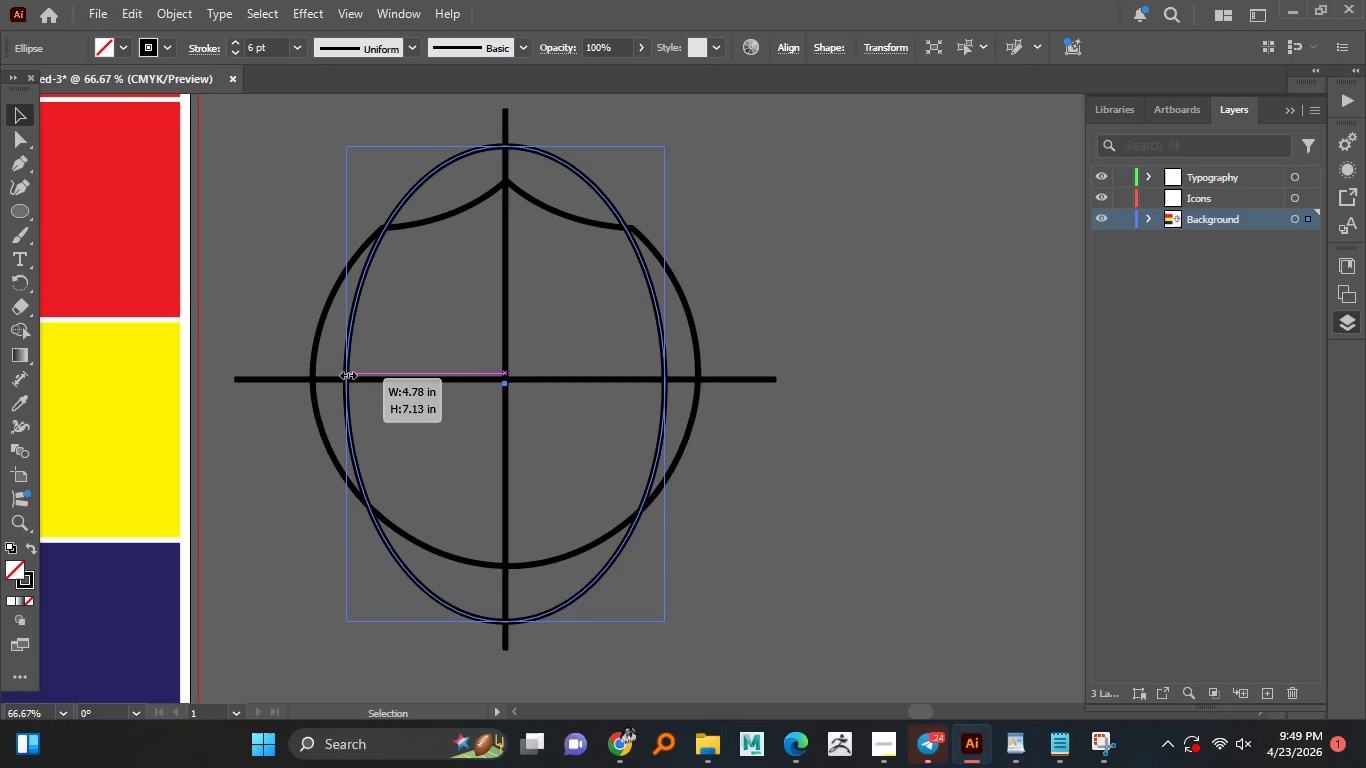 
hold_key(key=ShiftLeft, duration=1.11)
 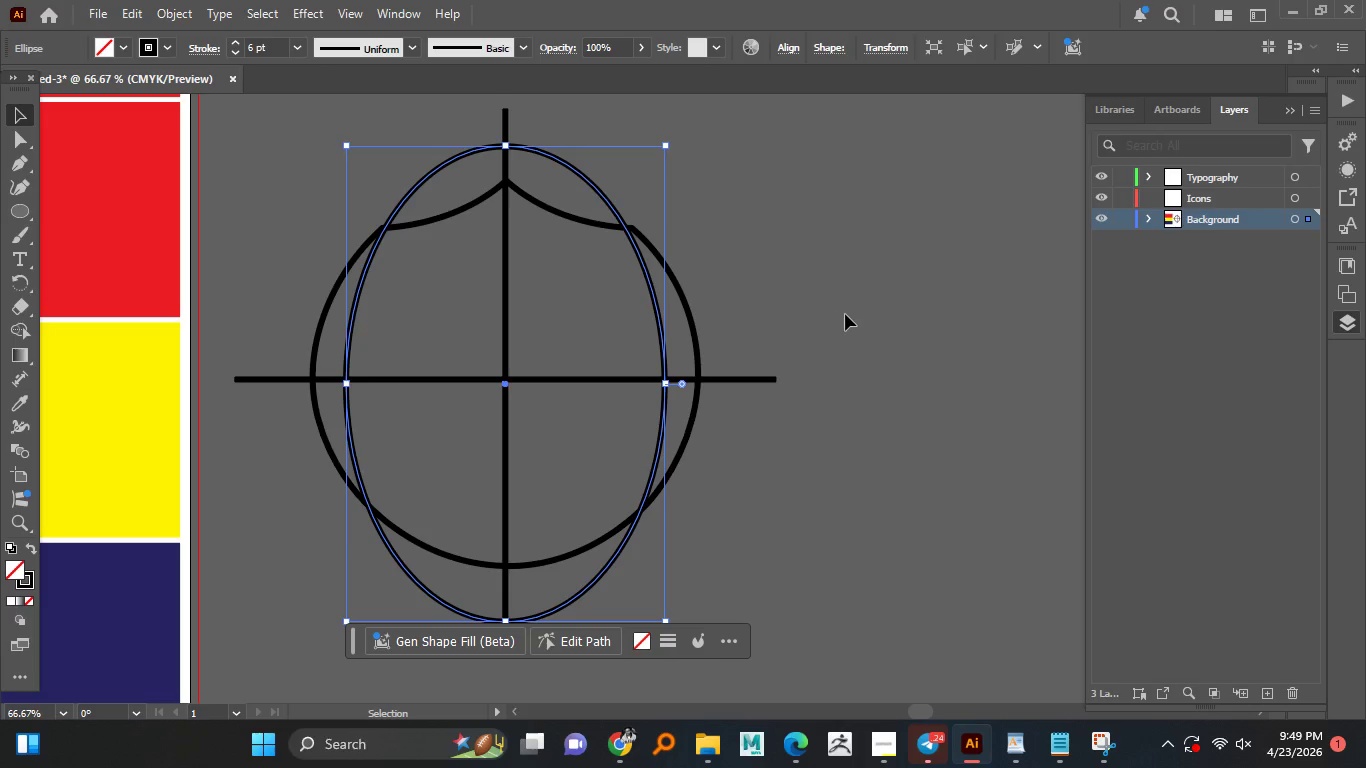 
hold_key(key=ShiftLeft, duration=5.91)
left_click([22, 206])
 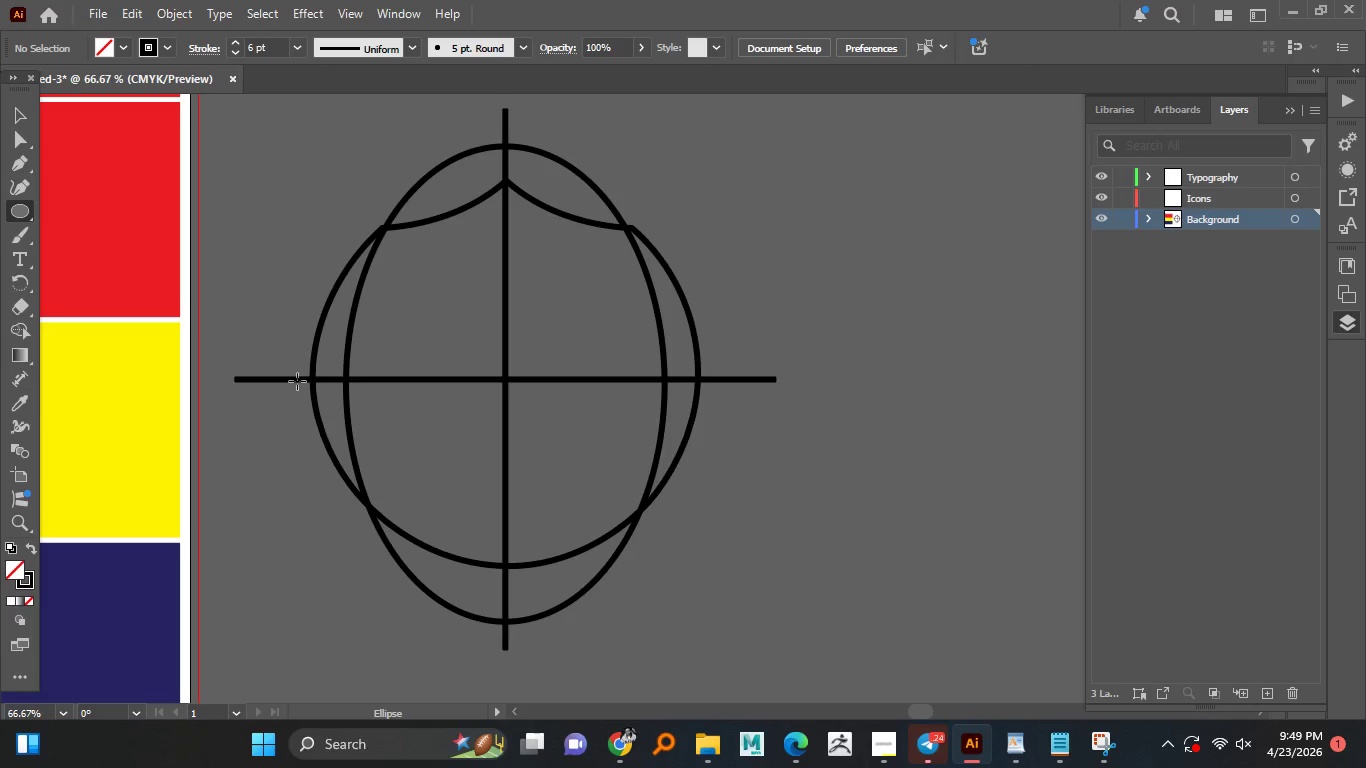 
hold_key(key=AltLeft, duration=1.51)
left_click_drag(start_coordinate=[299, 384], to_coordinate=[422, 531])
 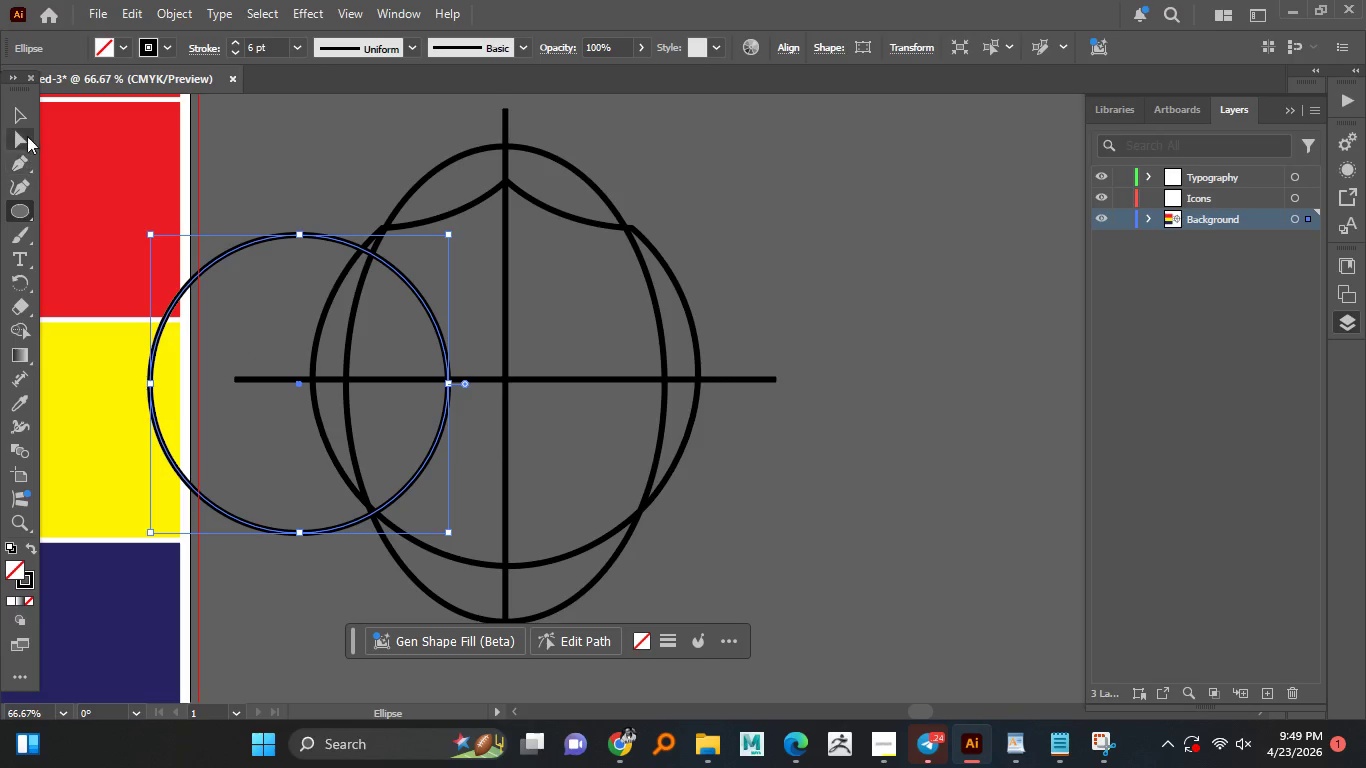 
hold_key(key=ShiftLeft, duration=0.72)
 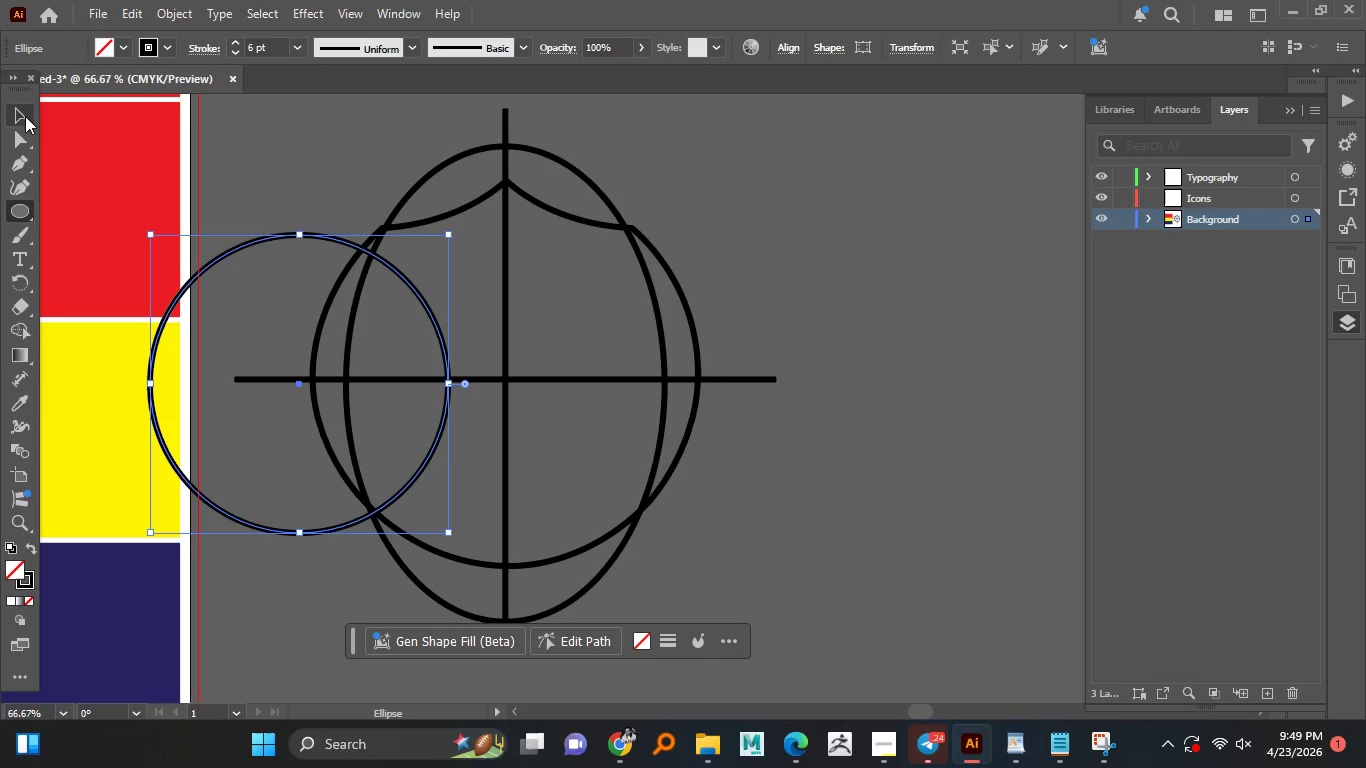 
left_click([24, 115])
 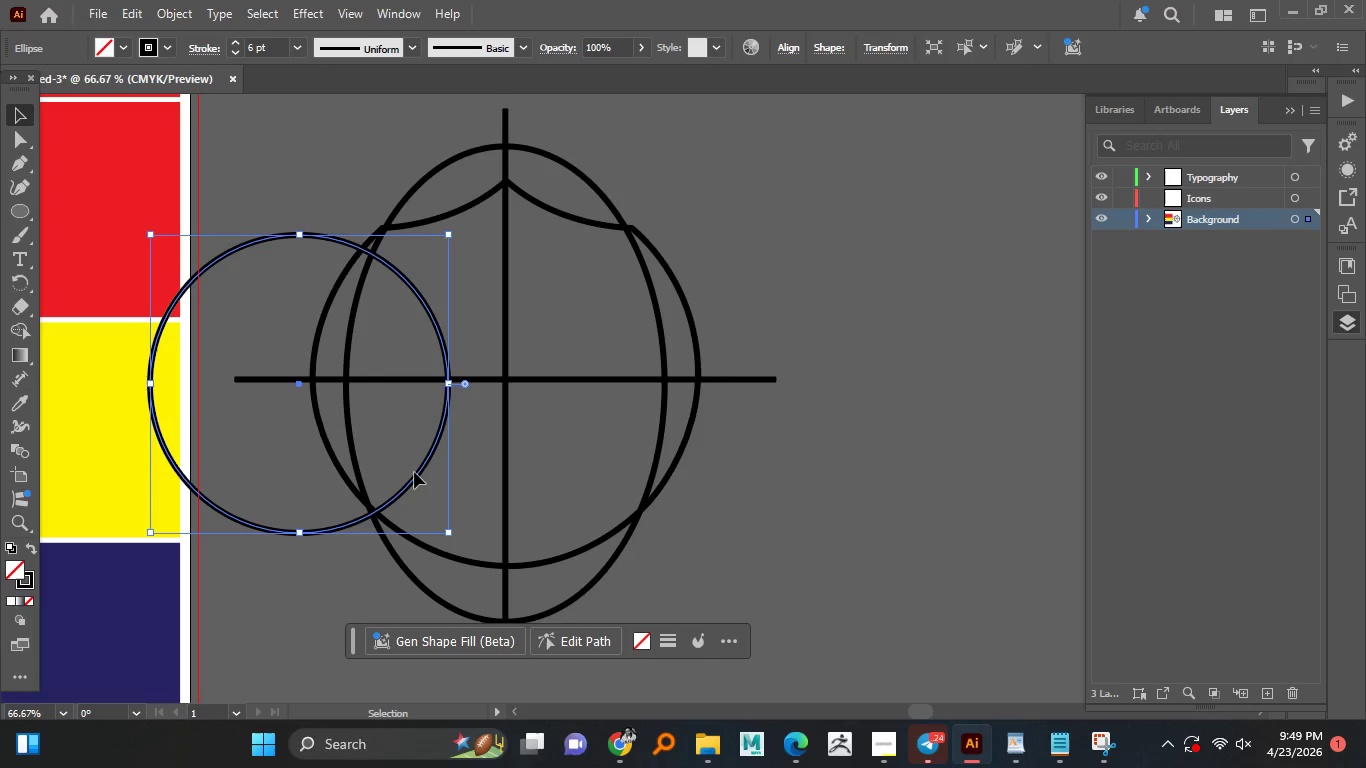 
left_click_drag(start_coordinate=[414, 476], to_coordinate=[607, 485])
 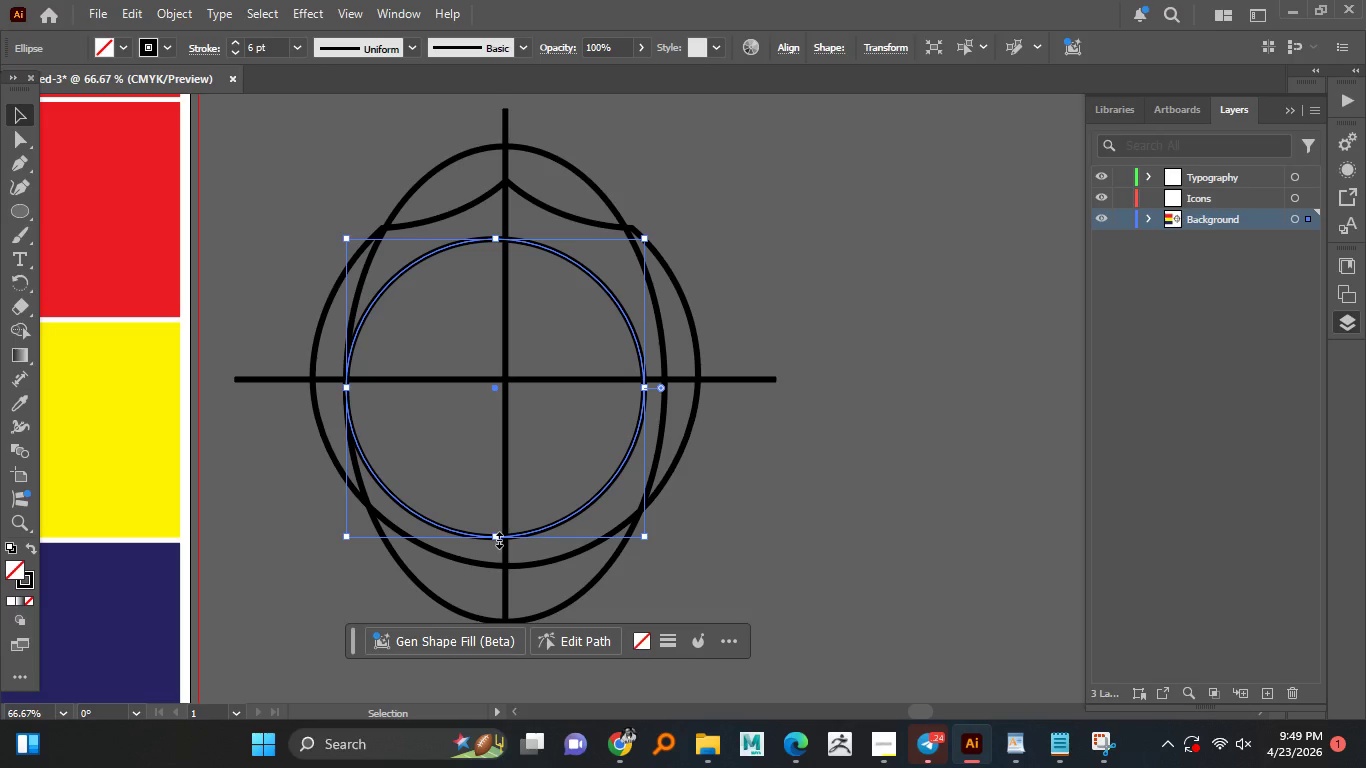 
left_click_drag(start_coordinate=[497, 538], to_coordinate=[503, 566])
 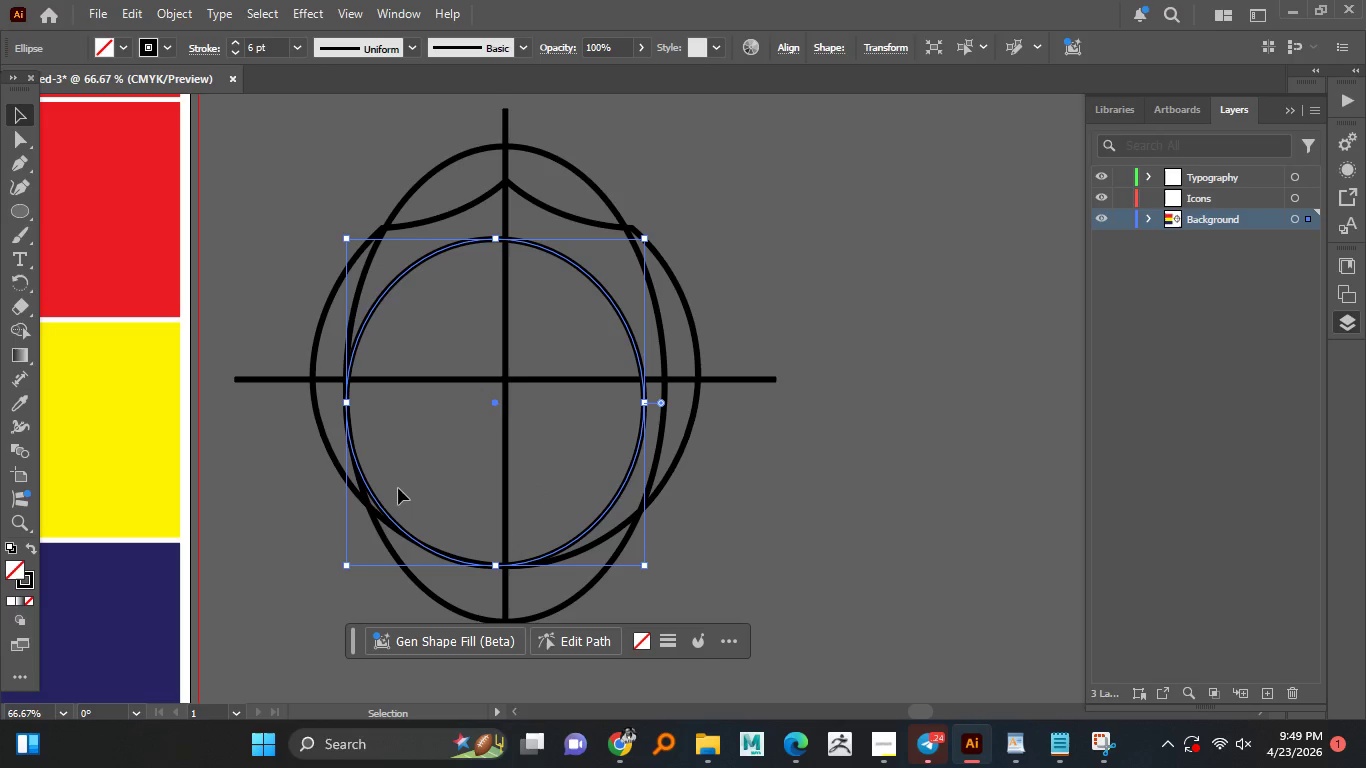 
left_click_drag(start_coordinate=[374, 492], to_coordinate=[413, 493])
 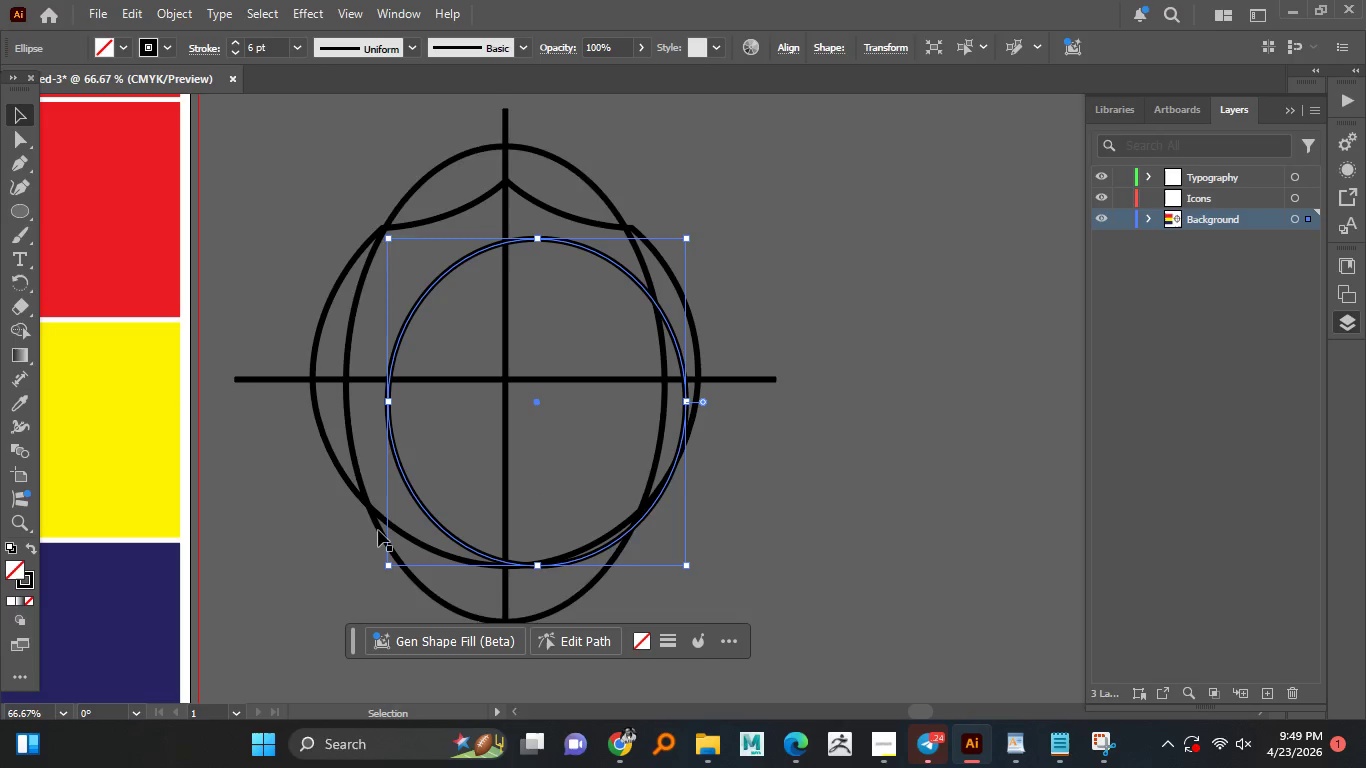 
left_click([379, 529])
 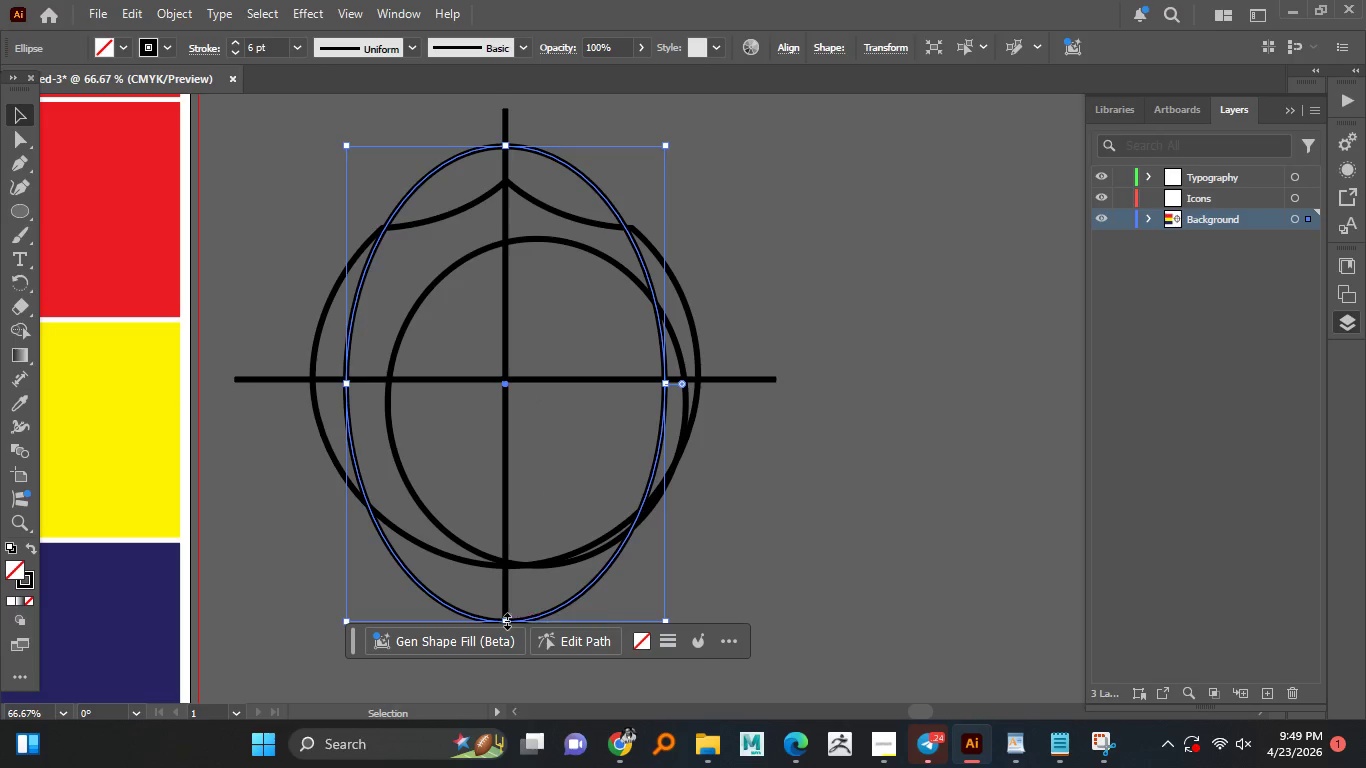 
left_click_drag(start_coordinate=[506, 621], to_coordinate=[512, 568])
 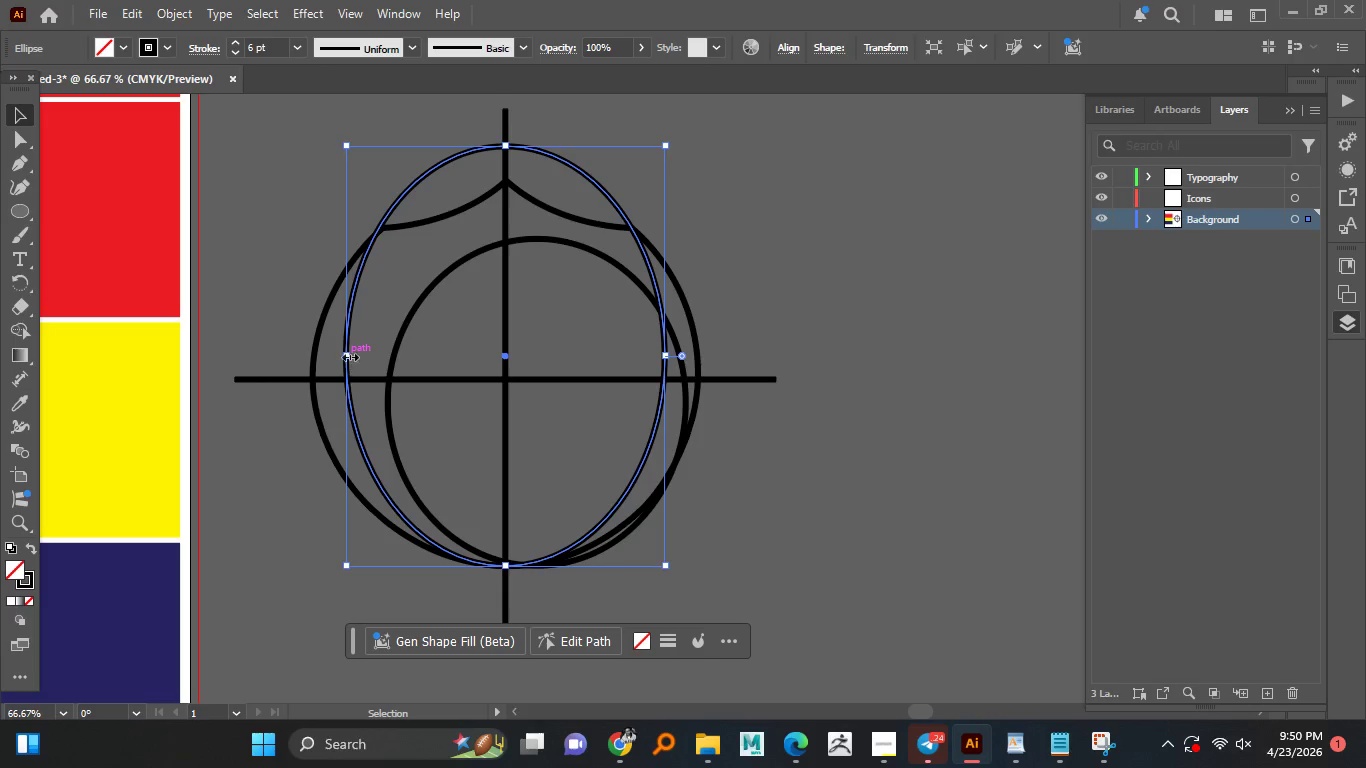 
left_click_drag(start_coordinate=[347, 353], to_coordinate=[359, 354])
 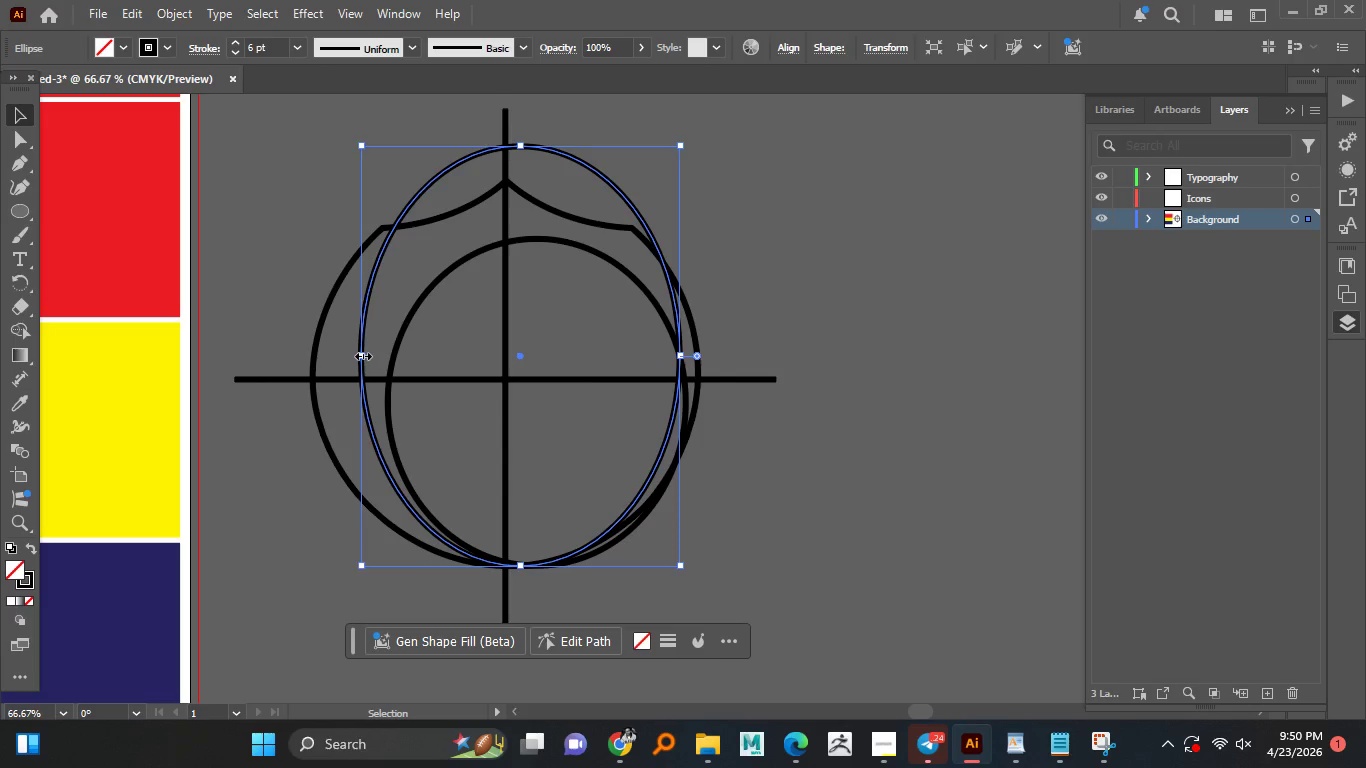 
left_click_drag(start_coordinate=[361, 354], to_coordinate=[378, 357])
 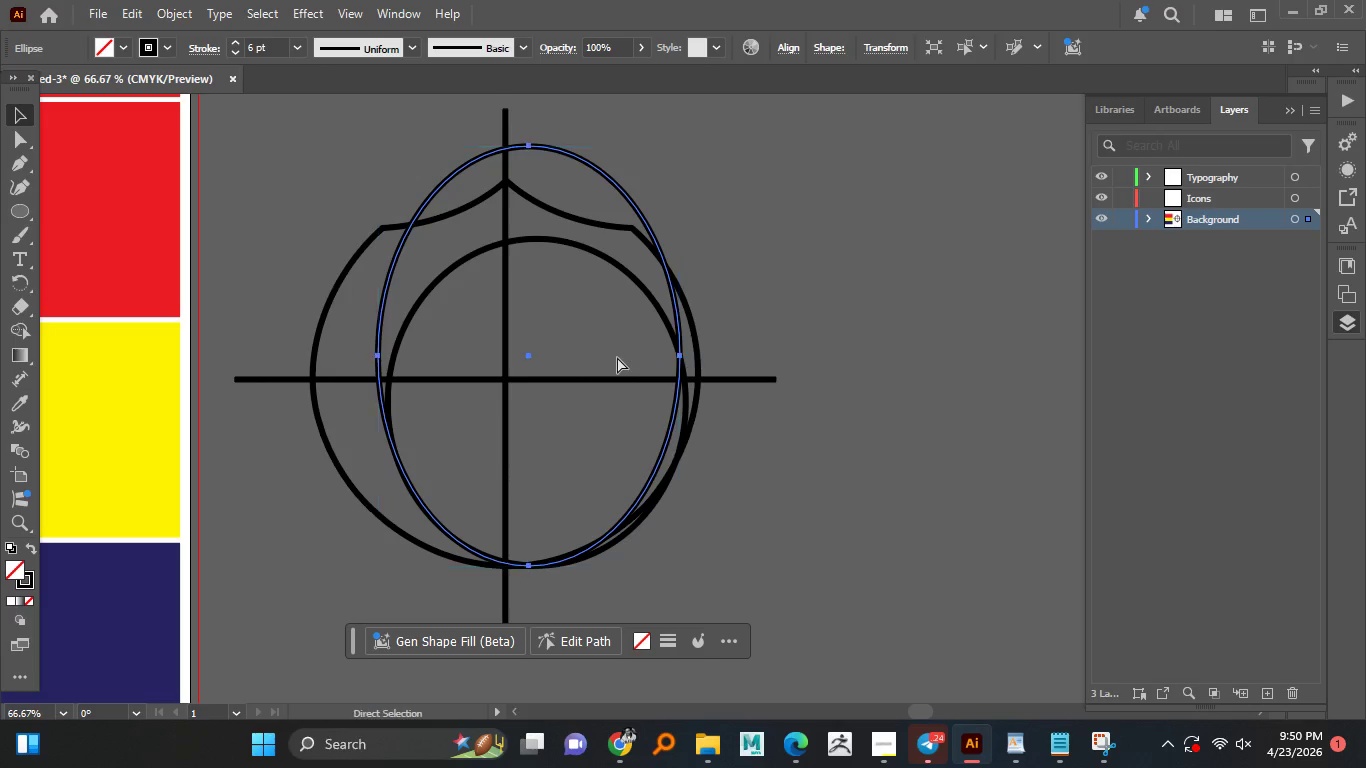 
key(Control+Z)
 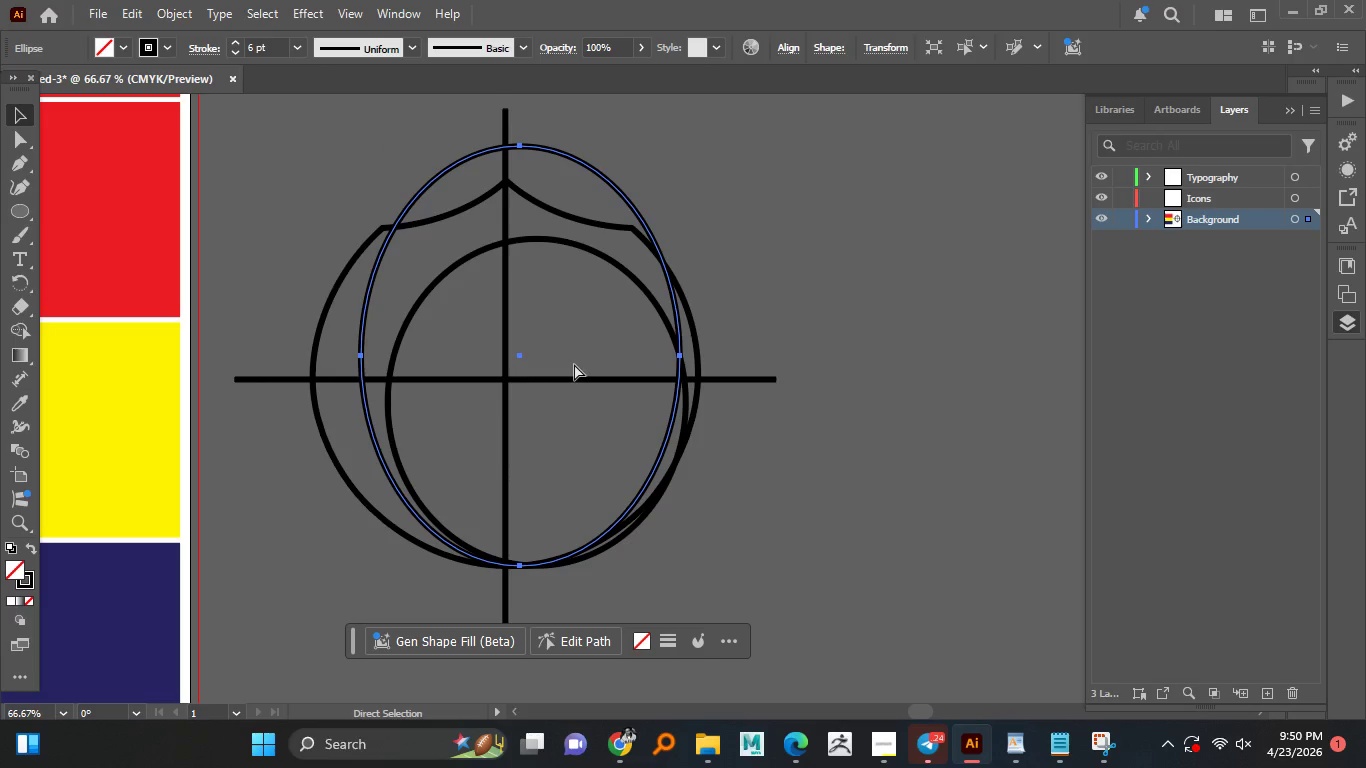 
key(Control+Z)
 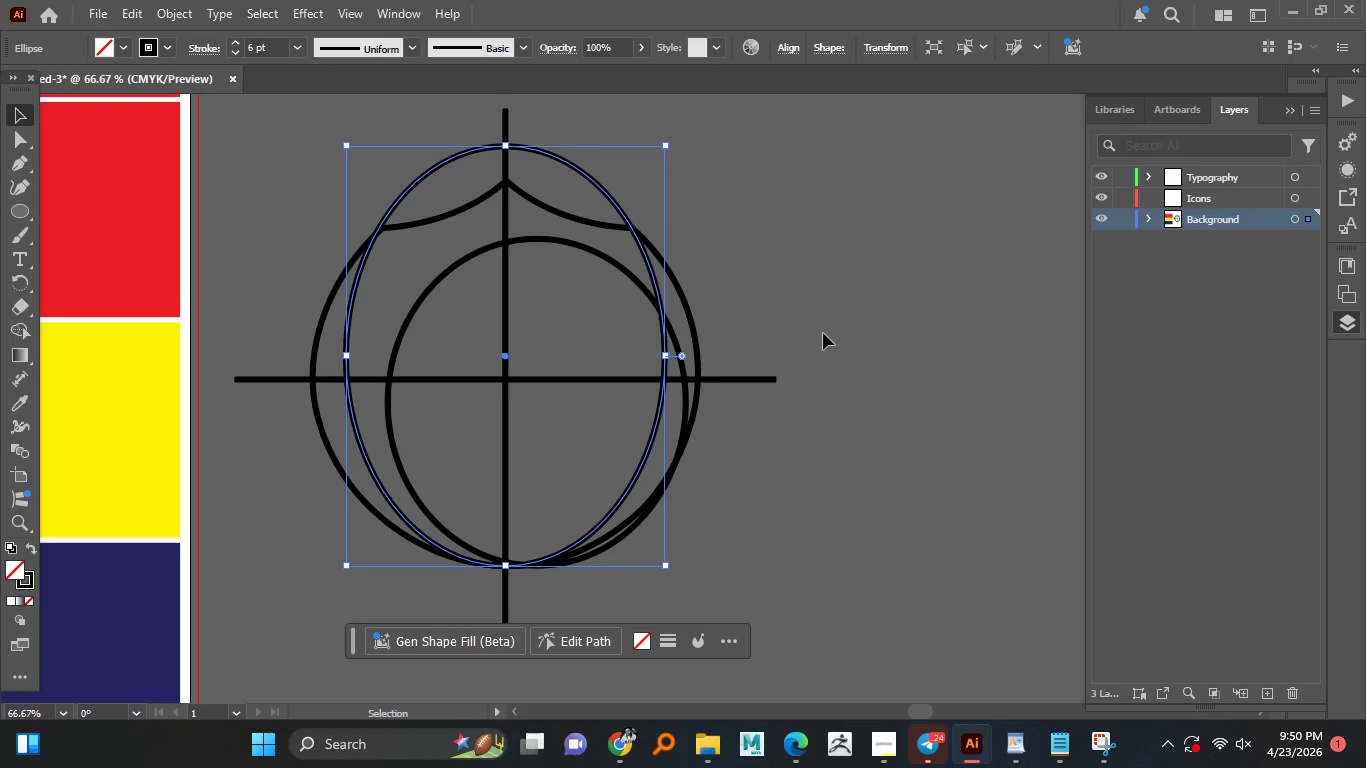 
left_click([830, 331])
 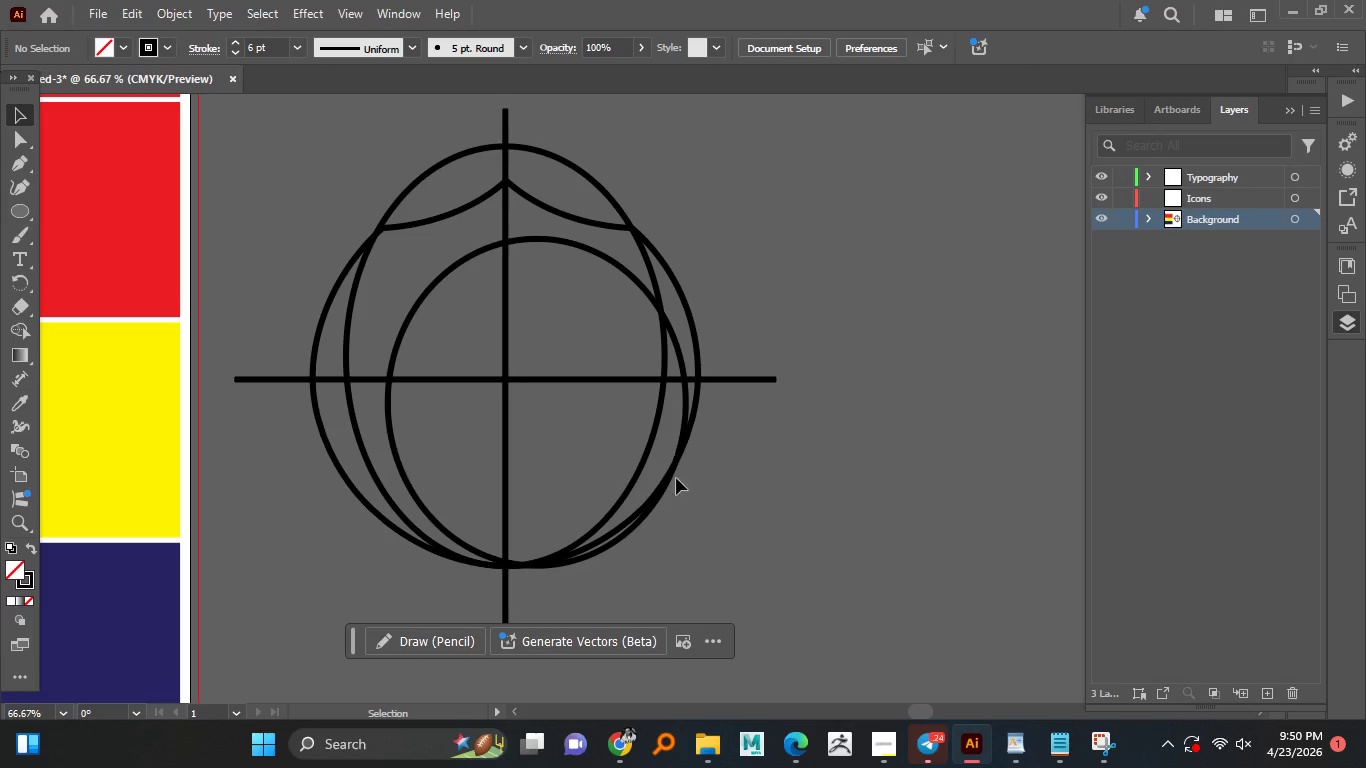 
hold_key(key=AltLeft, duration=1.5)
scroll: coordinate [686, 473], scroll_direction: down, amount: 1.0
 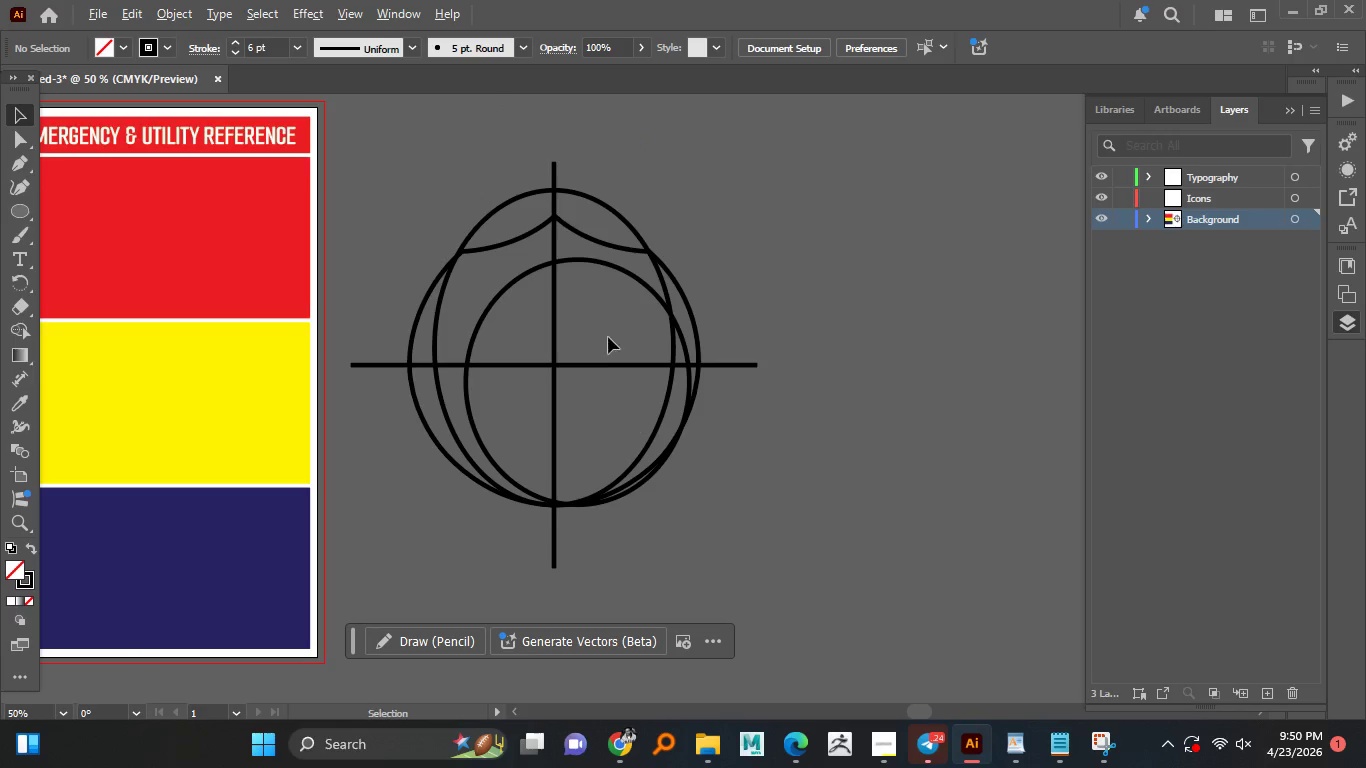 
scroll: coordinate [594, 284], scroll_direction: up, amount: 1.0
 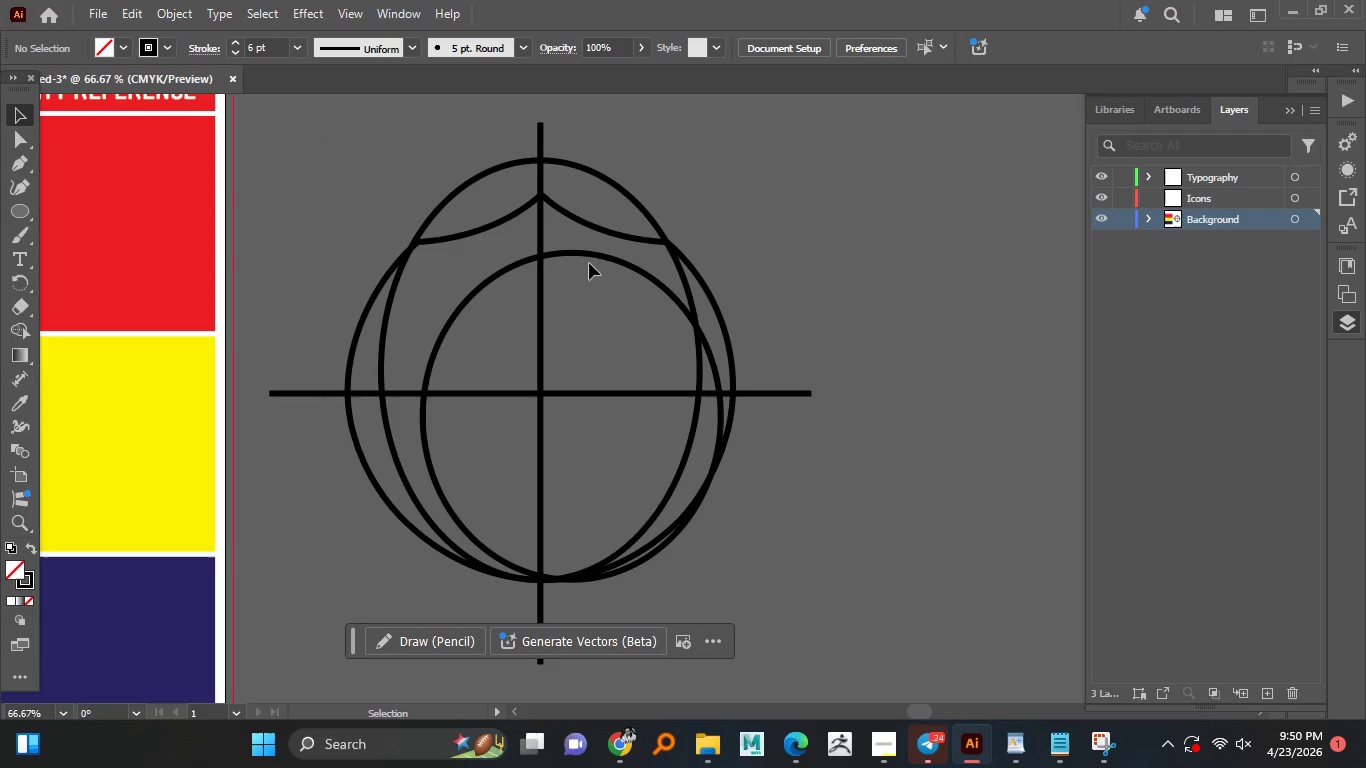 
double_click([596, 260])
 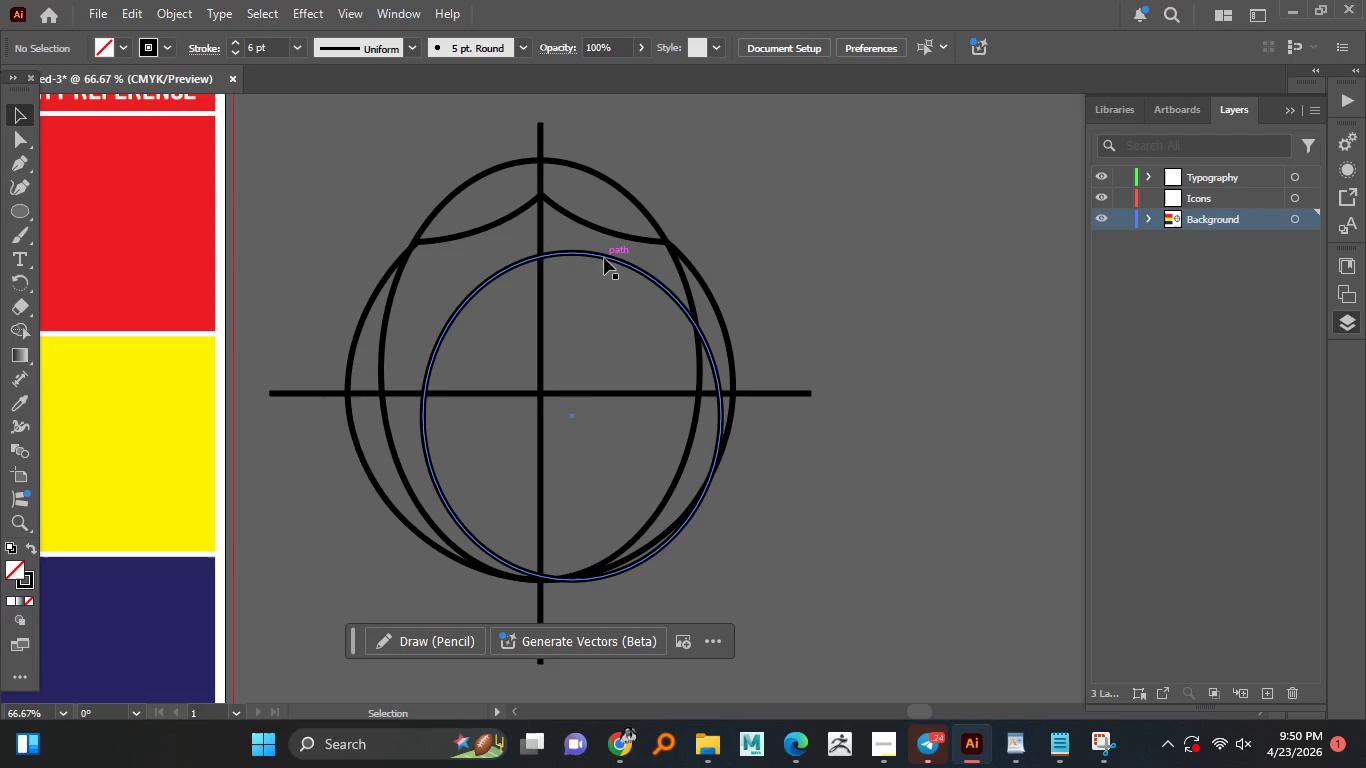 
left_click_drag(start_coordinate=[604, 258], to_coordinate=[985, 287])
 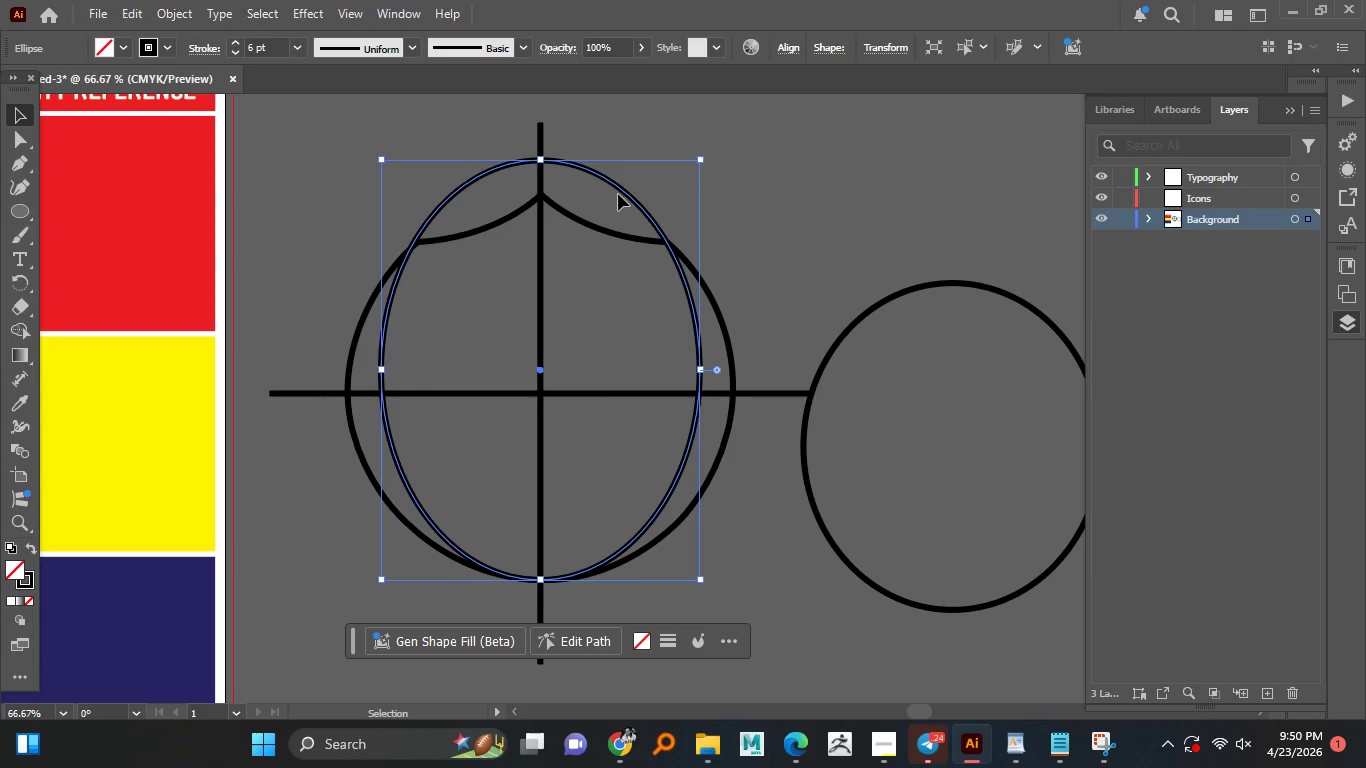 
wait(5.66)
 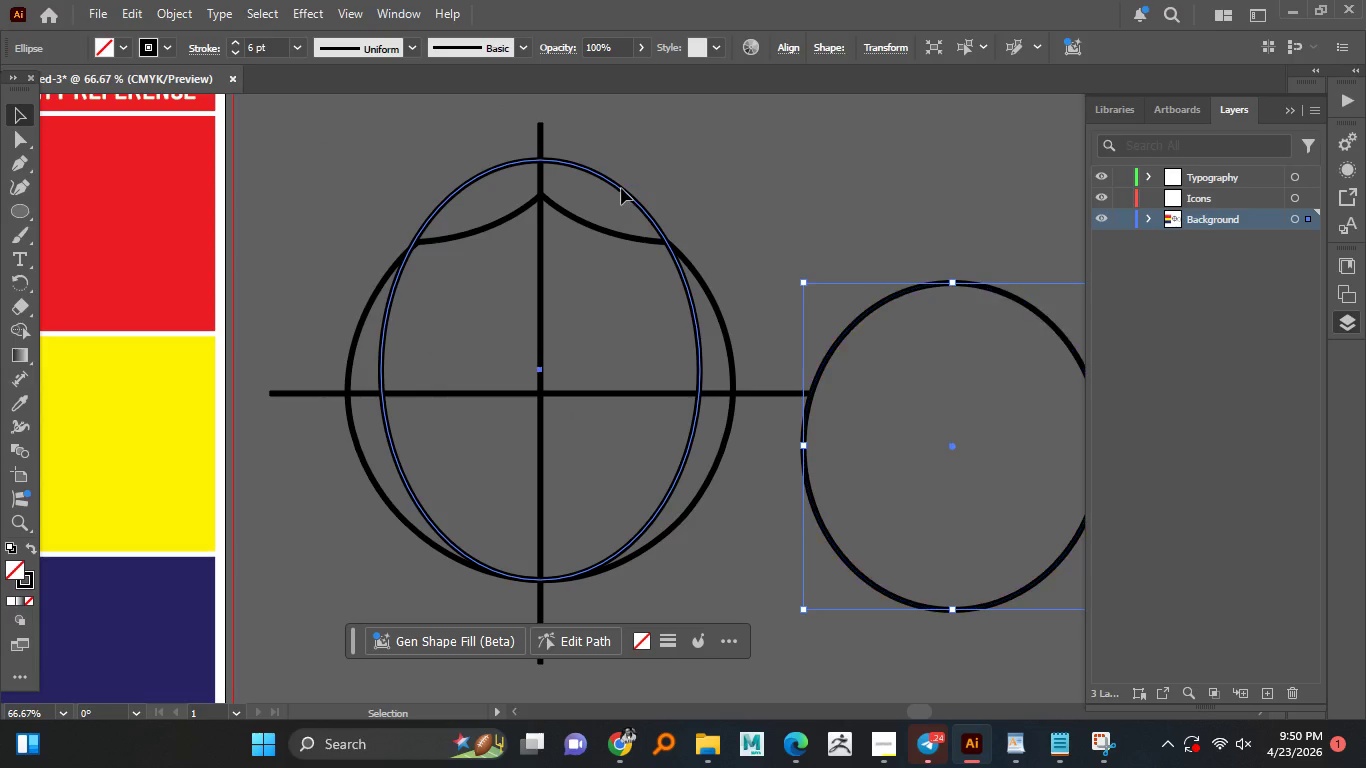 
left_click_drag(start_coordinate=[329, 324], to_coordinate=[735, 602])
 